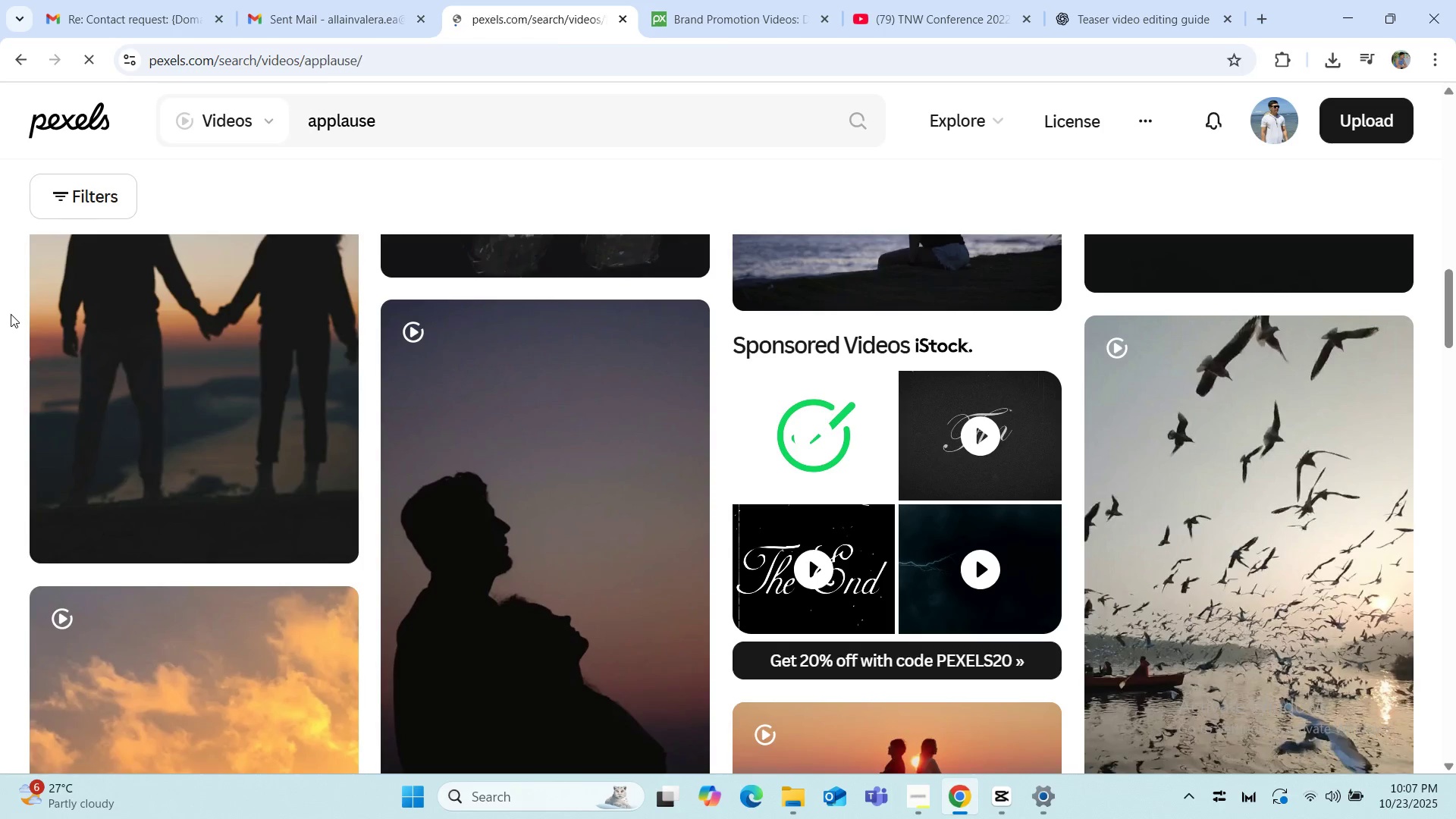 
wait(5.48)
 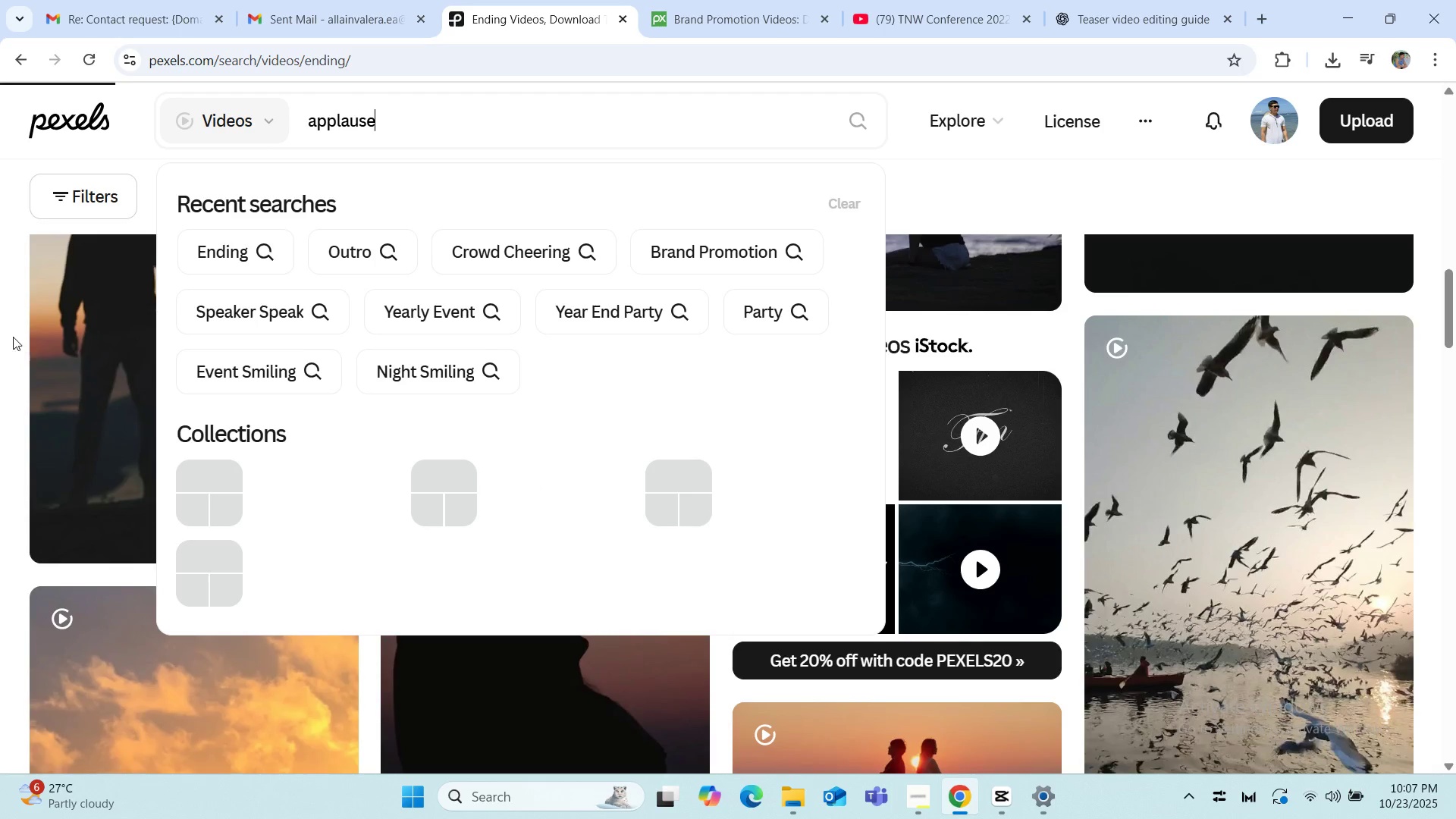 
scroll: coordinate [0, 444], scroll_direction: down, amount: 2.0
 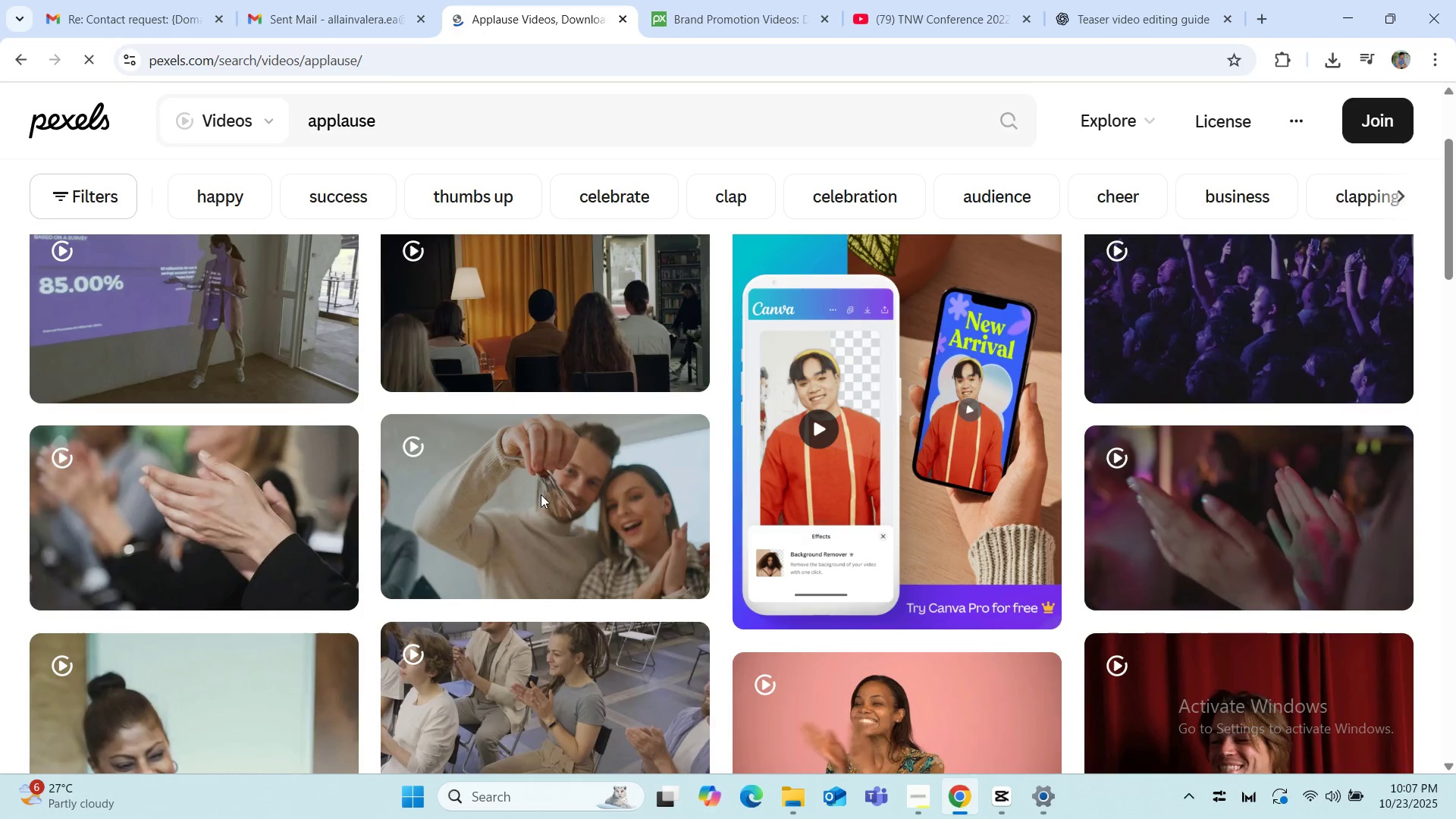 
scroll: coordinate [924, 510], scroll_direction: none, amount: 0.0
 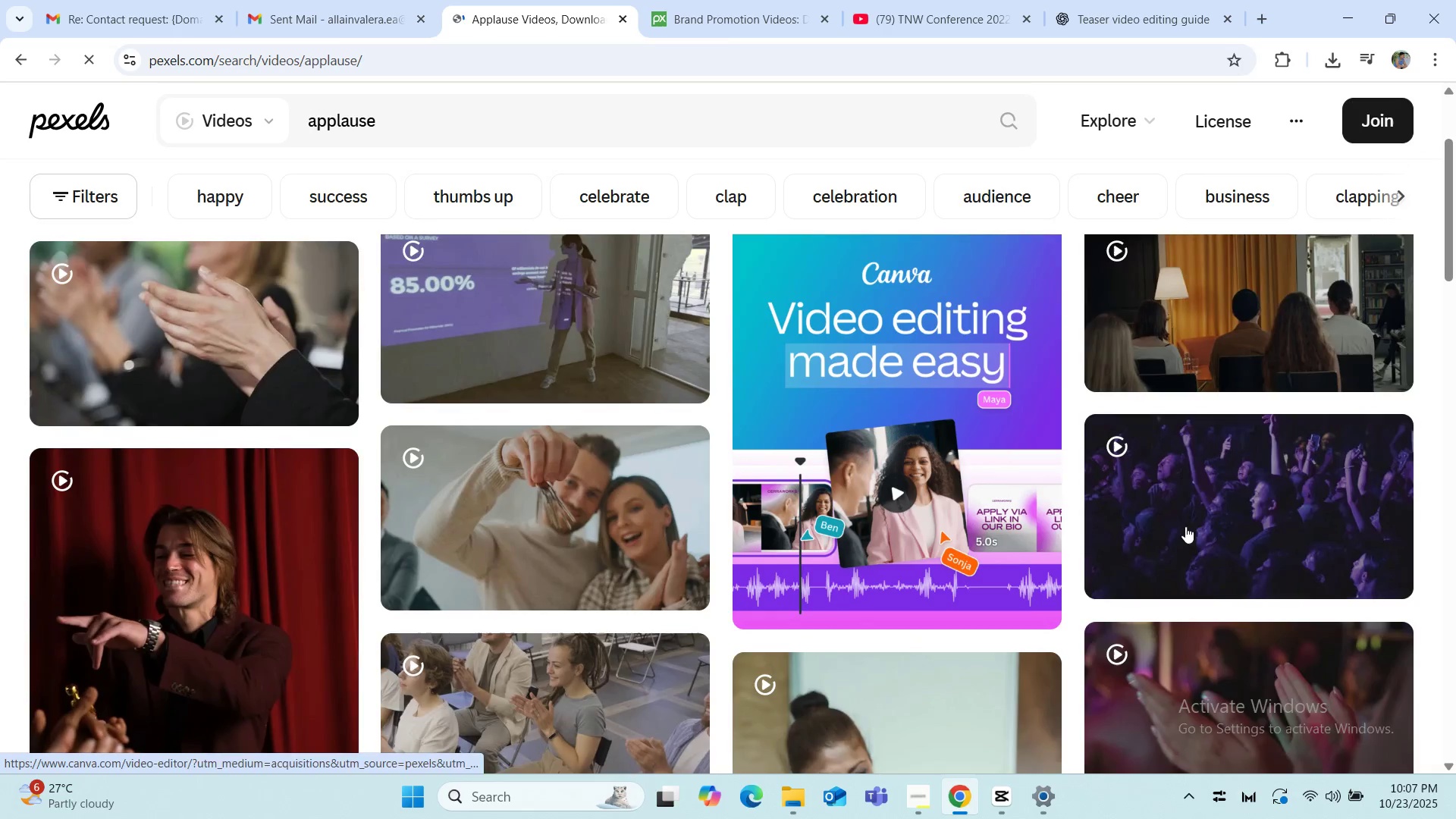 
scroll: coordinate [0, 488], scroll_direction: down, amount: 14.0
 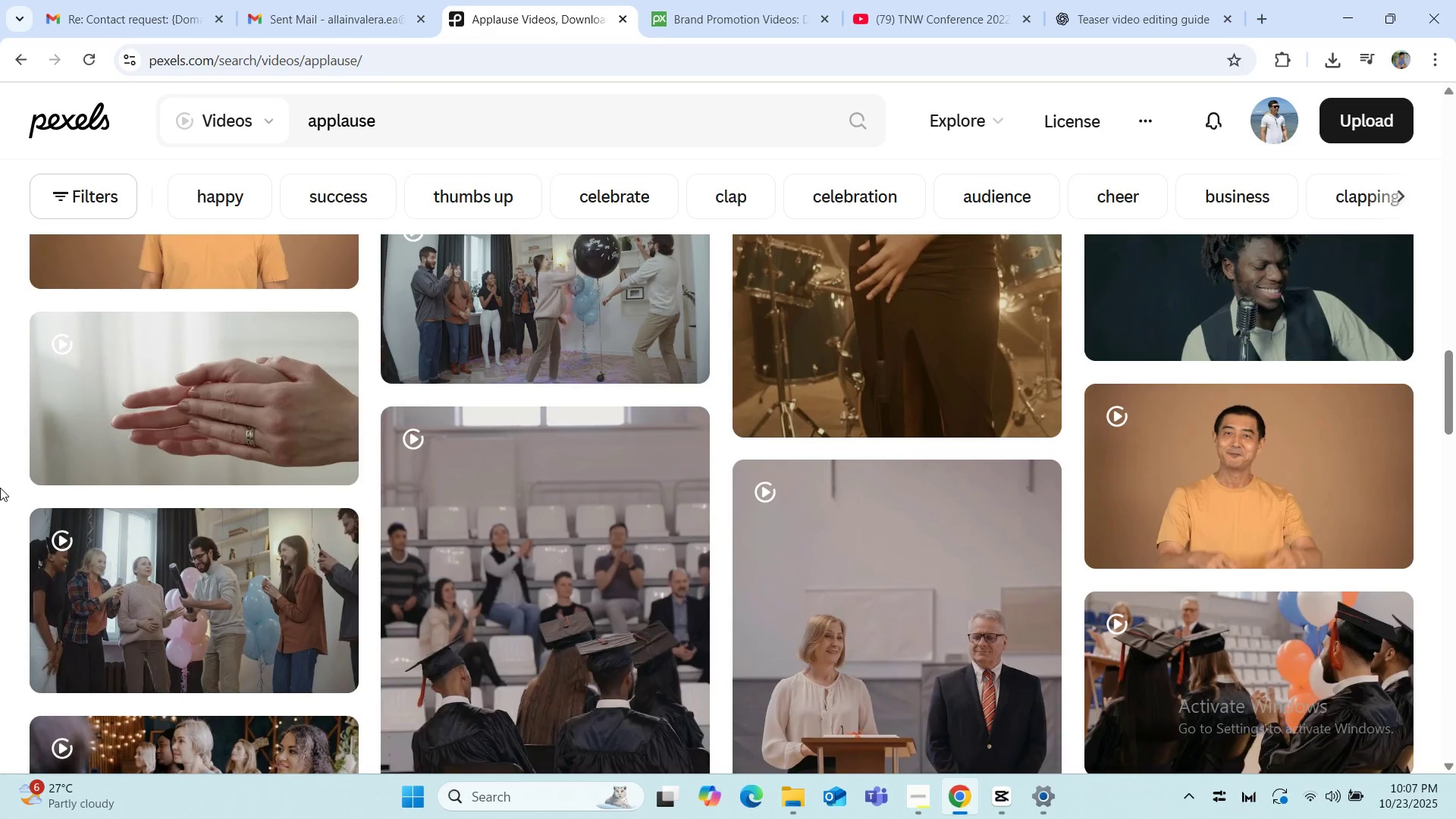 
scroll: coordinate [0, 488], scroll_direction: down, amount: 13.0
 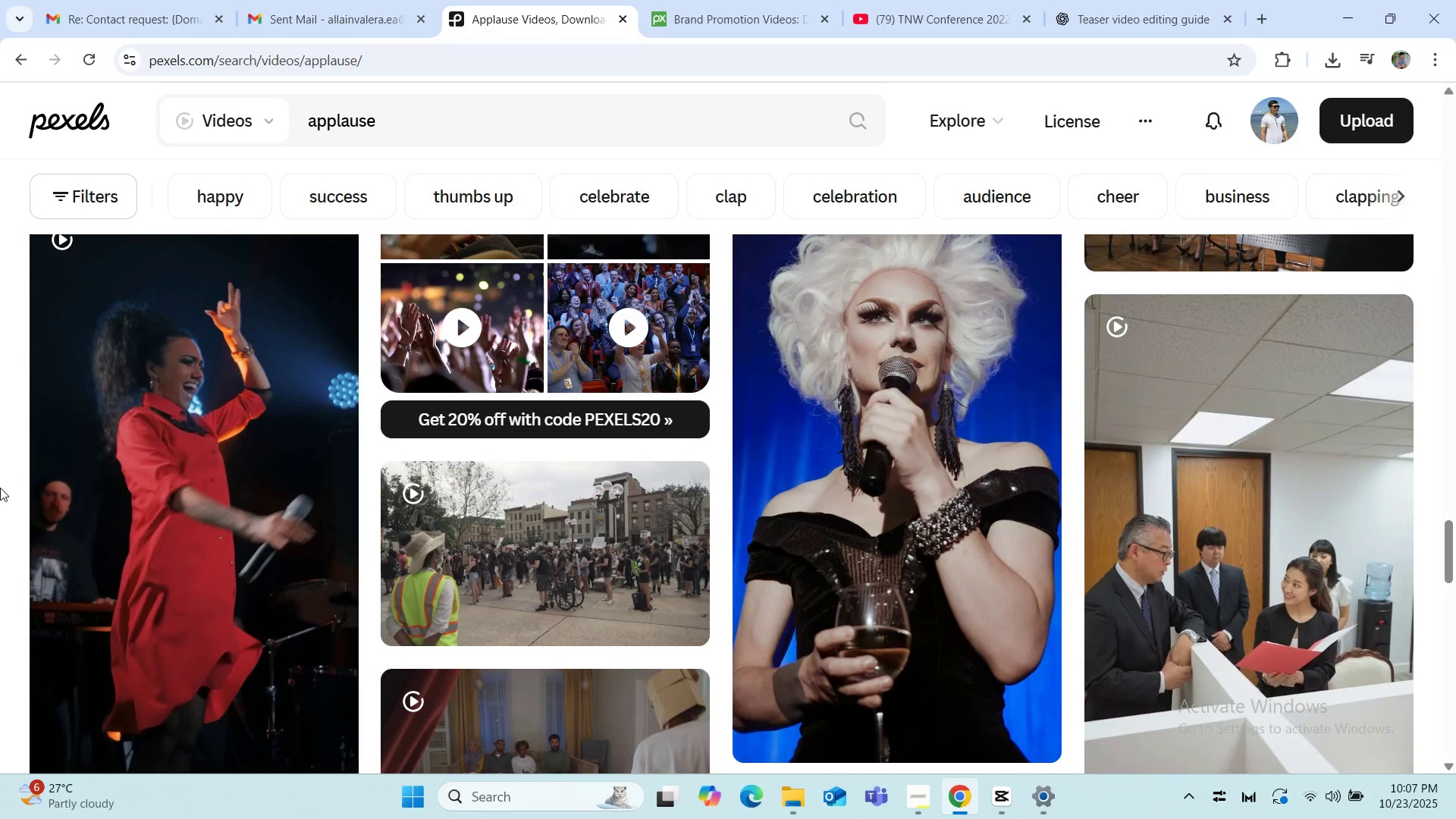 
scroll: coordinate [0, 488], scroll_direction: down, amount: 12.0
 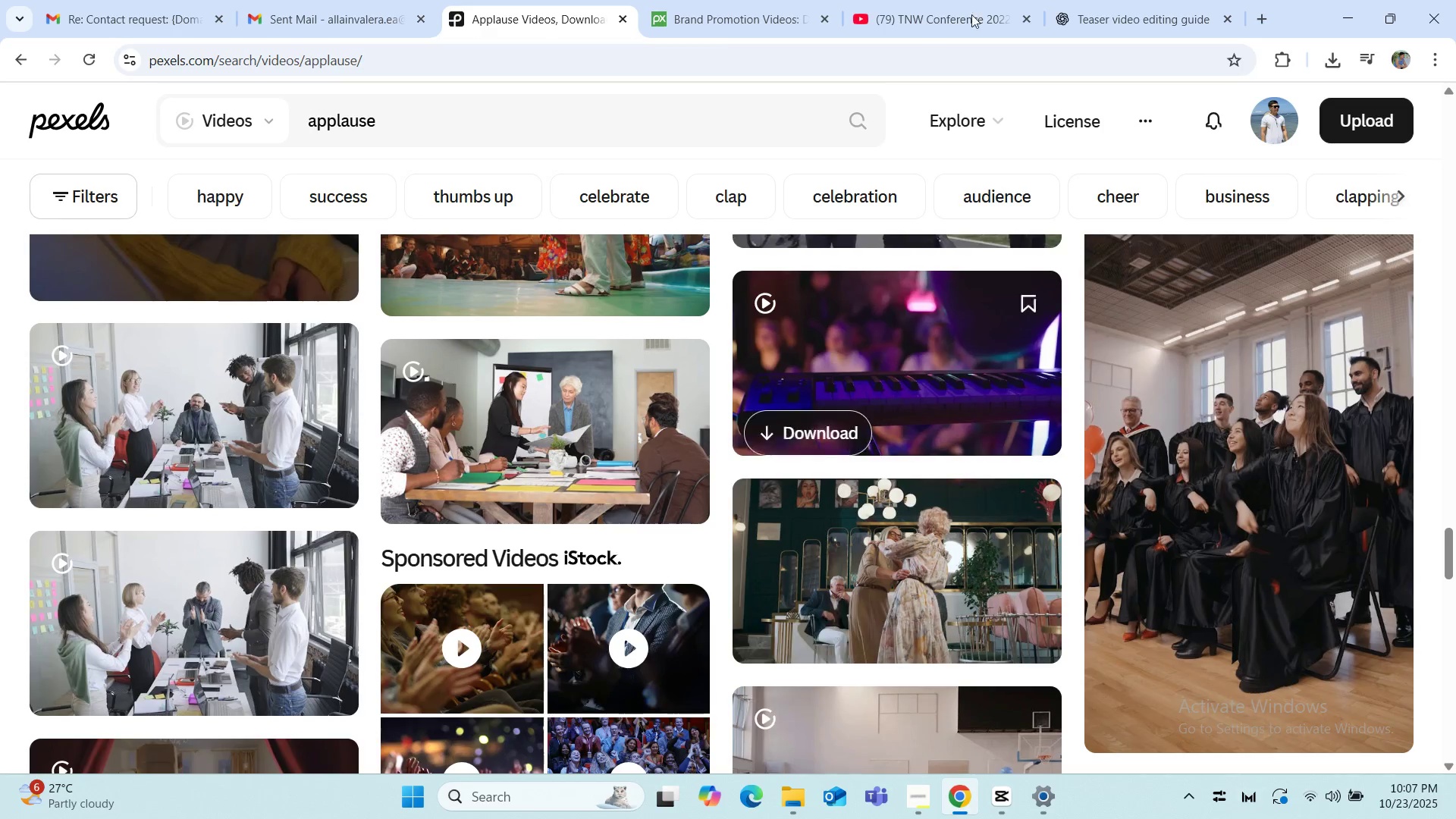 
left_click([1125, 13])
 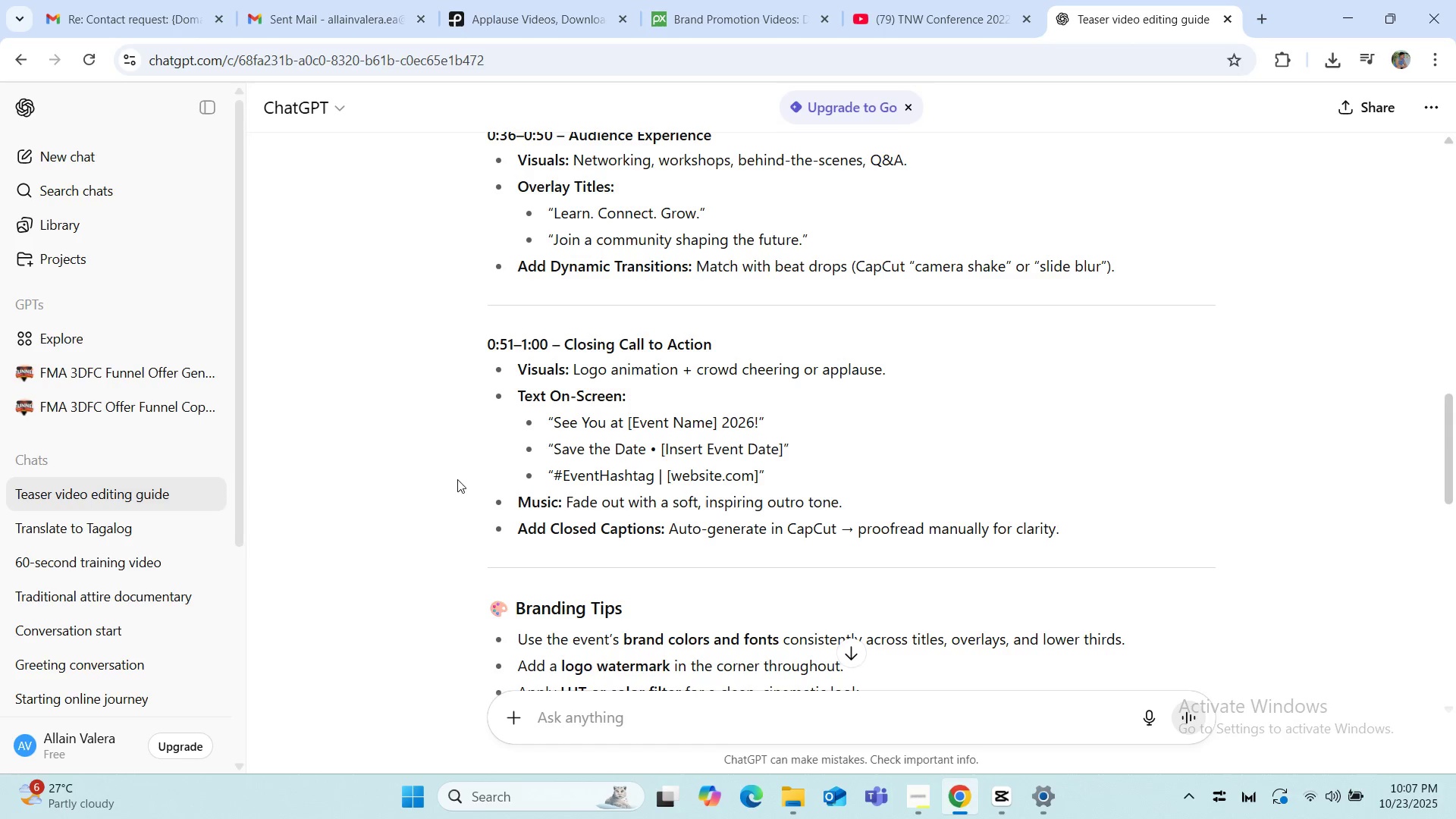 
left_click([422, 419])
 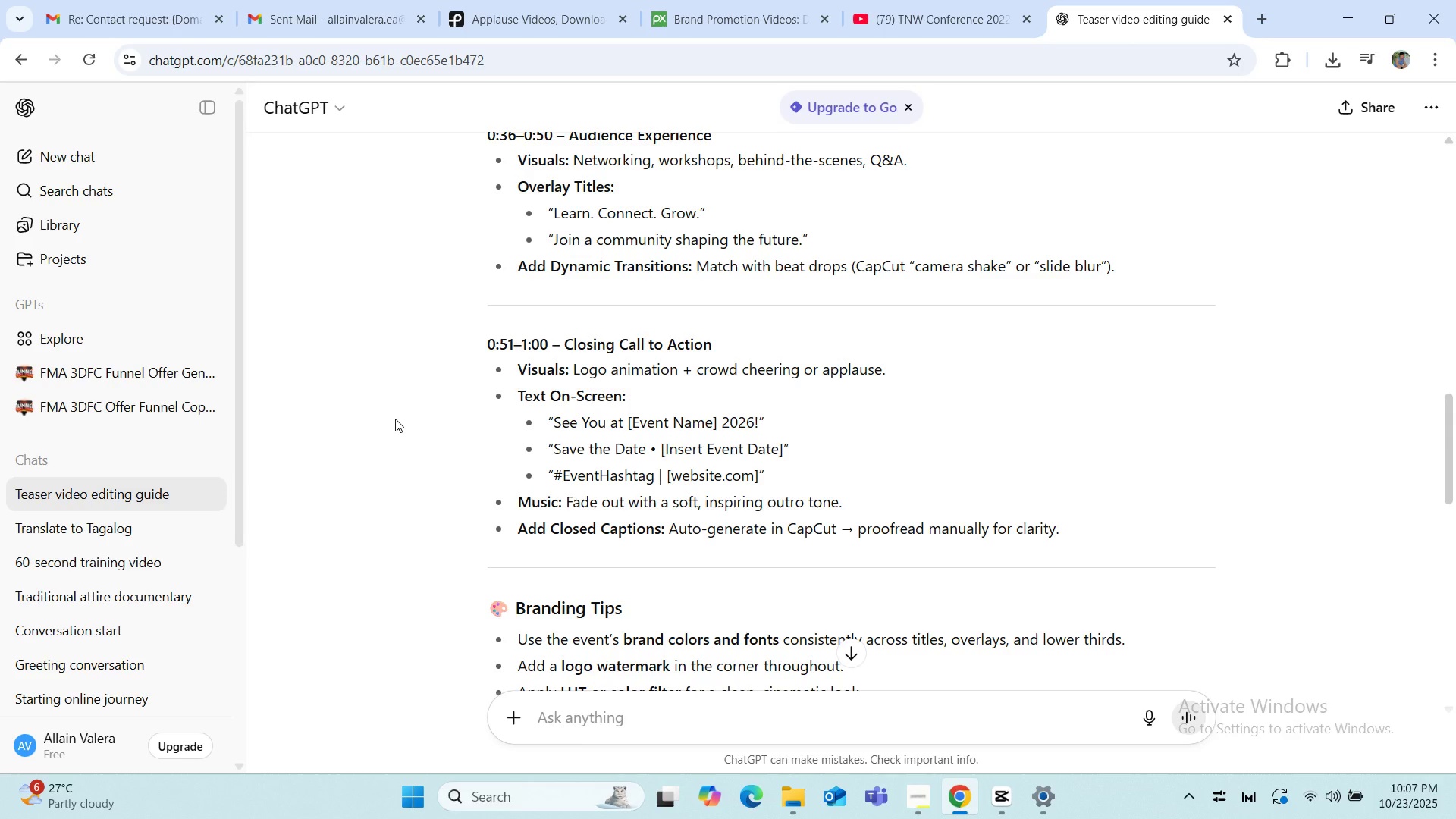 
scroll: coordinate [395, 419], scroll_direction: down, amount: 3.0
 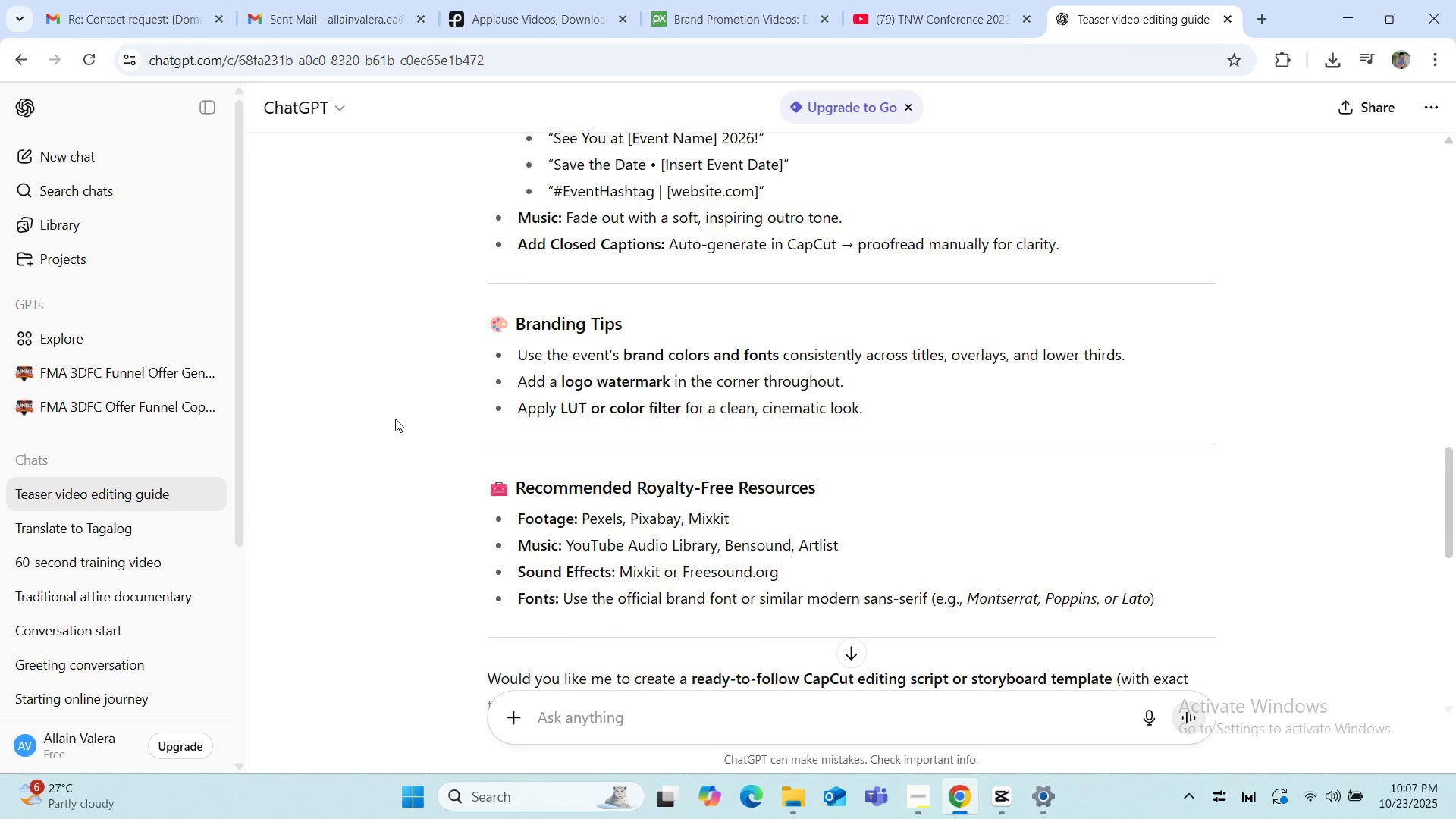 
scroll: coordinate [395, 419], scroll_direction: up, amount: 8.0
 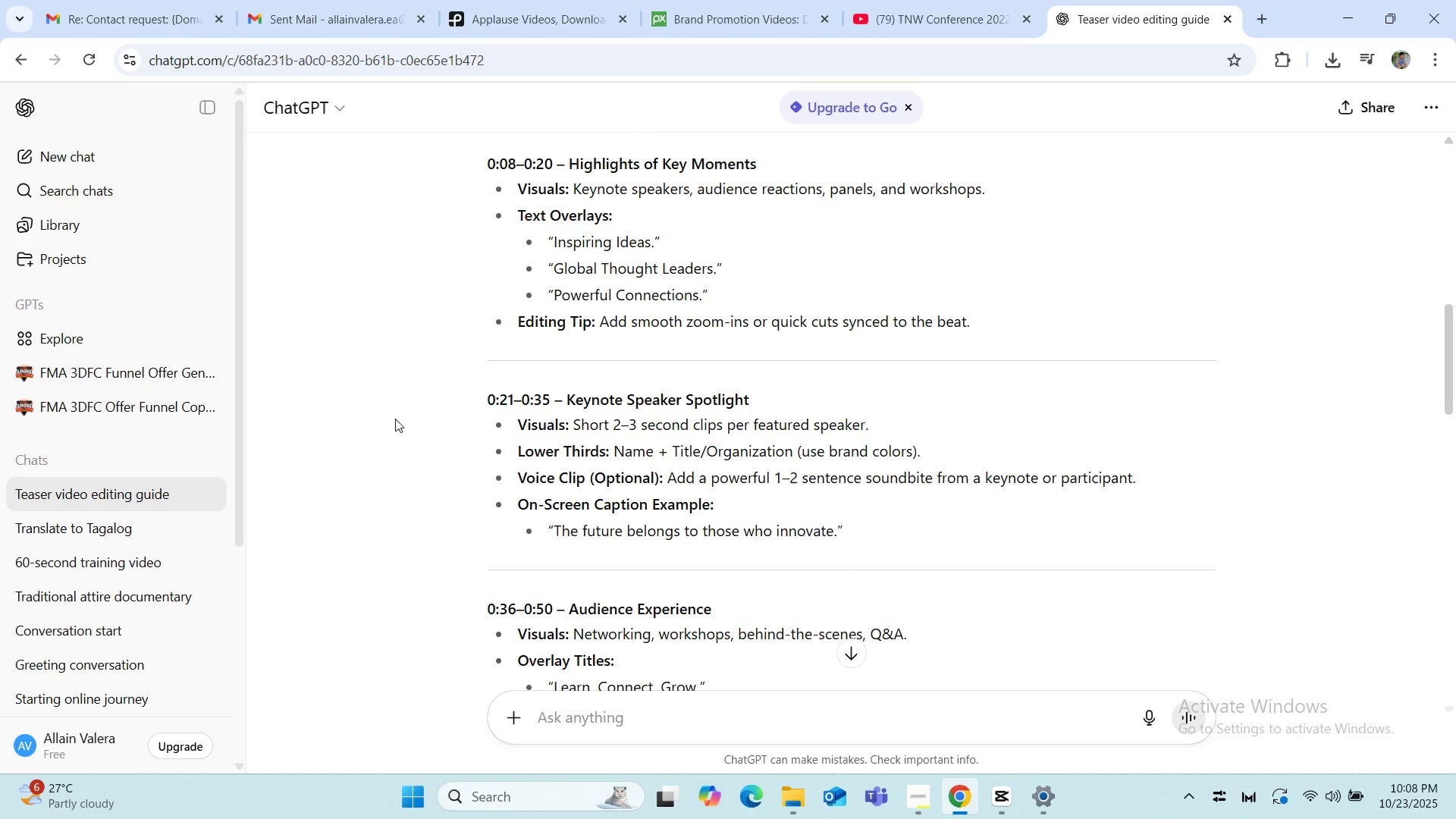 
scroll: coordinate [395, 419], scroll_direction: down, amount: 3.0
 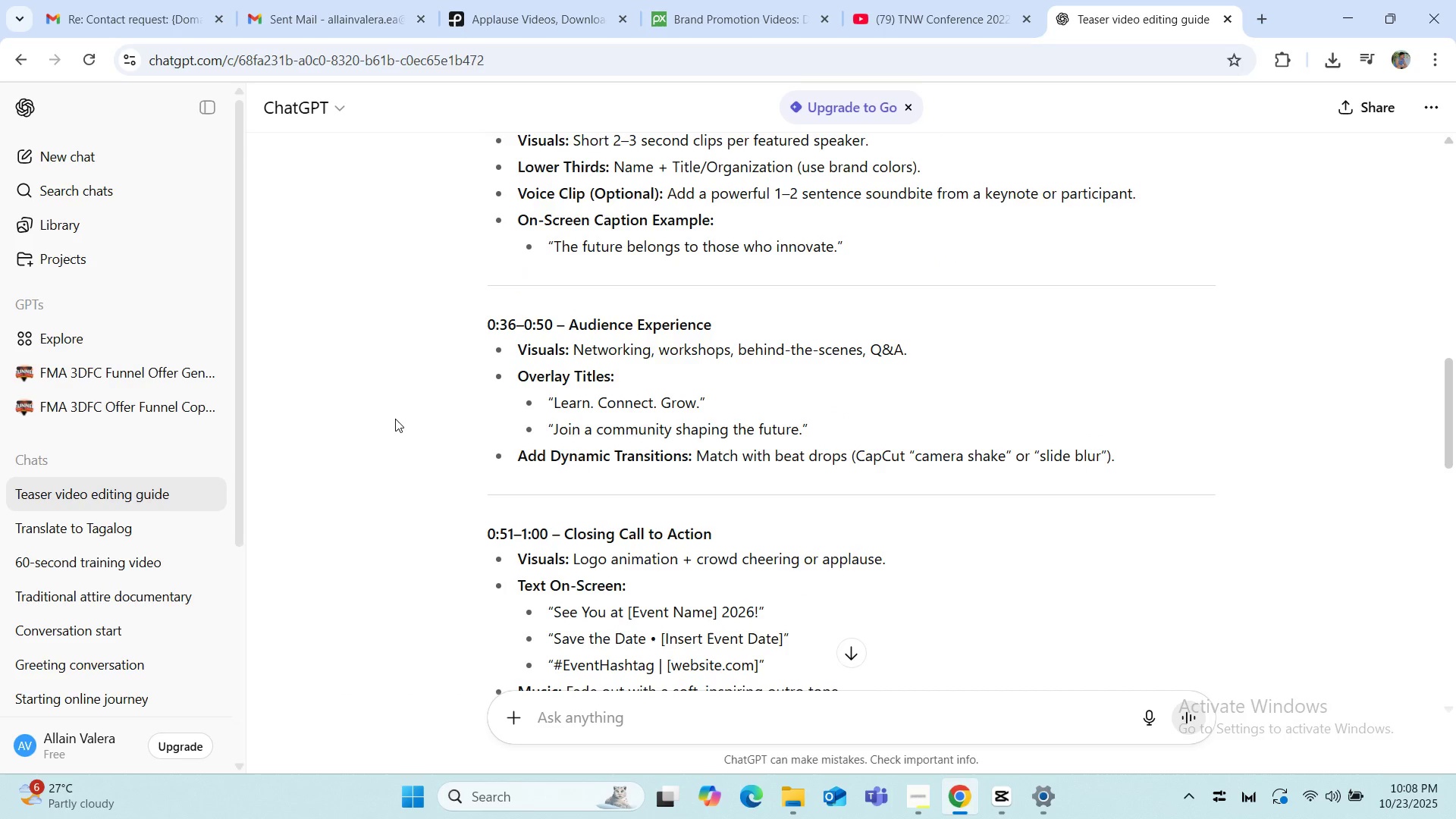 
scroll: coordinate [395, 419], scroll_direction: up, amount: 2.0
 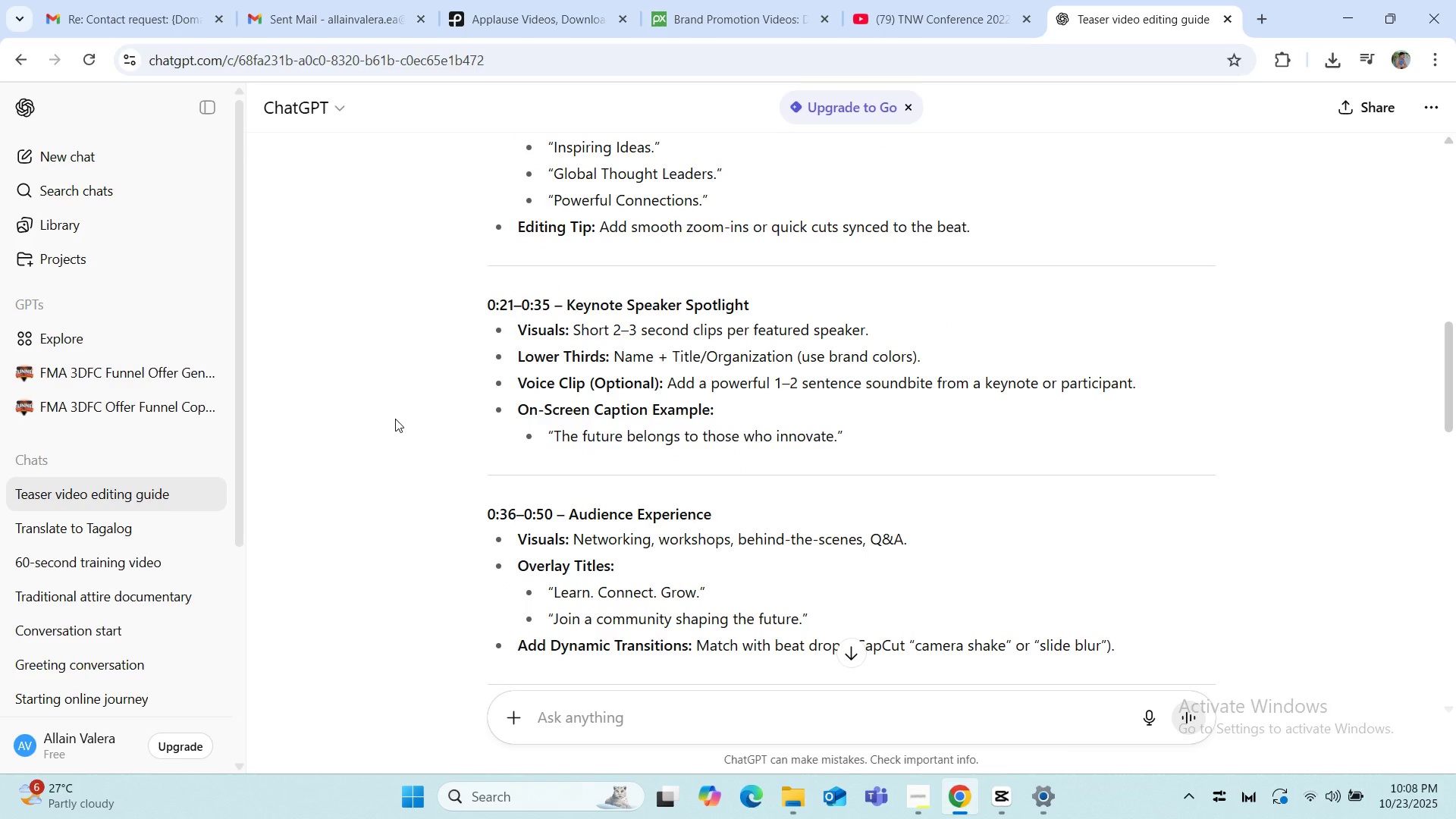 
wait(5.75)
 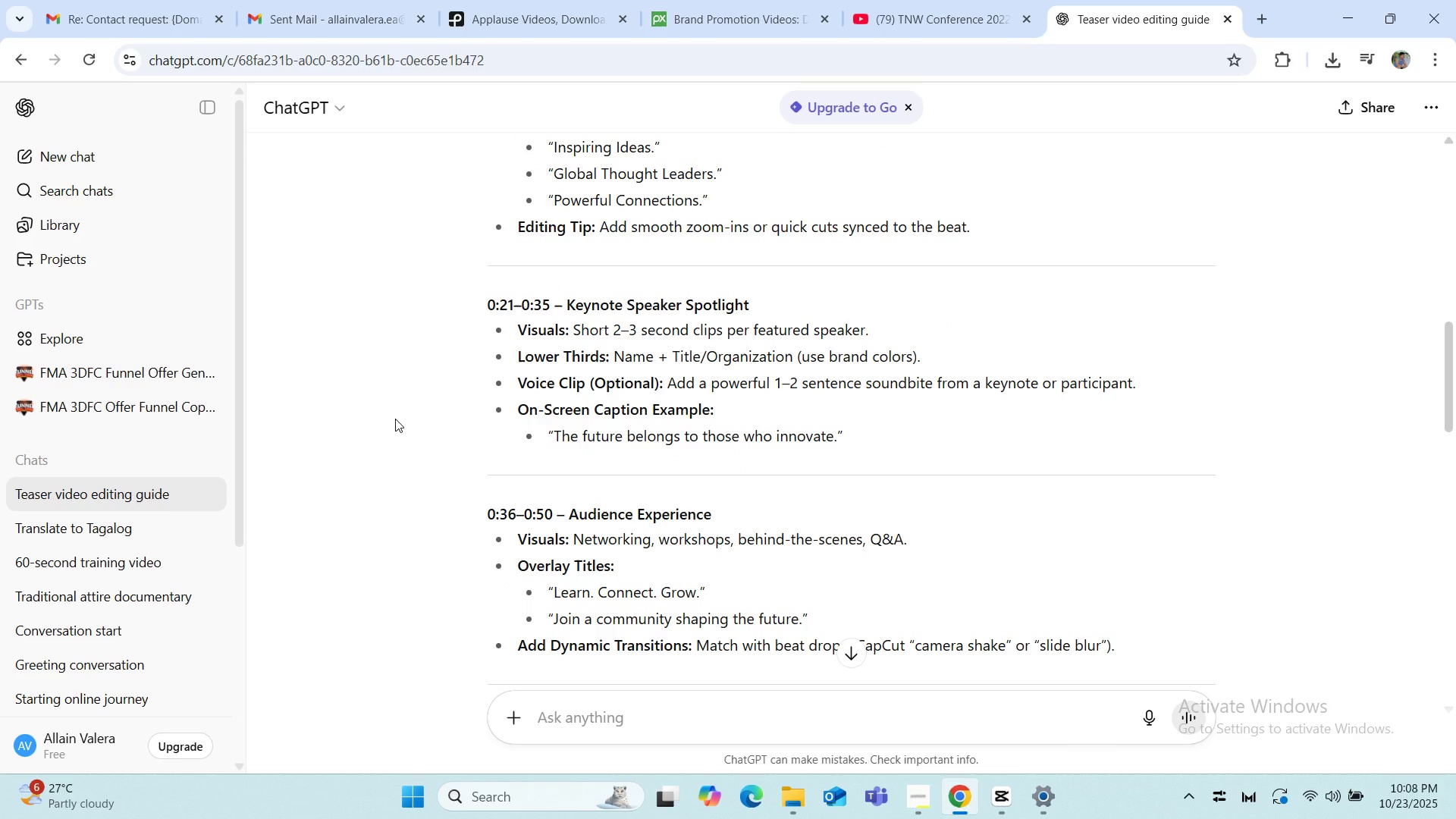 
scroll: coordinate [395, 419], scroll_direction: up, amount: 3.0
 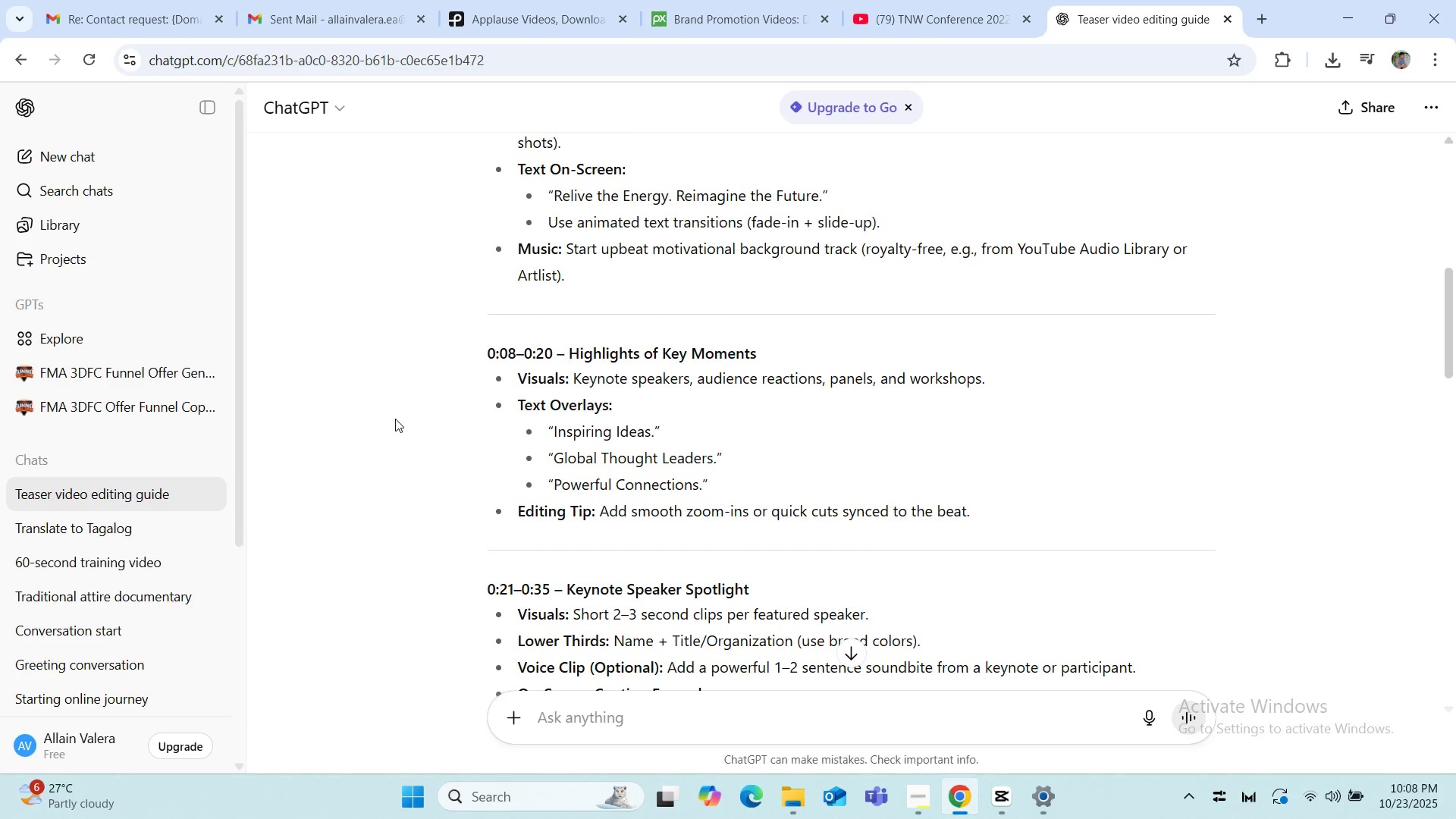 
scroll: coordinate [395, 419], scroll_direction: down, amount: 2.0
 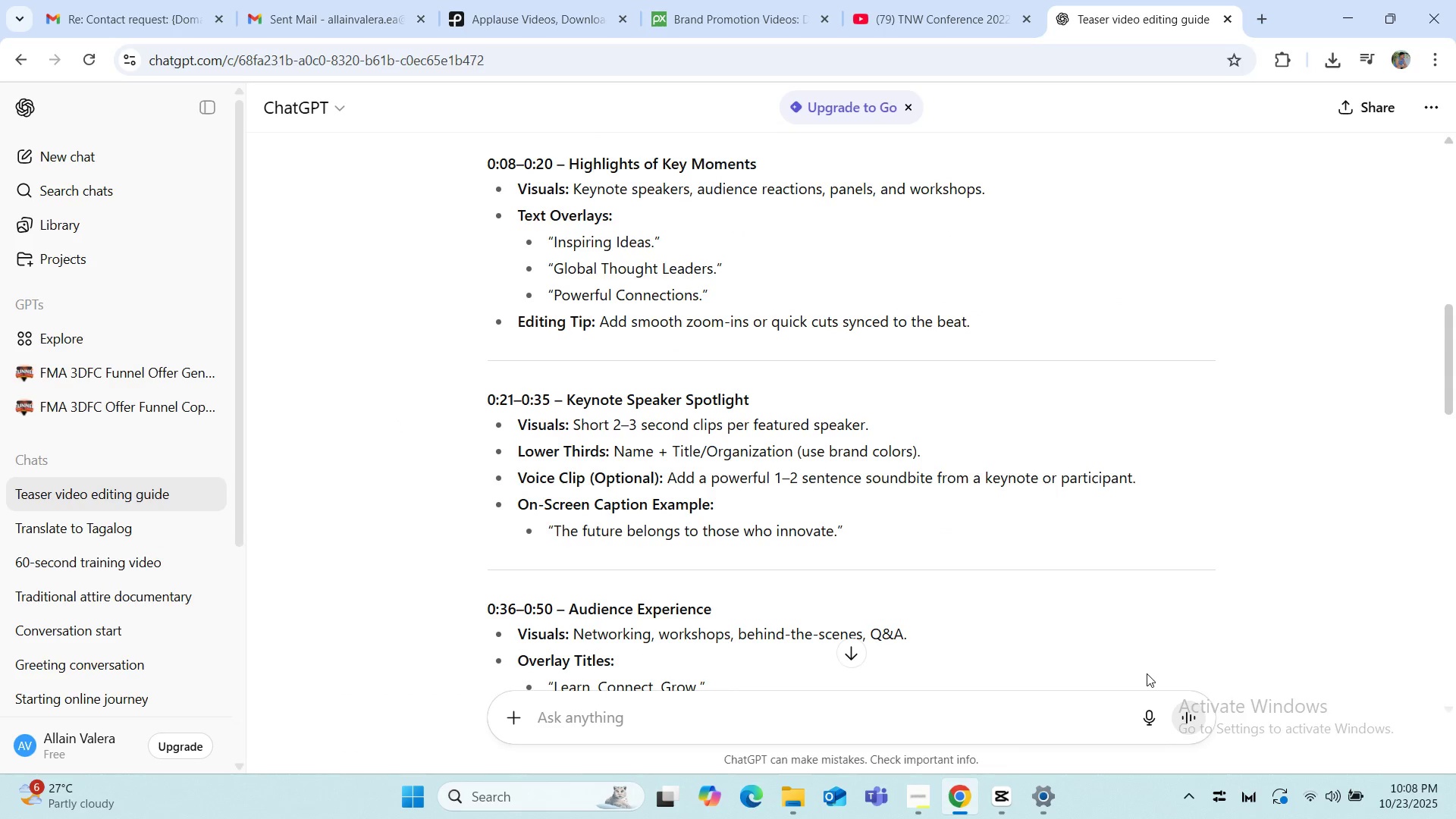 
left_click([990, 817])
 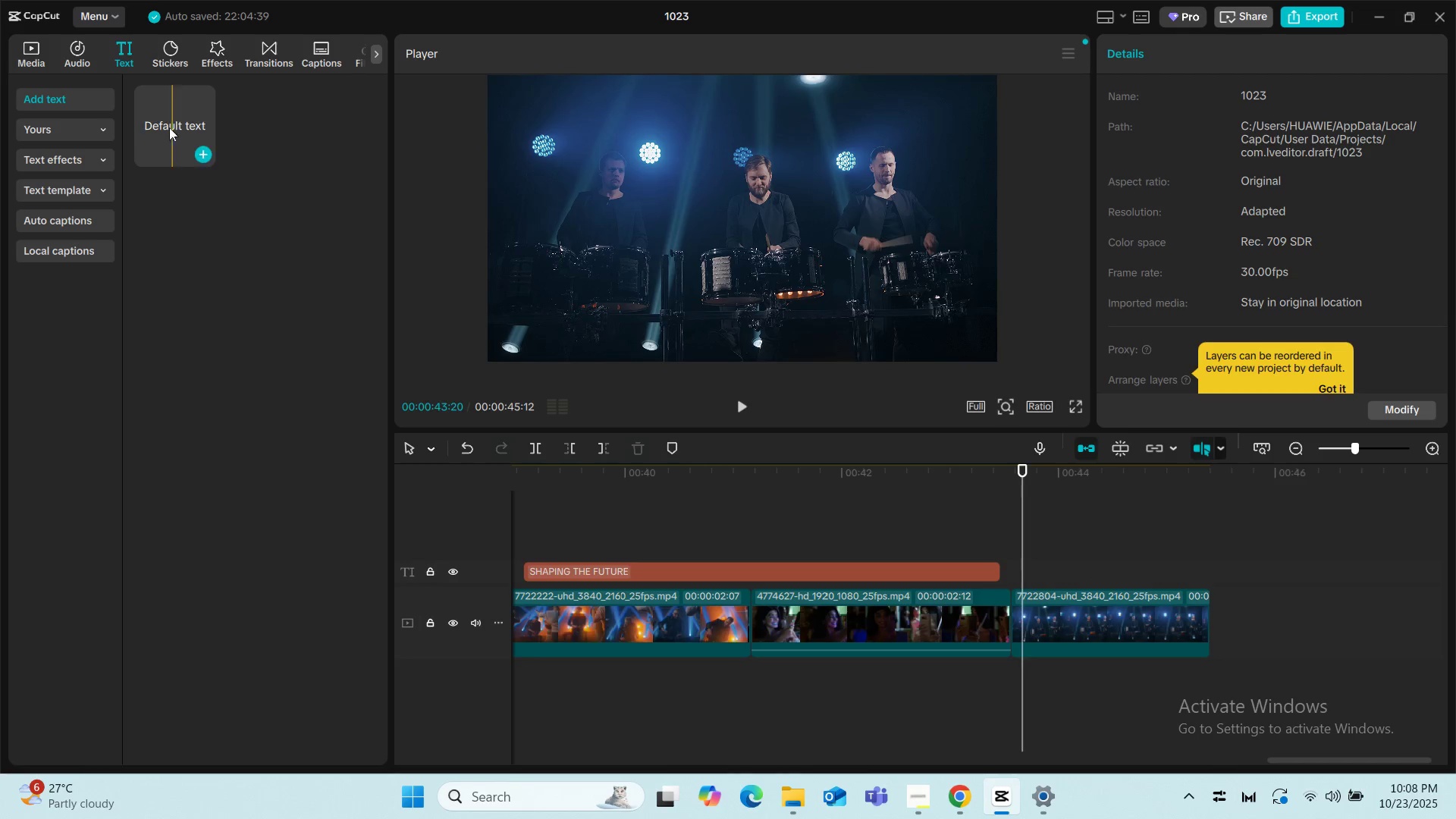 
left_click_drag(start_coordinate=[165, 116], to_coordinate=[1012, 568])
 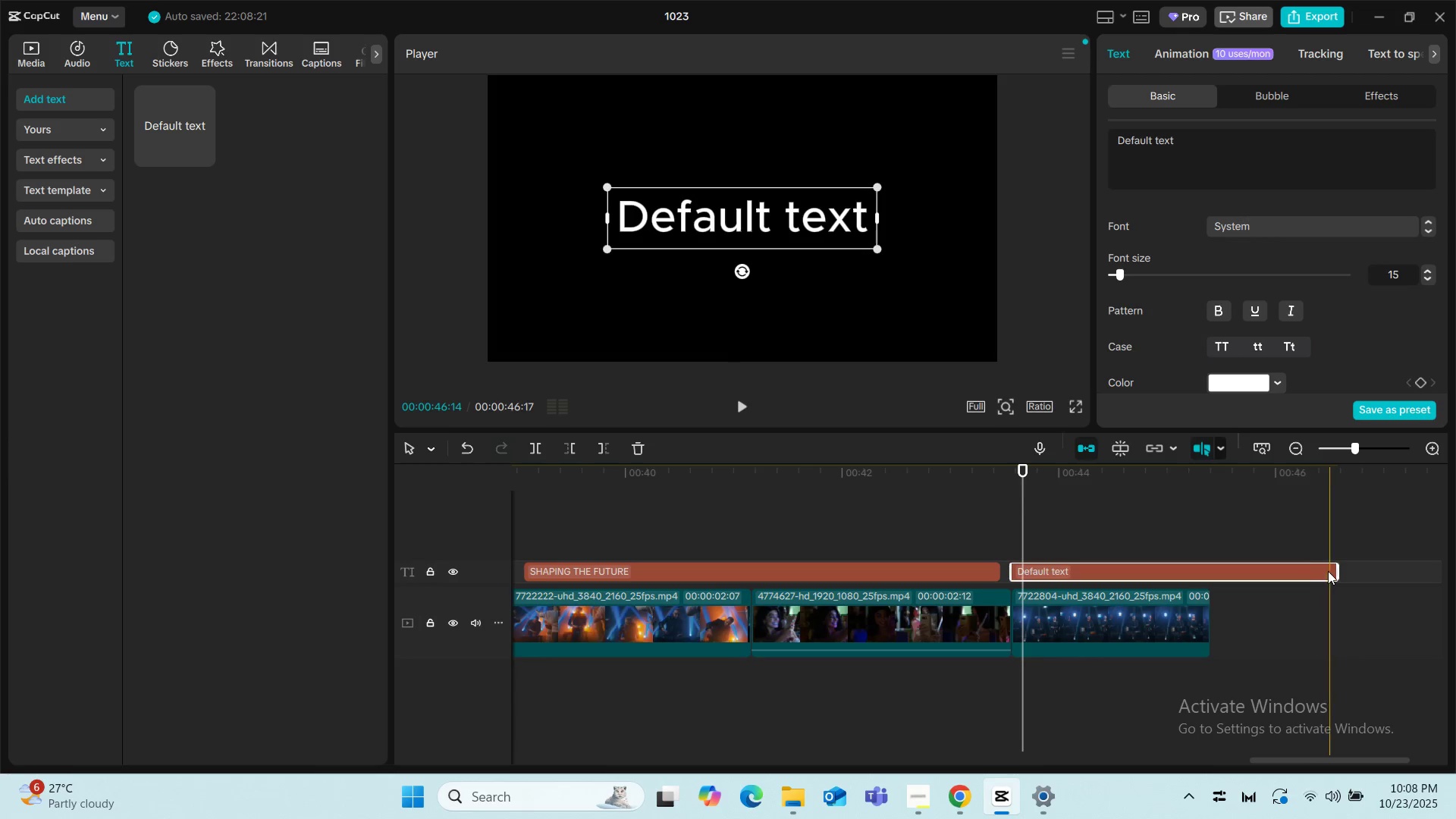 
left_click_drag(start_coordinate=[1336, 572], to_coordinate=[1191, 576])
 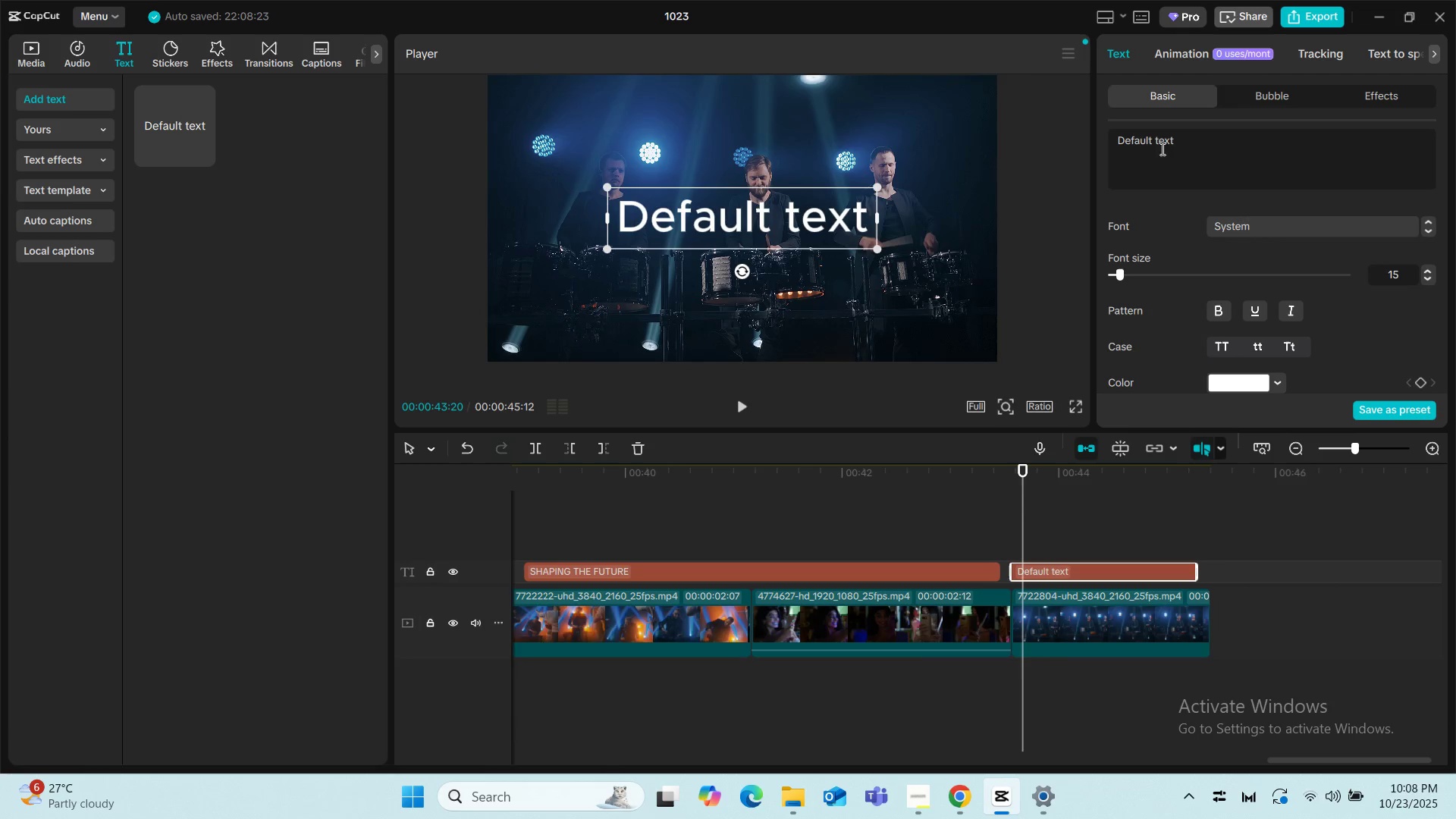 
left_click_drag(start_coordinate=[1175, 142], to_coordinate=[1084, 146])
 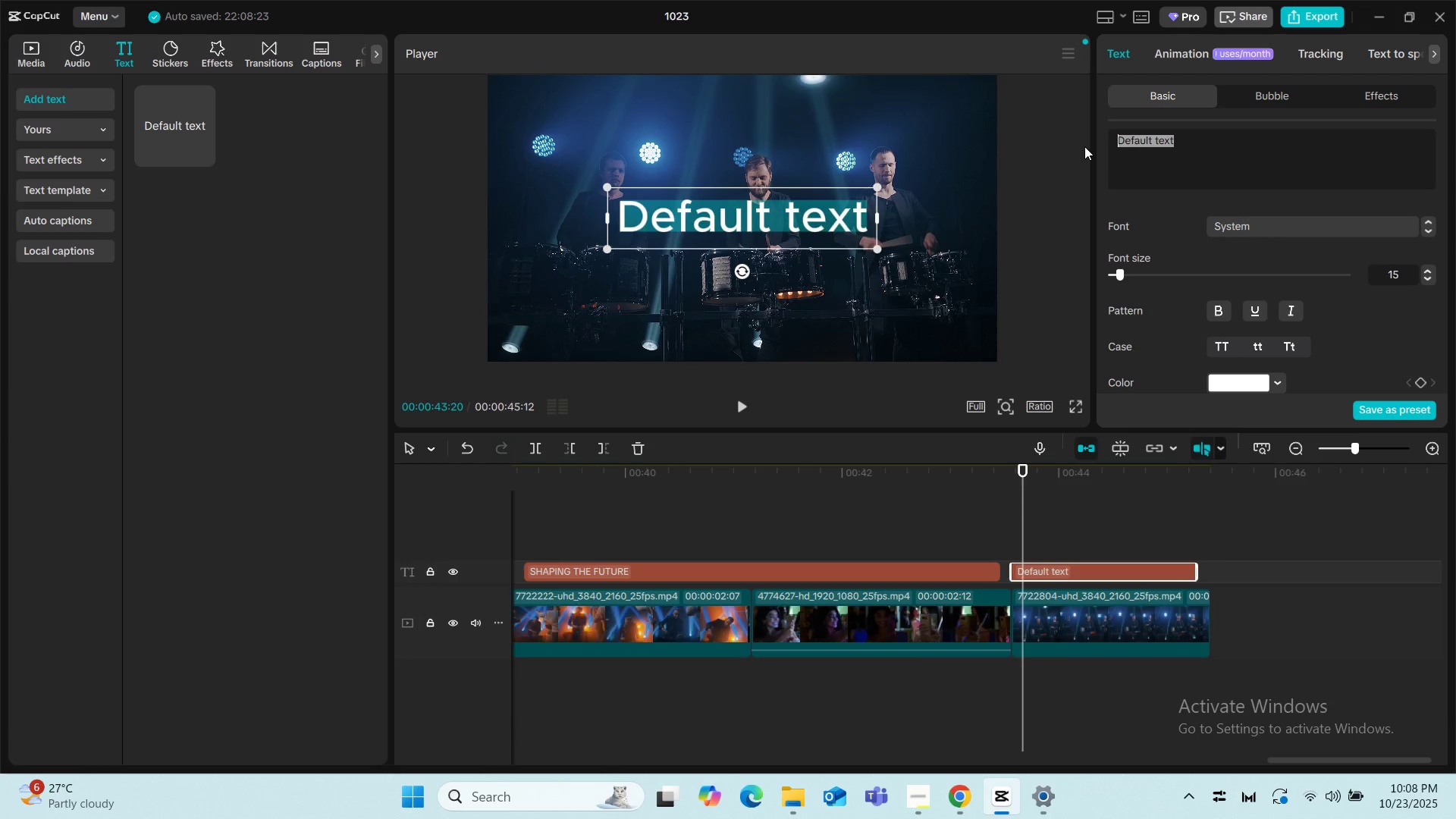 
type(the)
key(Backspace)
key(Backspace)
key(Backspace)
key(Backspace)
key(Backspace)
type(THE FUTURE BELONGS TO WHO)
 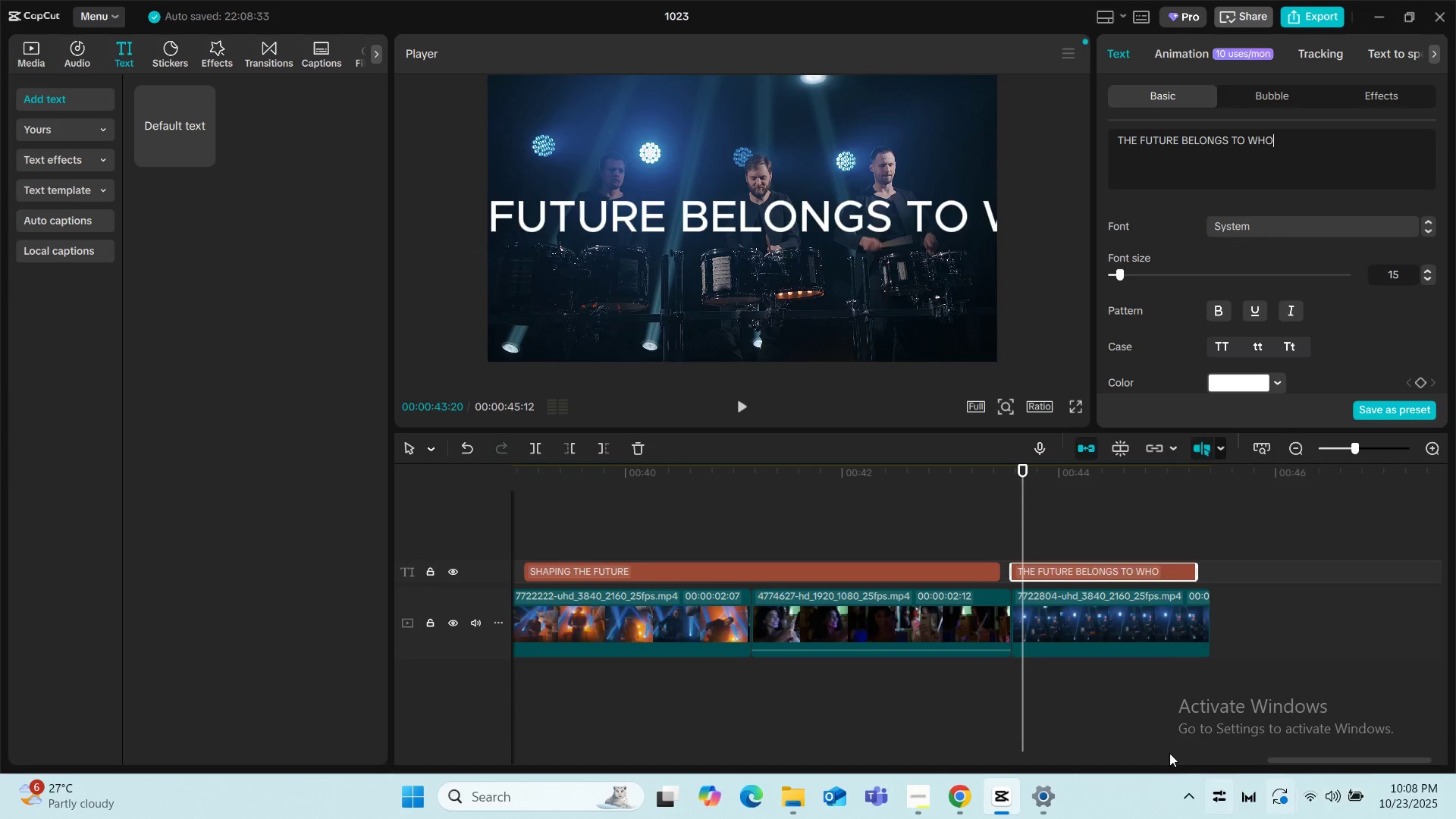 
key(Backspace)
key(Backspace)
key(Backspace)
key(Backspace)
type( INNOVATE)
 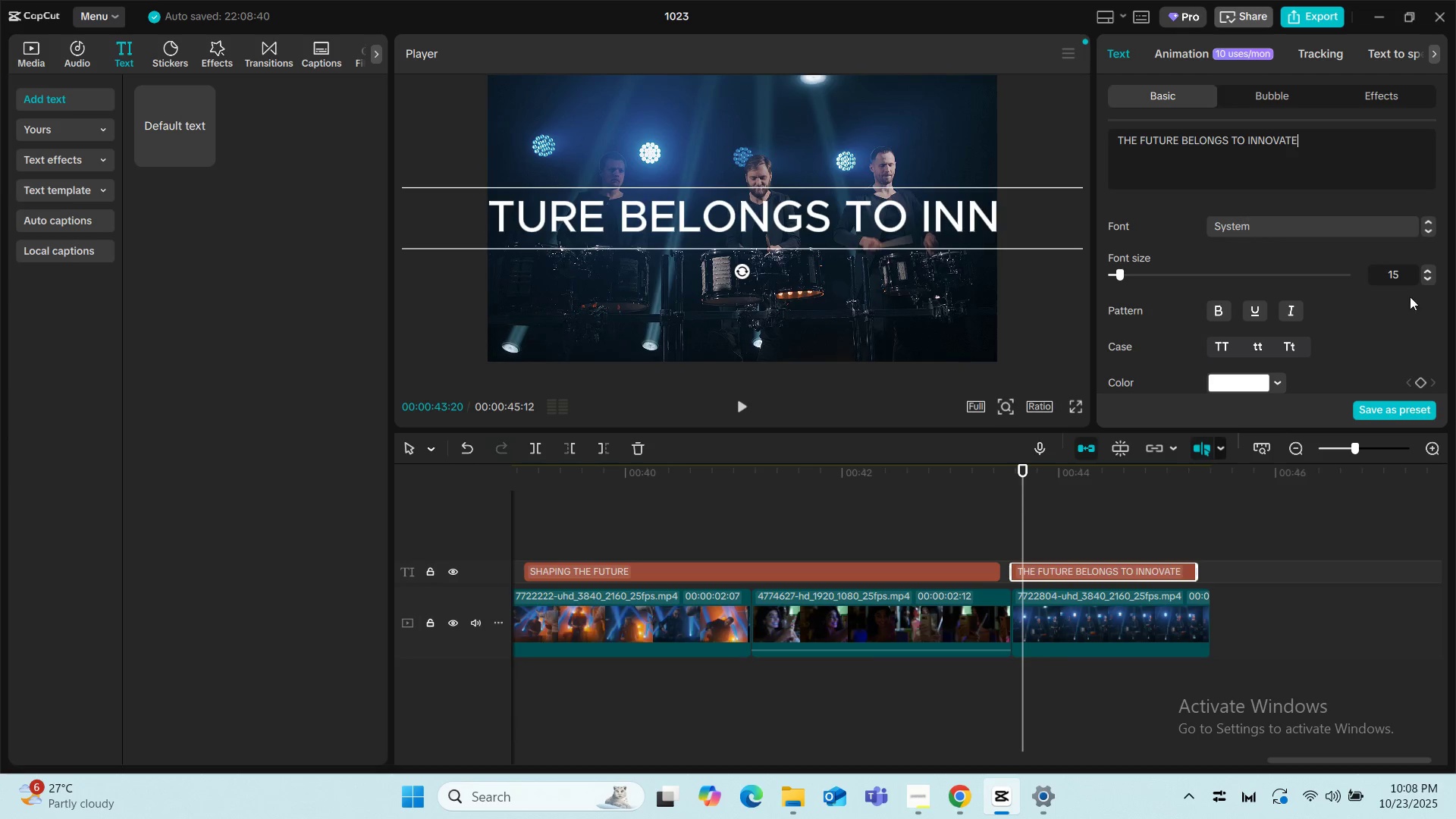 
left_click([1423, 279])
 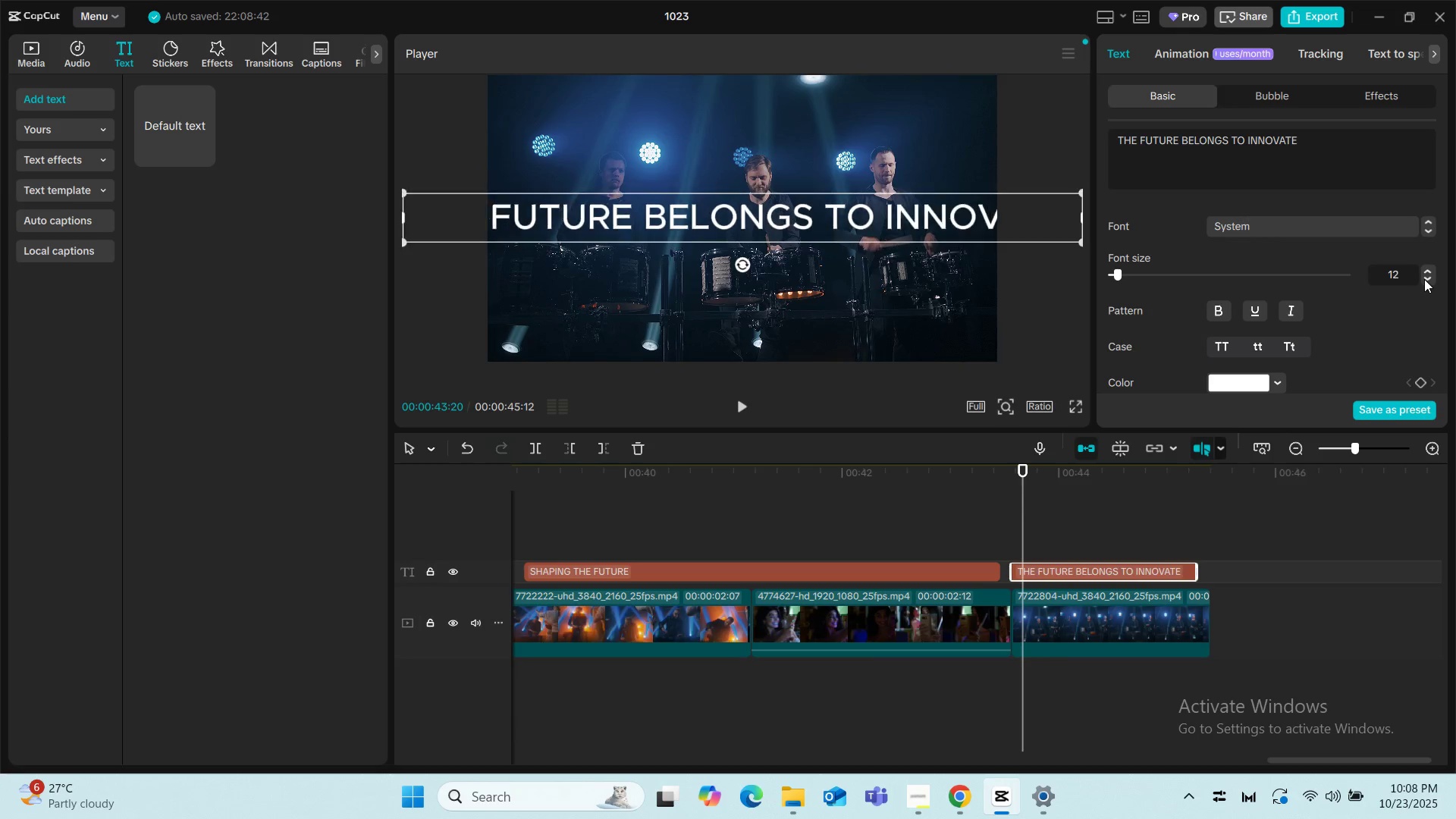 
triple_click([1424, 279])
 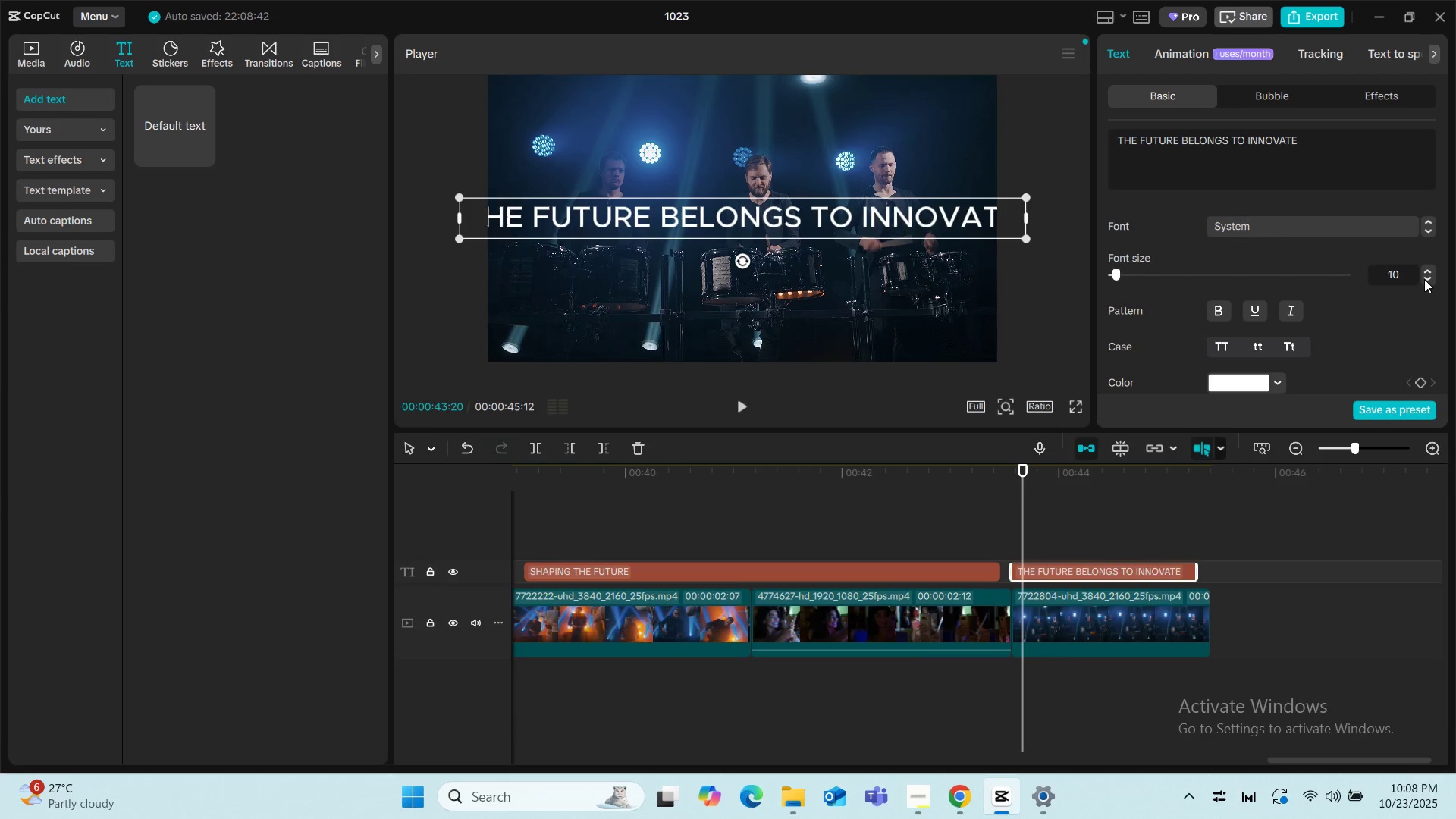 
left_click([1424, 279])
 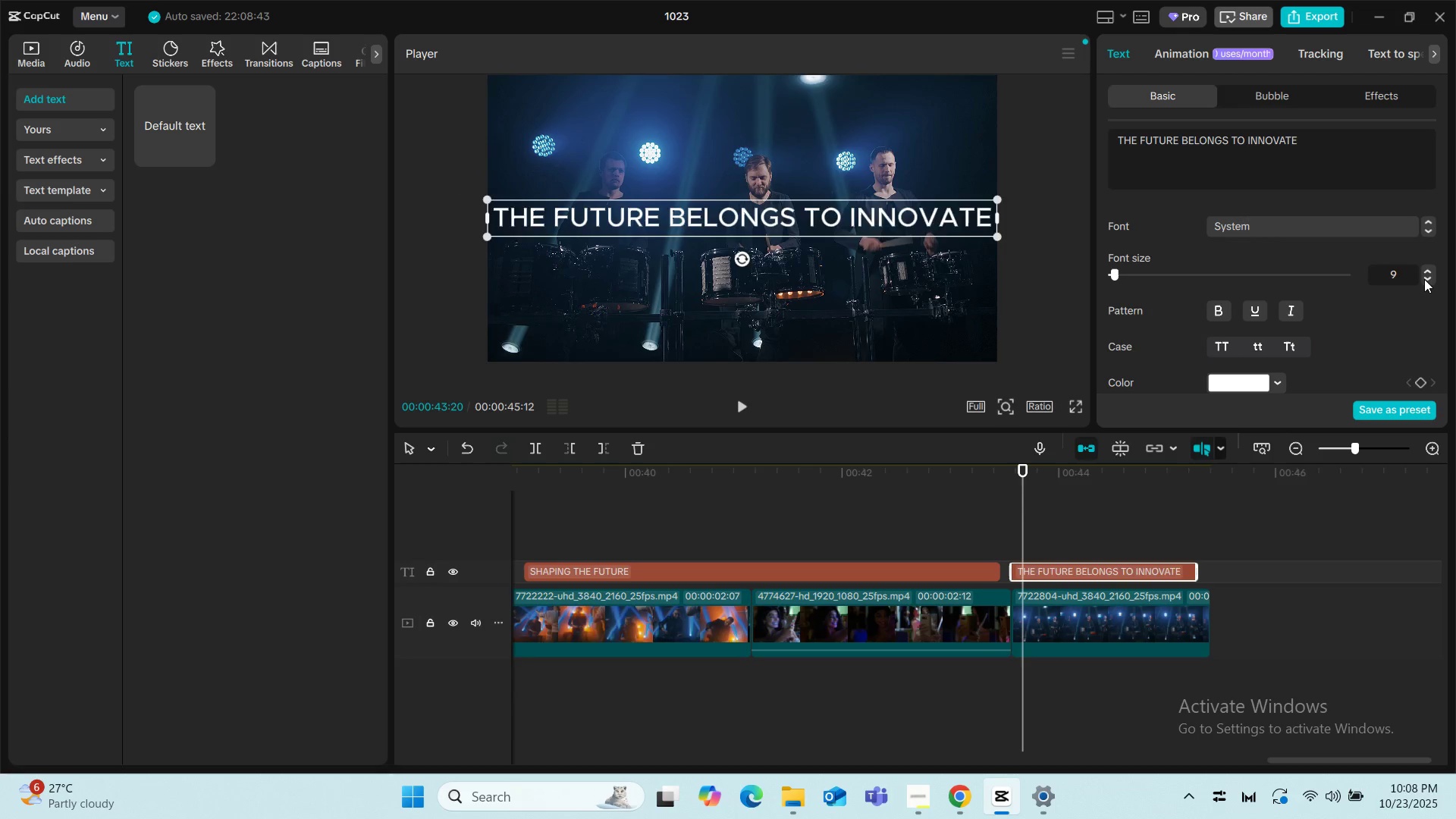 
left_click([1424, 279])
 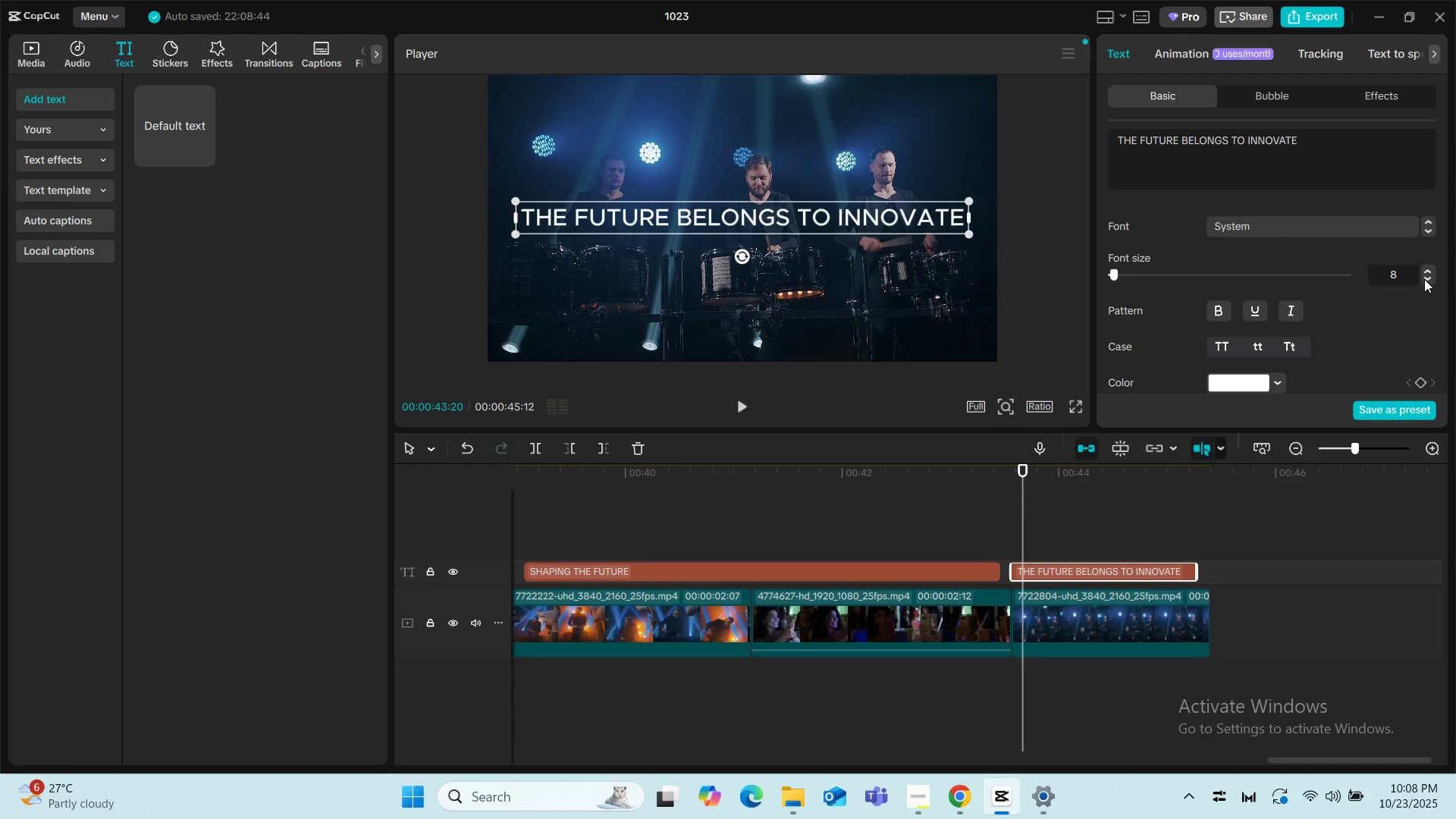 
left_click([1424, 279])
 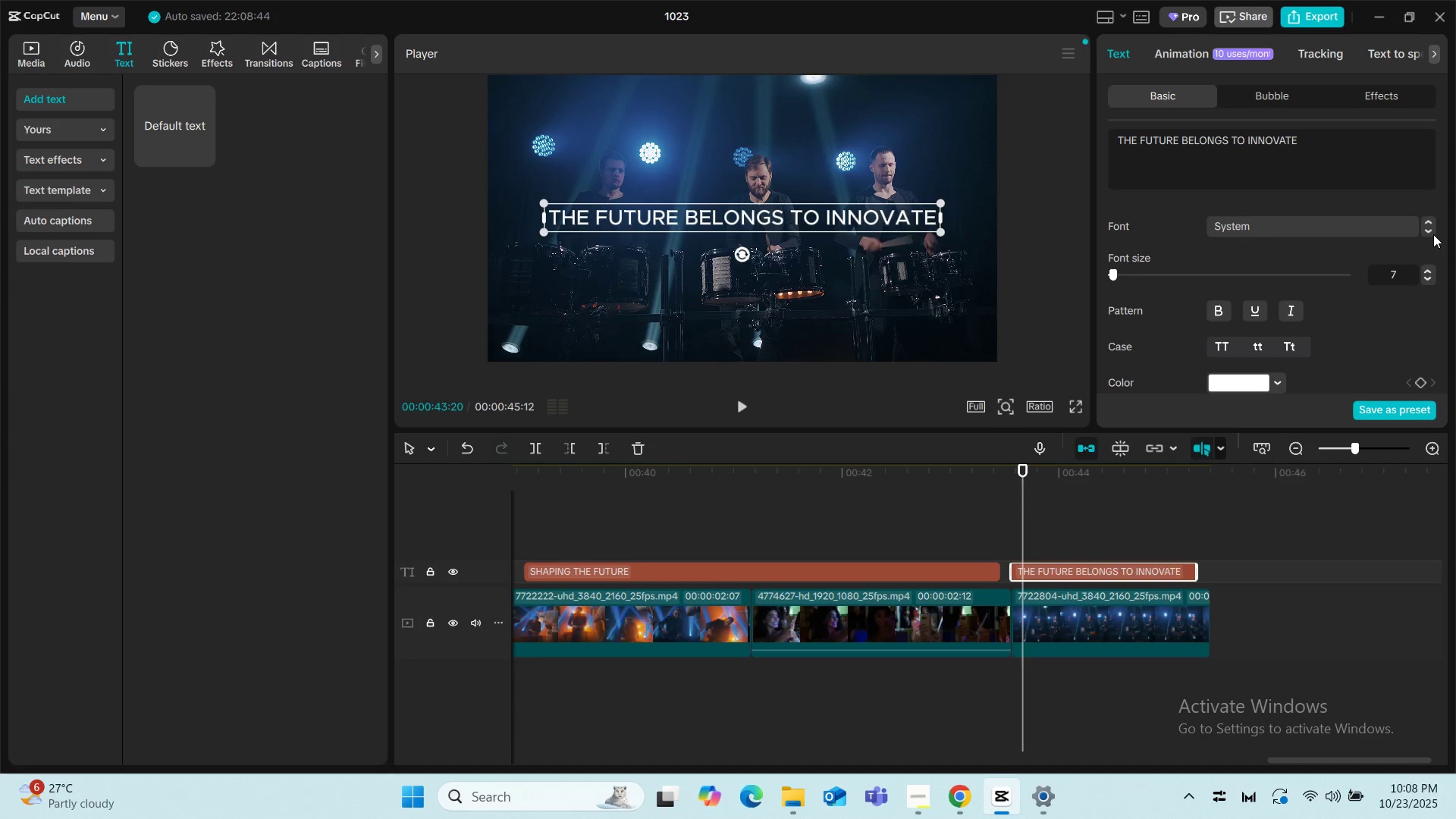 
left_click([1433, 229])
 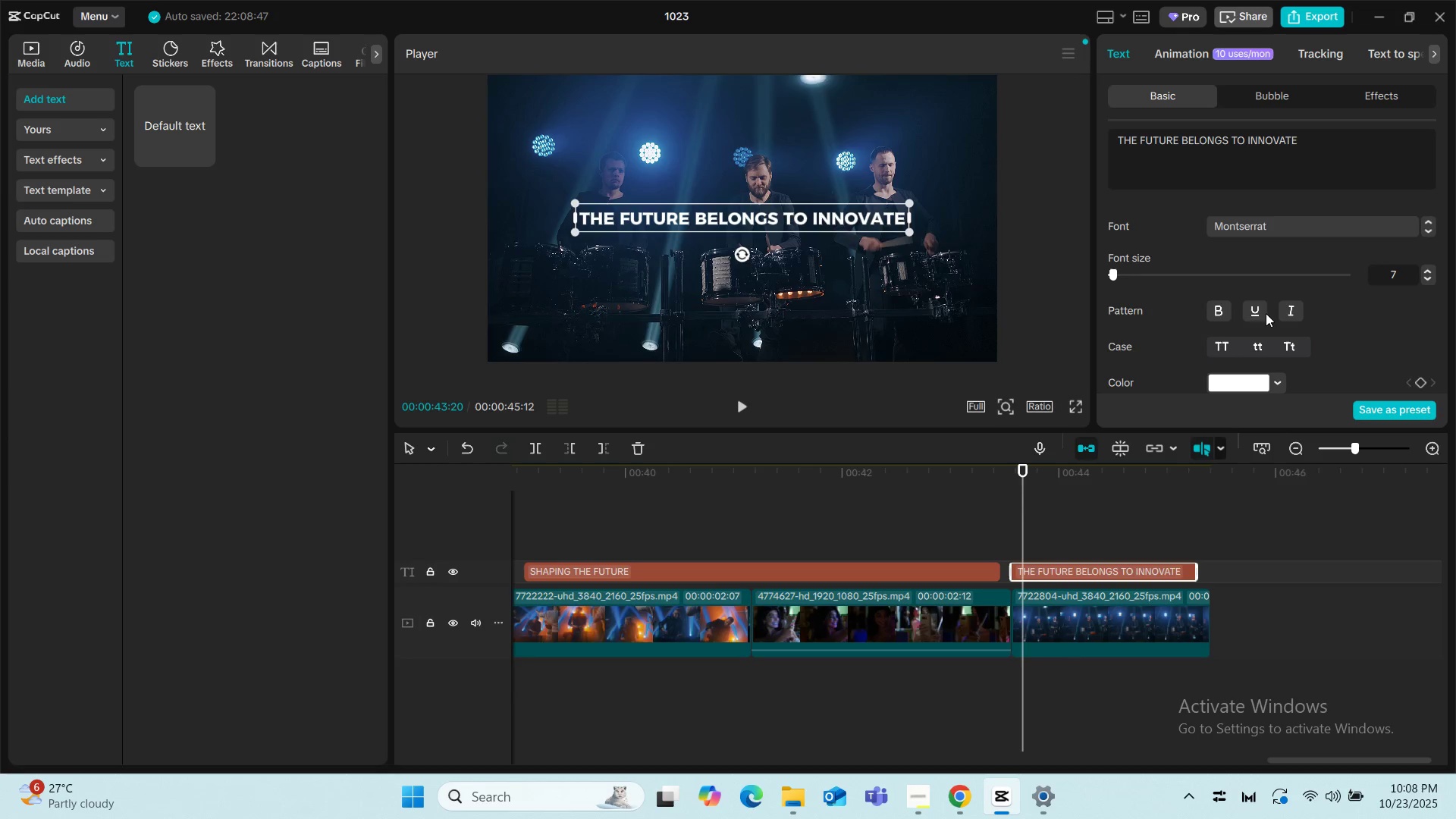 
scroll: coordinate [1231, 313], scroll_direction: down, amount: 1.0
 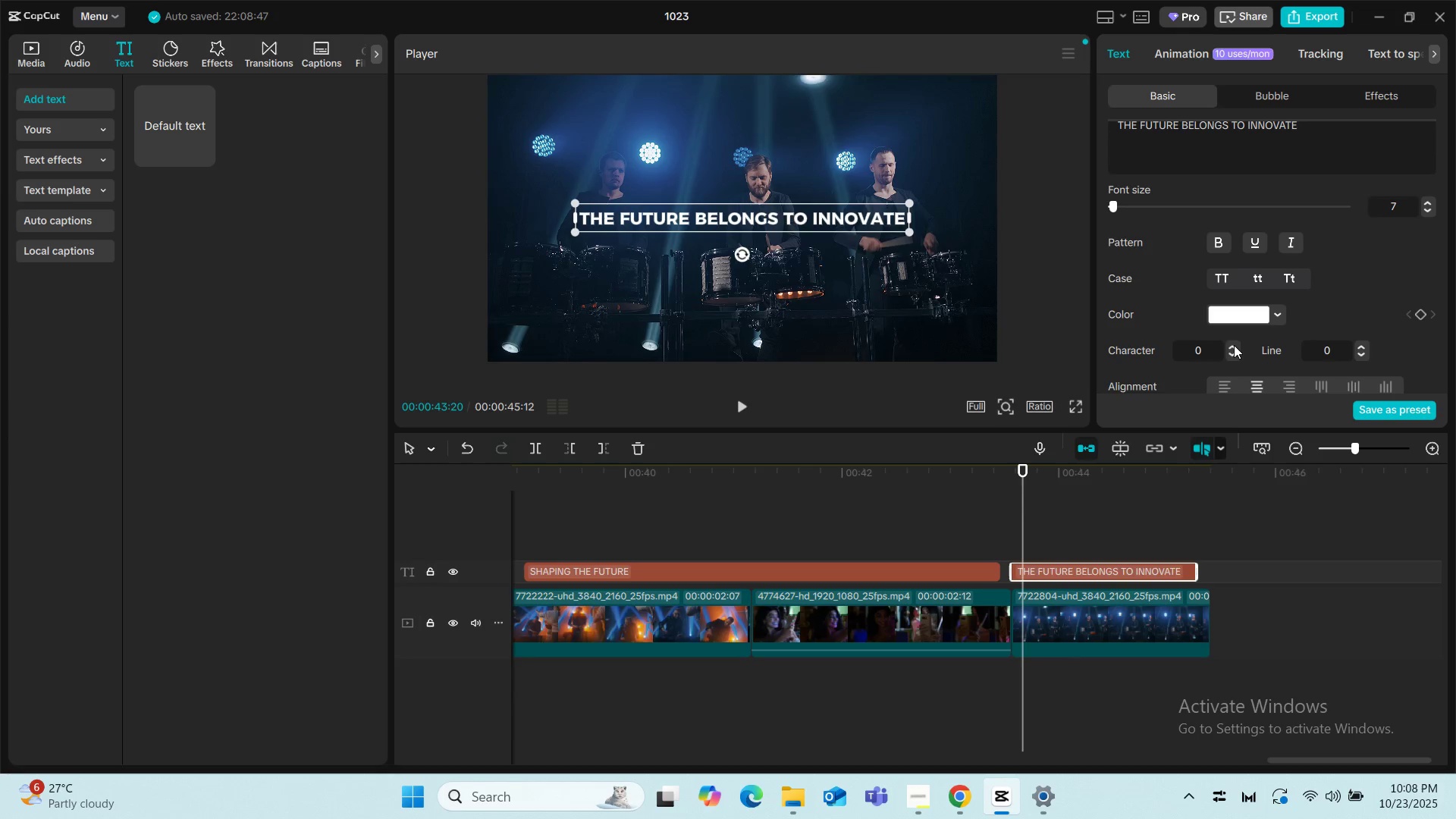 
double_click([1232, 345])
 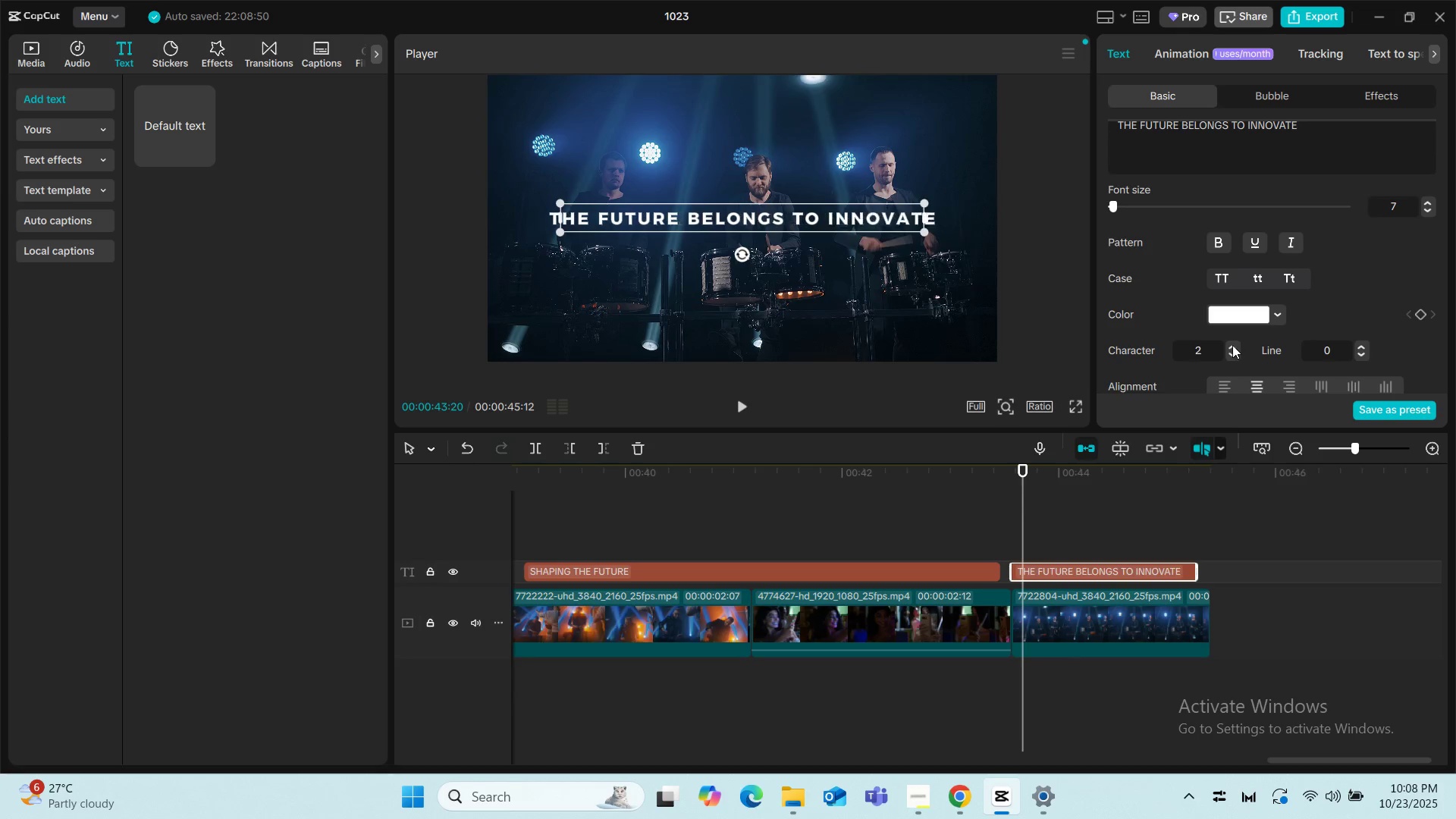 
triple_click([1232, 345])
 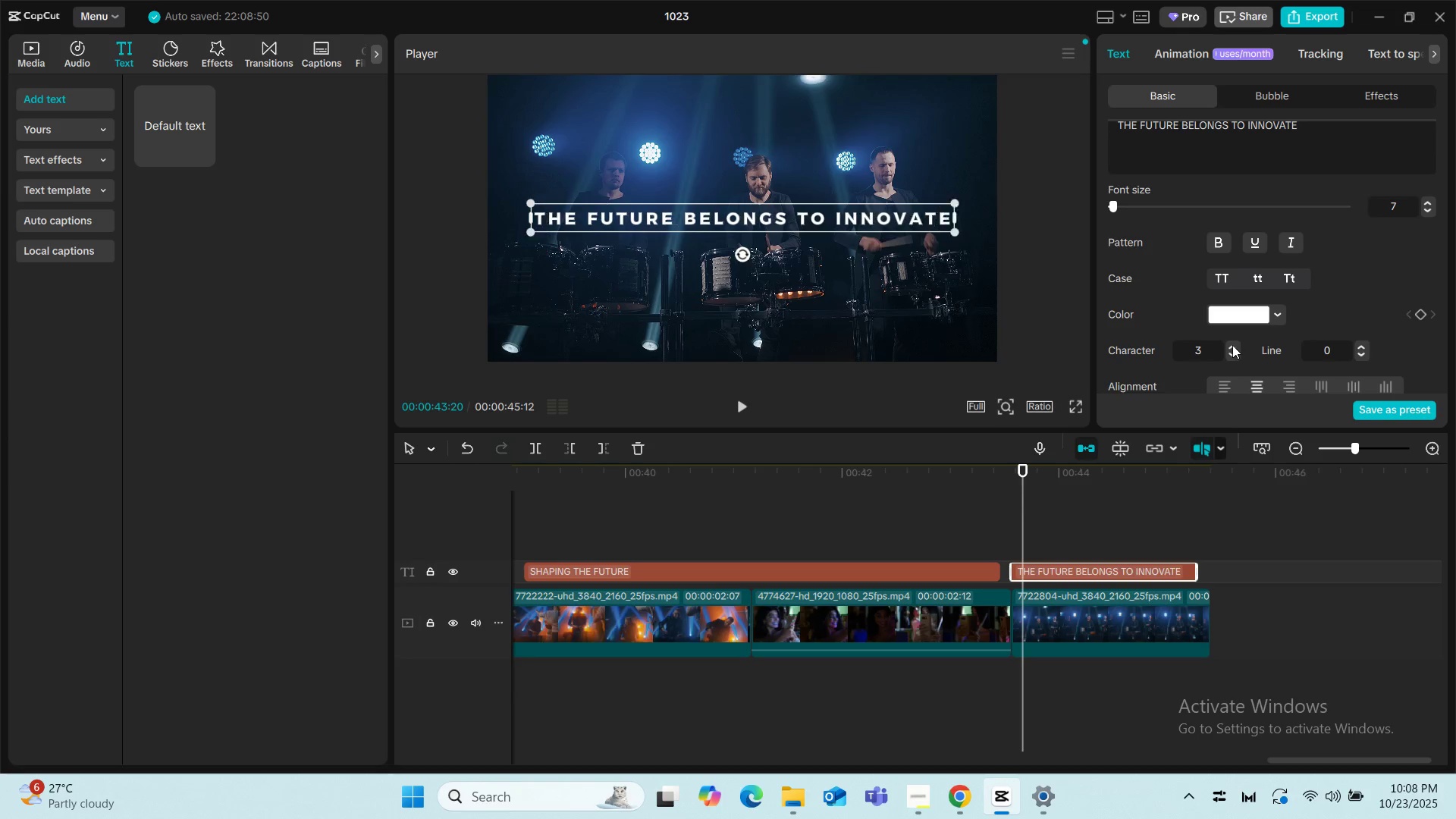 
triple_click([1232, 345])
 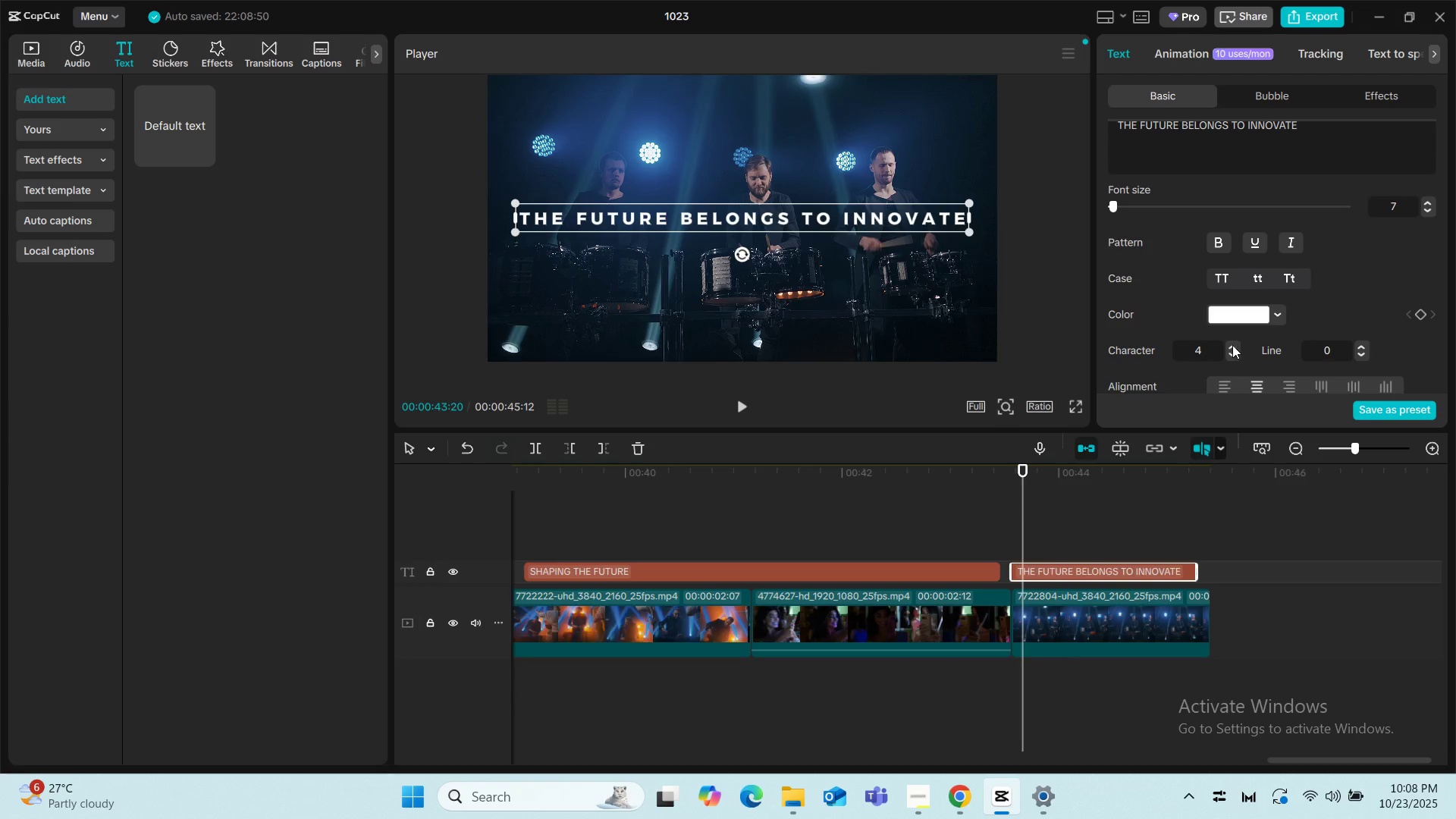 
left_click([1232, 345])
 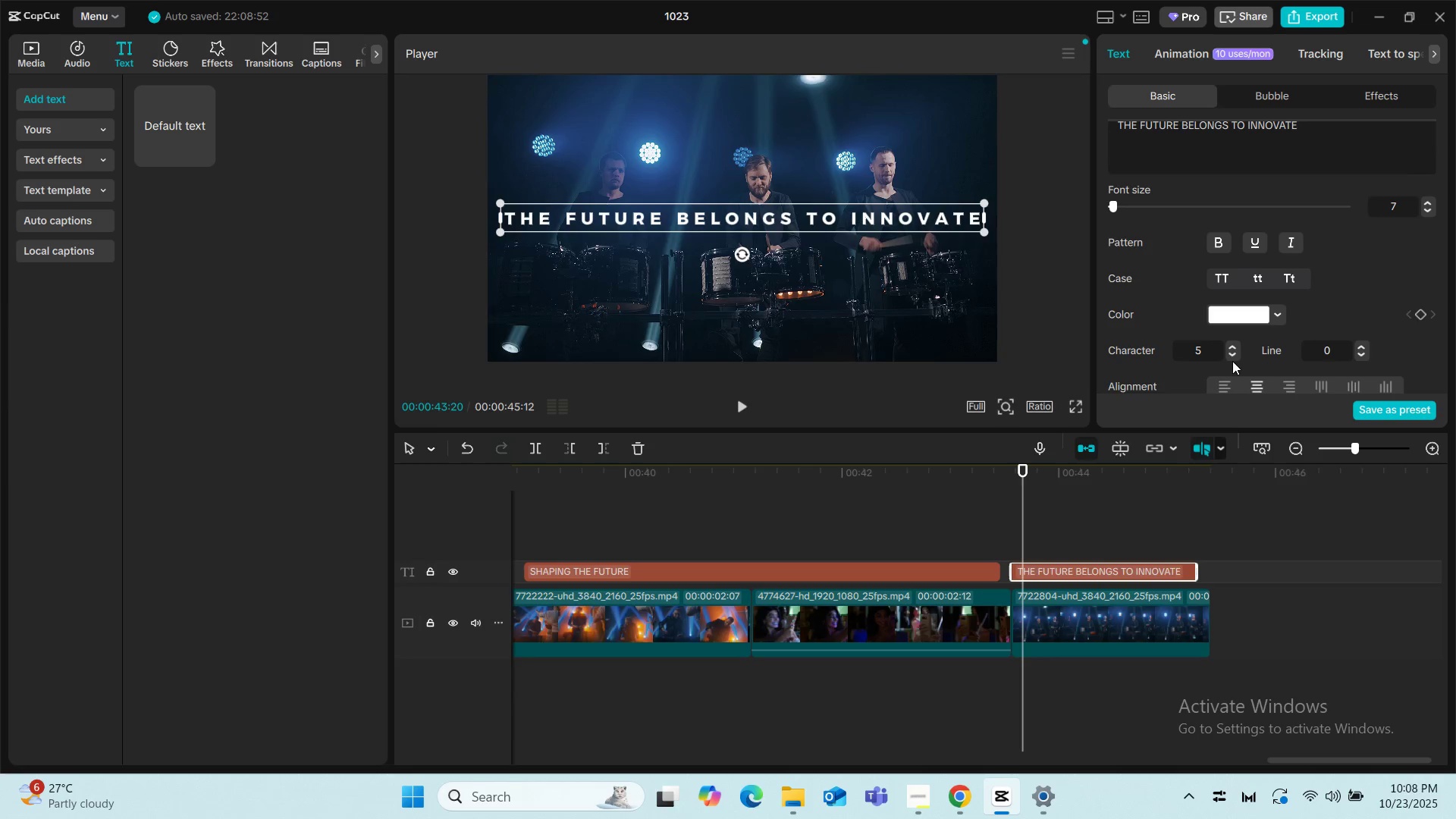 
left_click([1232, 358])
 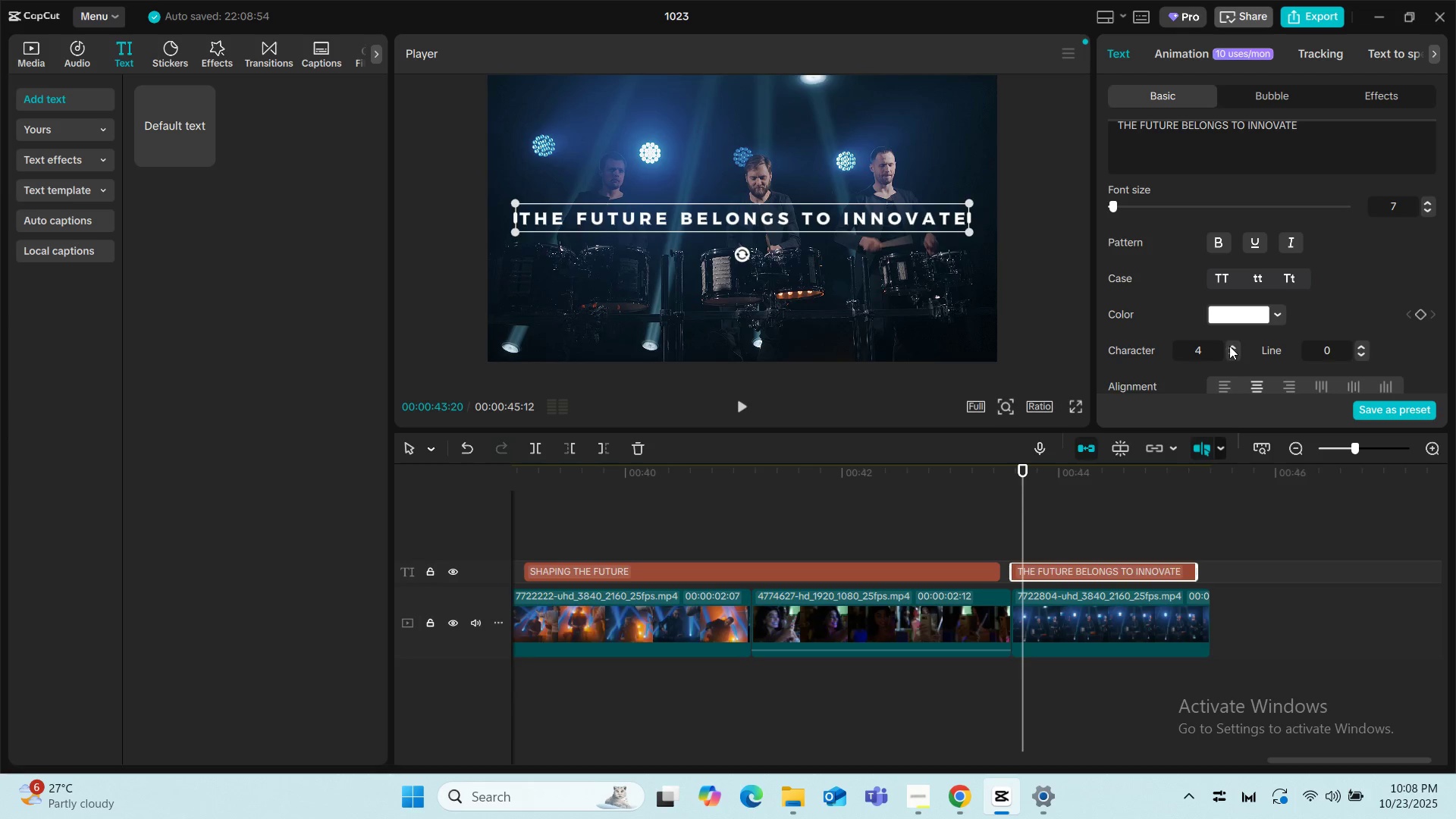 
left_click([1229, 346])
 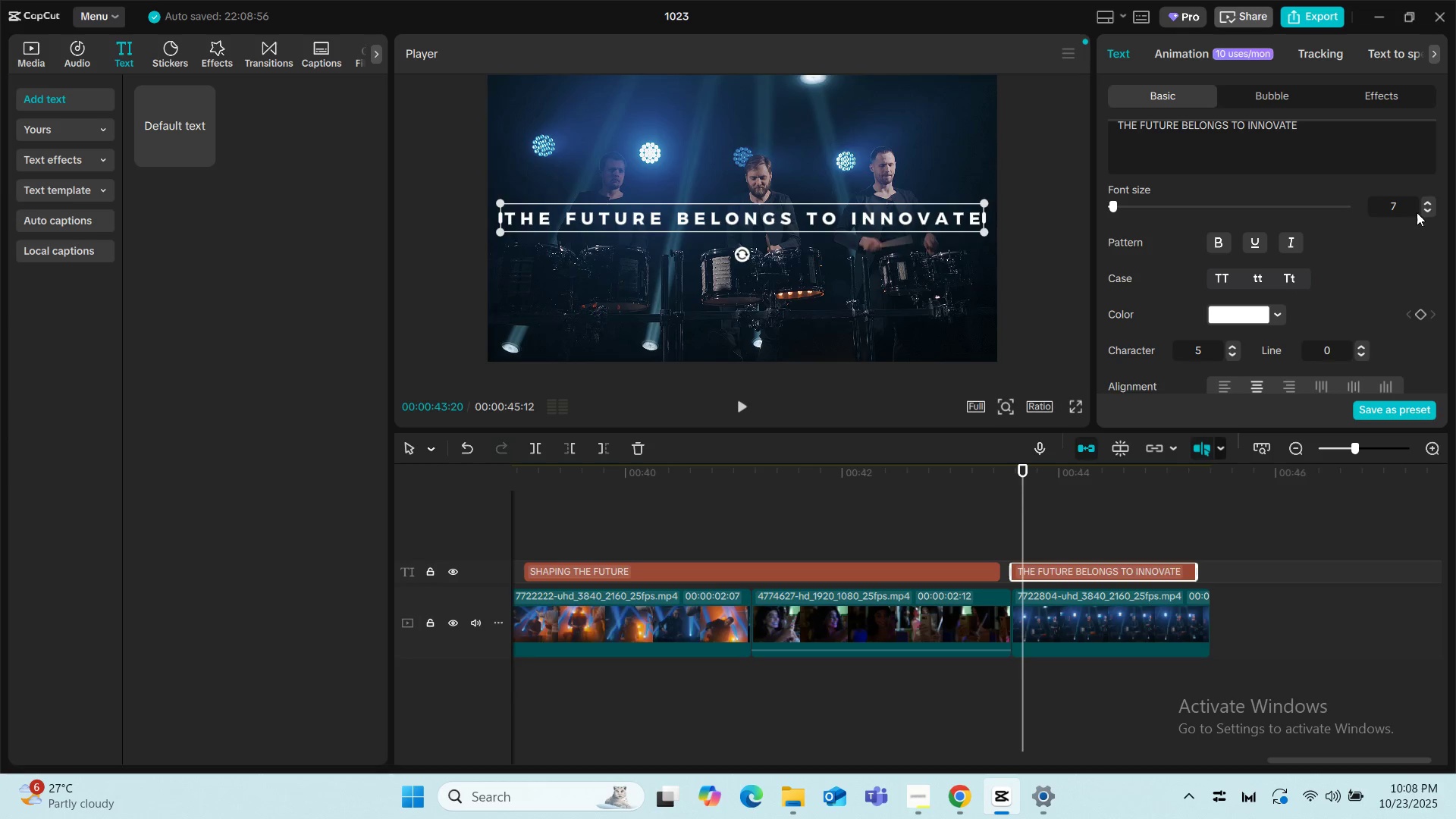 
left_click([1426, 209])
 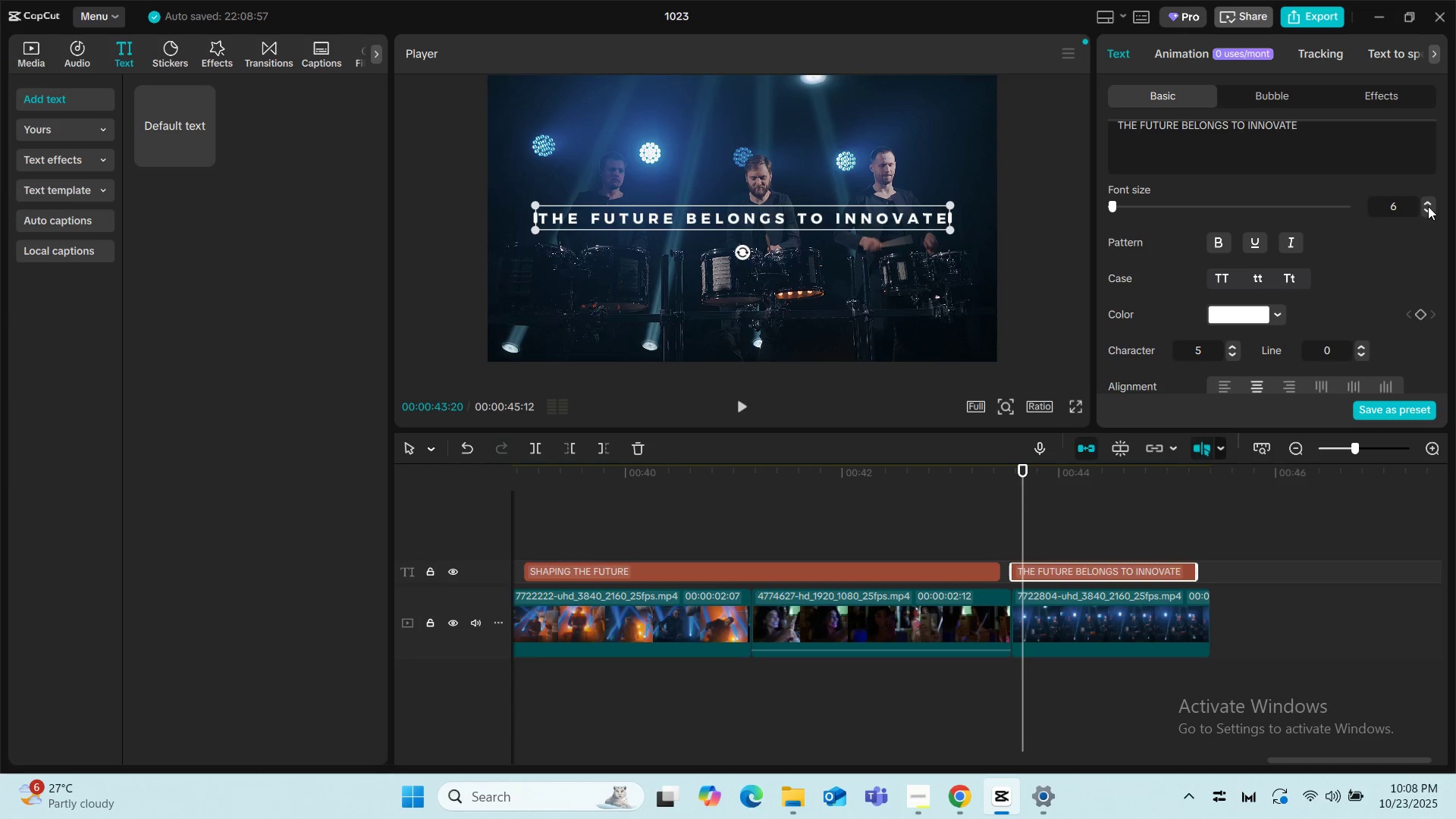 
left_click([1428, 204])
 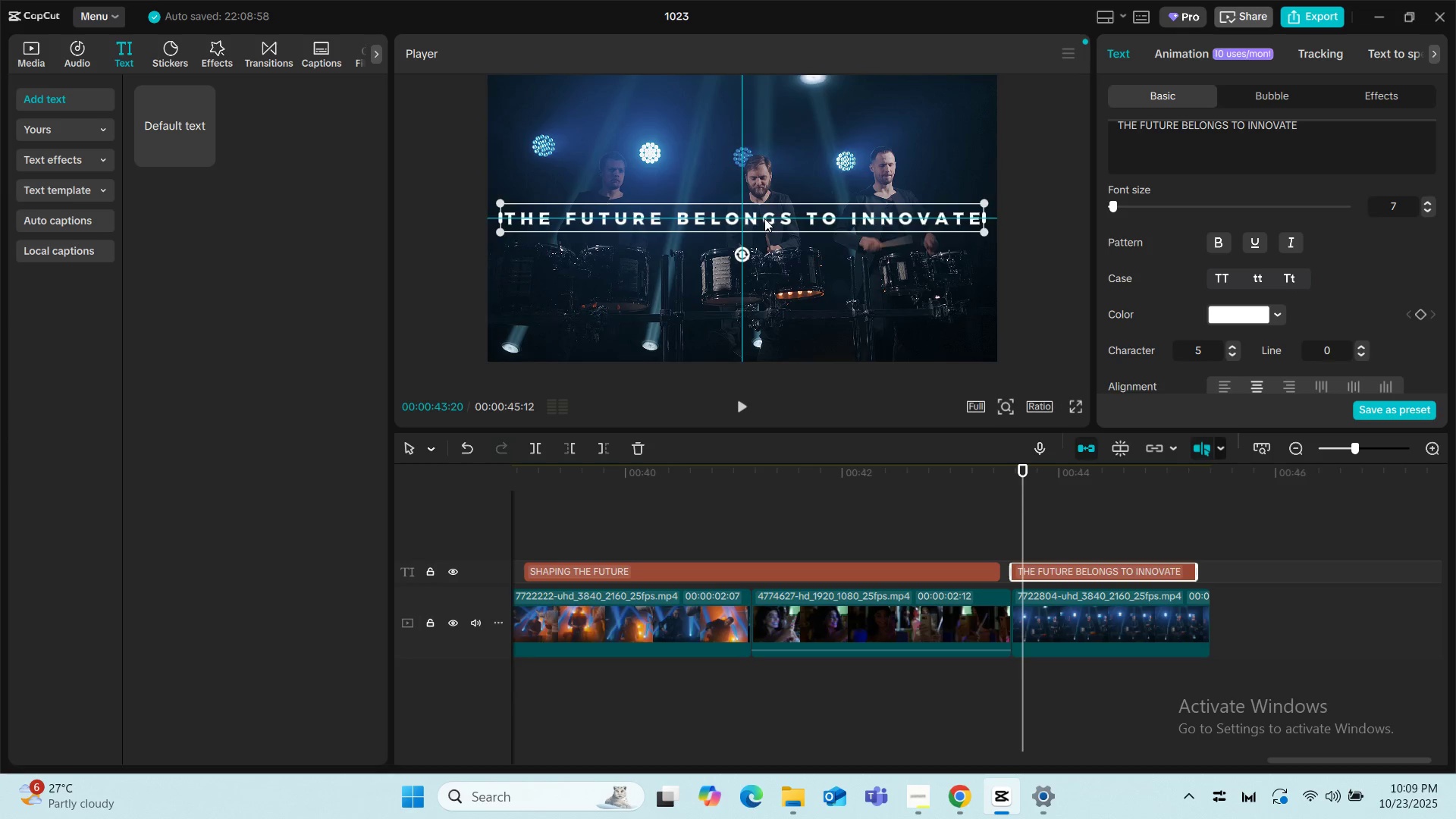 
scroll: coordinate [1238, 276], scroll_direction: down, amount: 2.0
 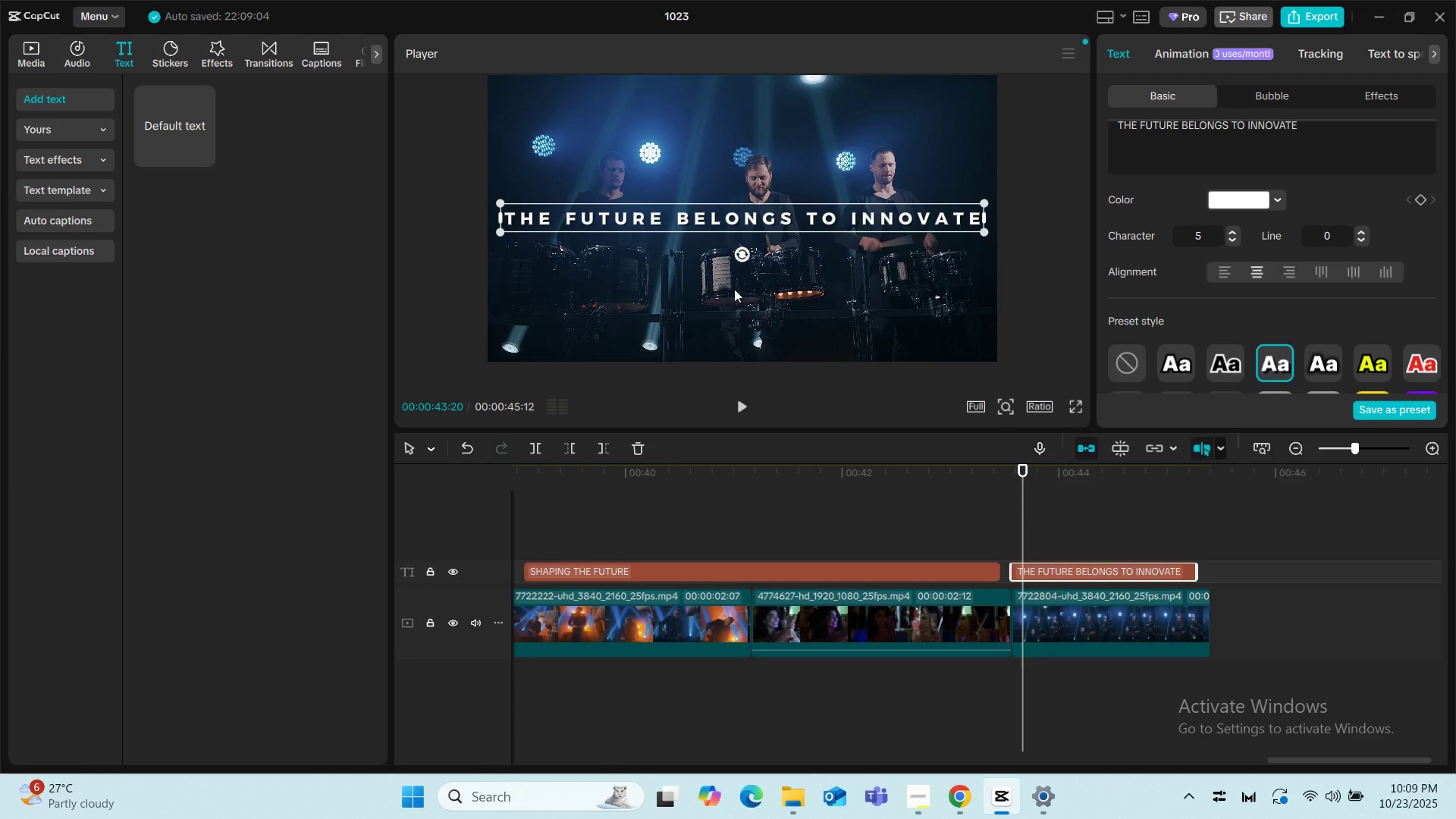 
left_click([755, 523])
 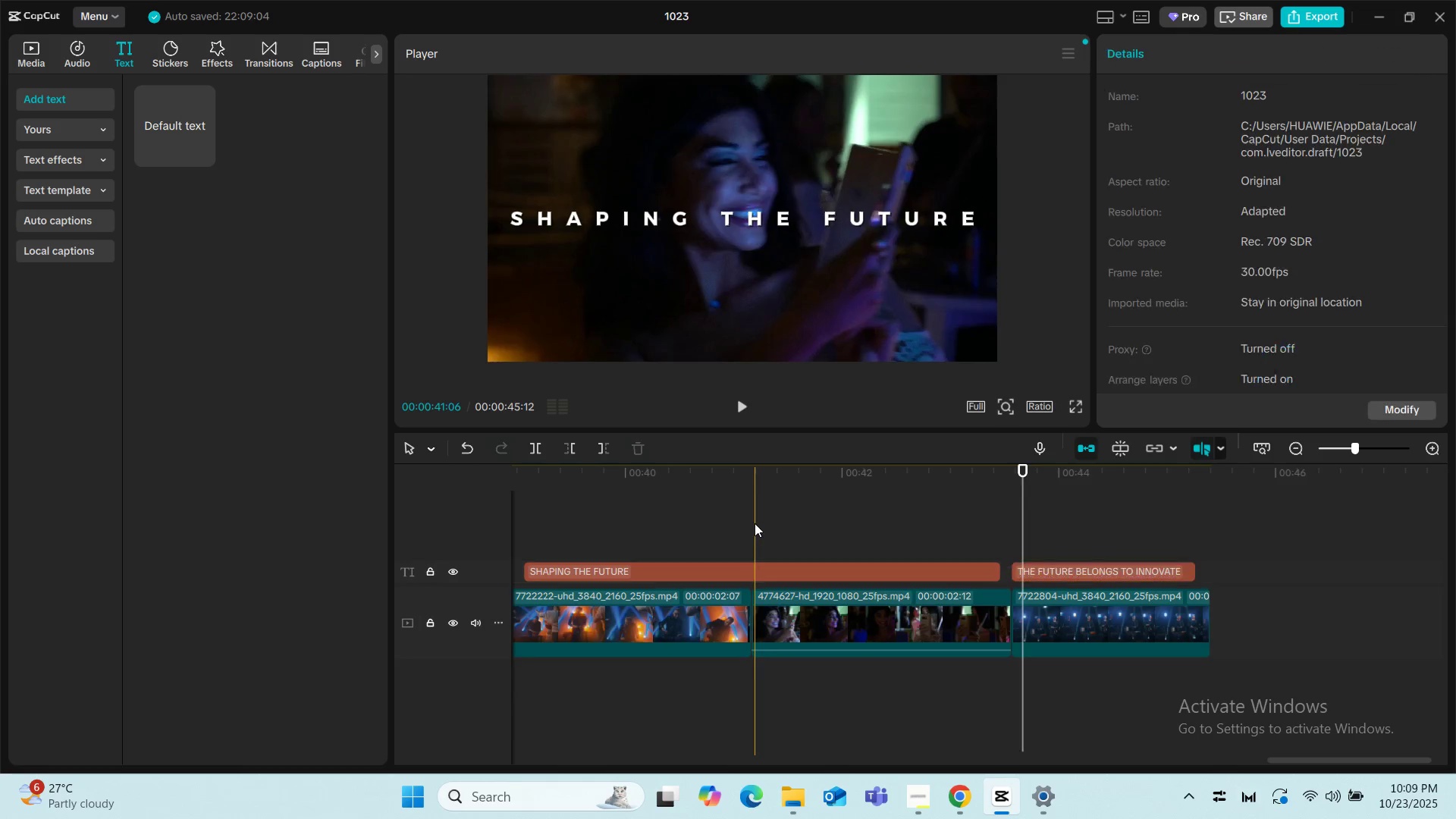 
key(Space)
 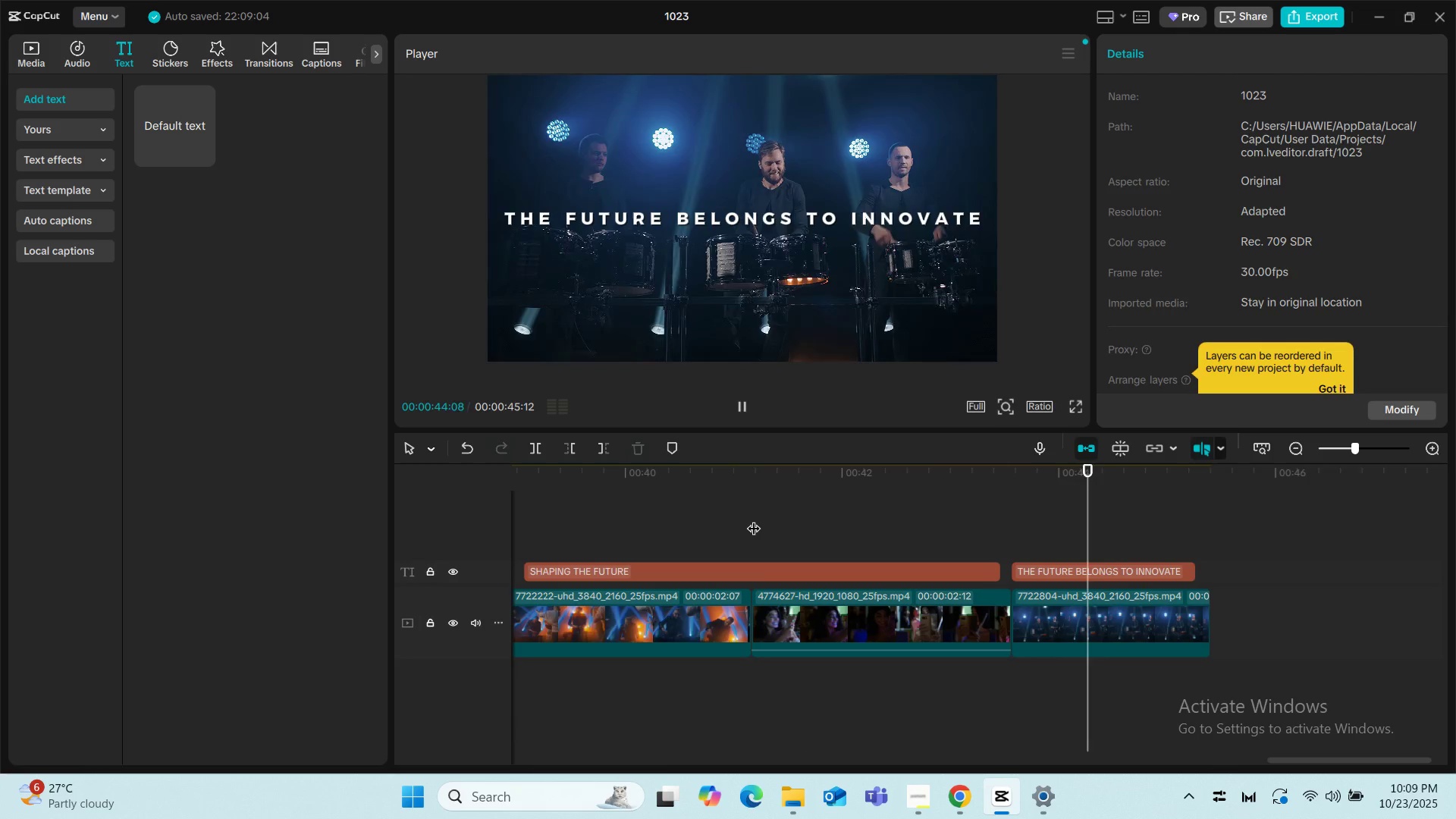 
key(Space)
 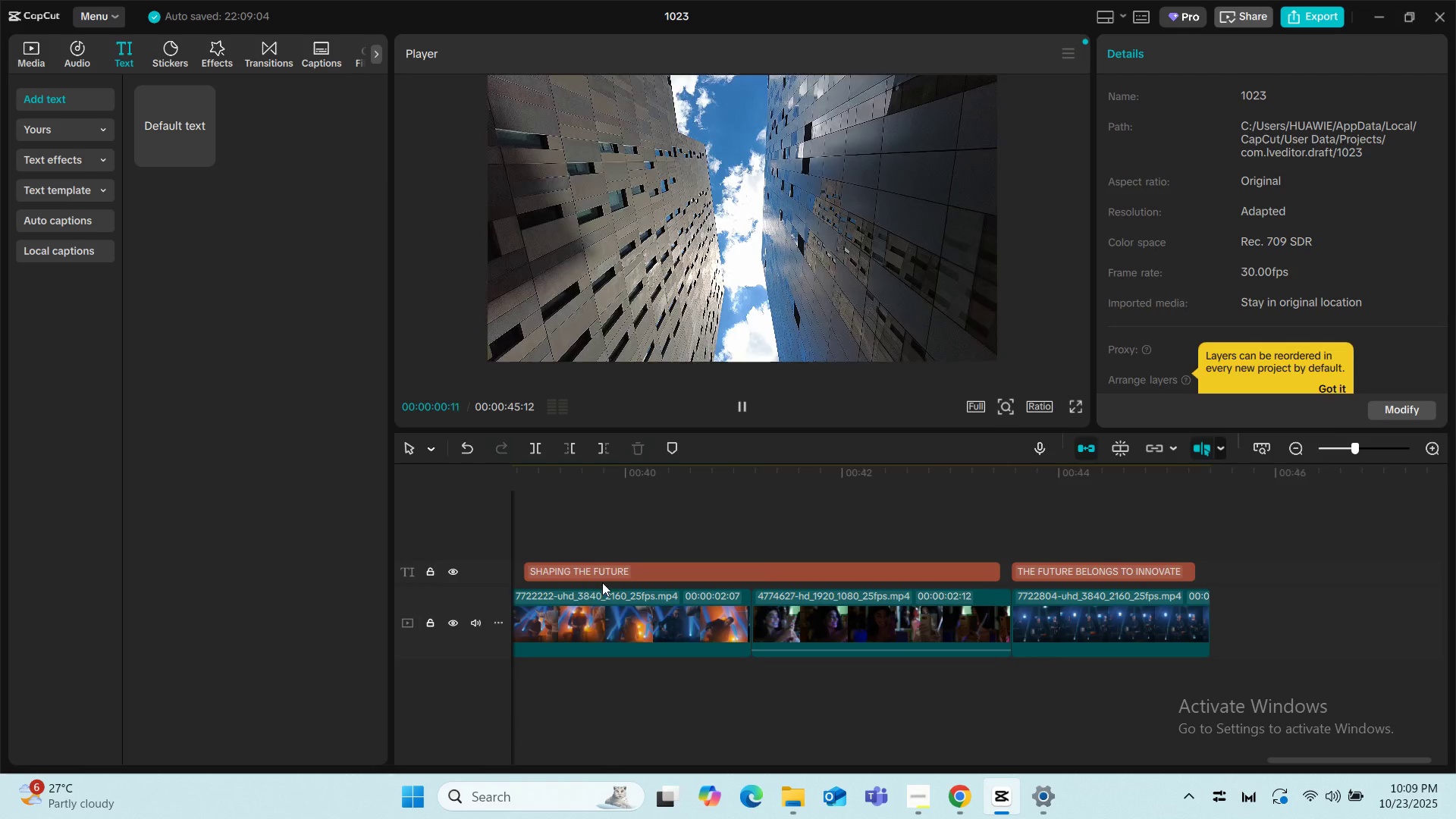 
left_click([592, 539])
 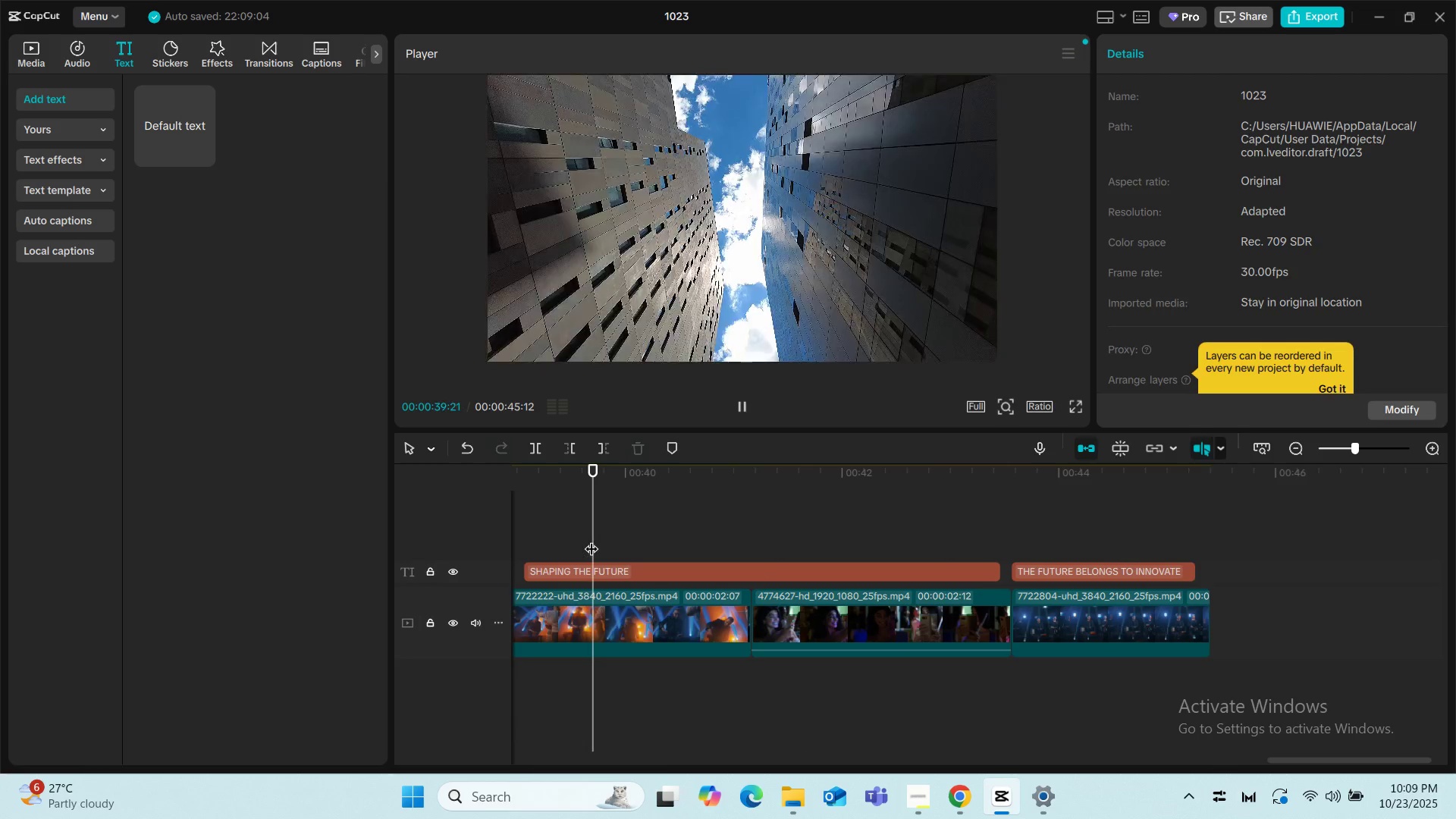 
key(Space)
 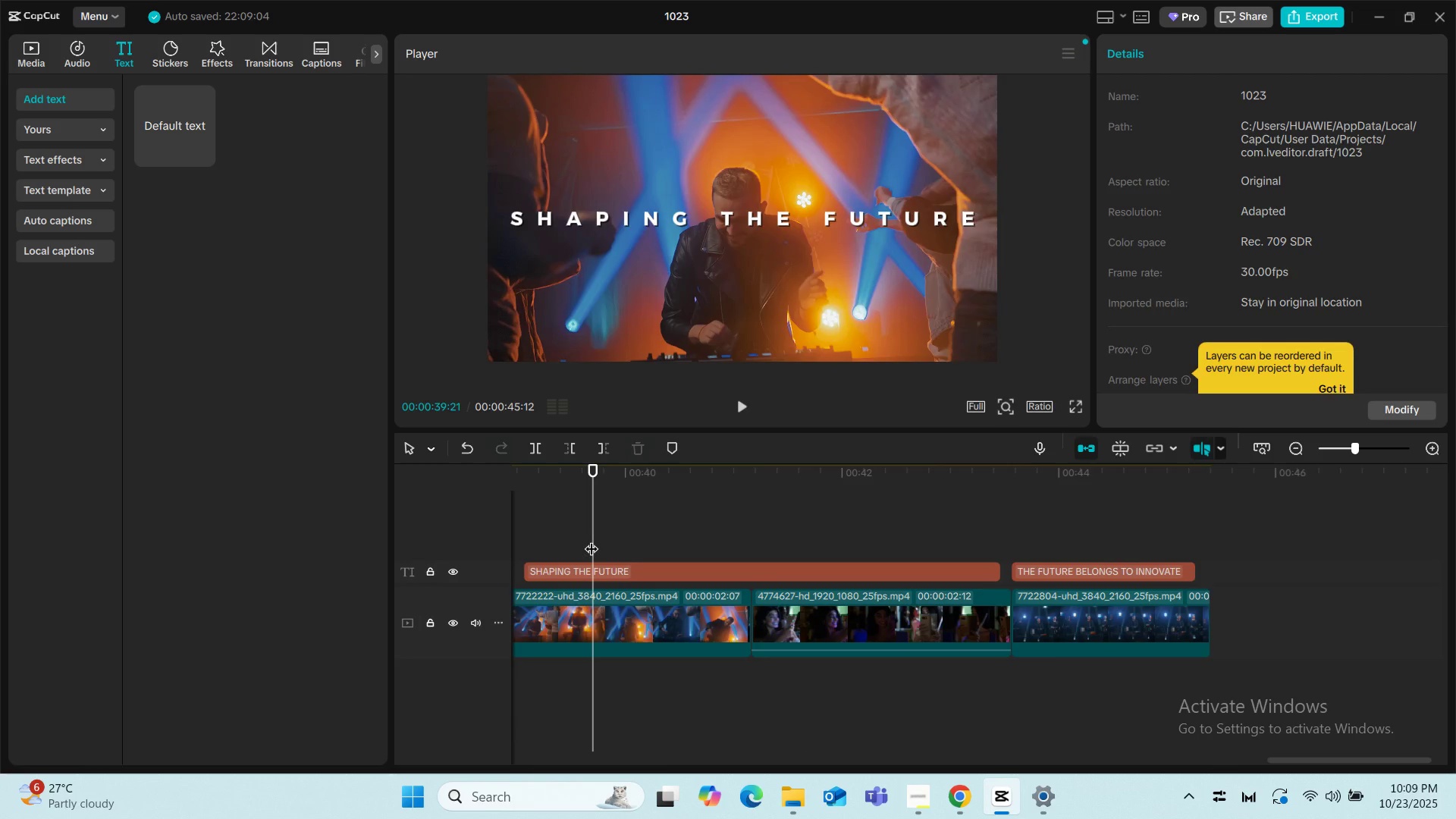 
key(Space)
 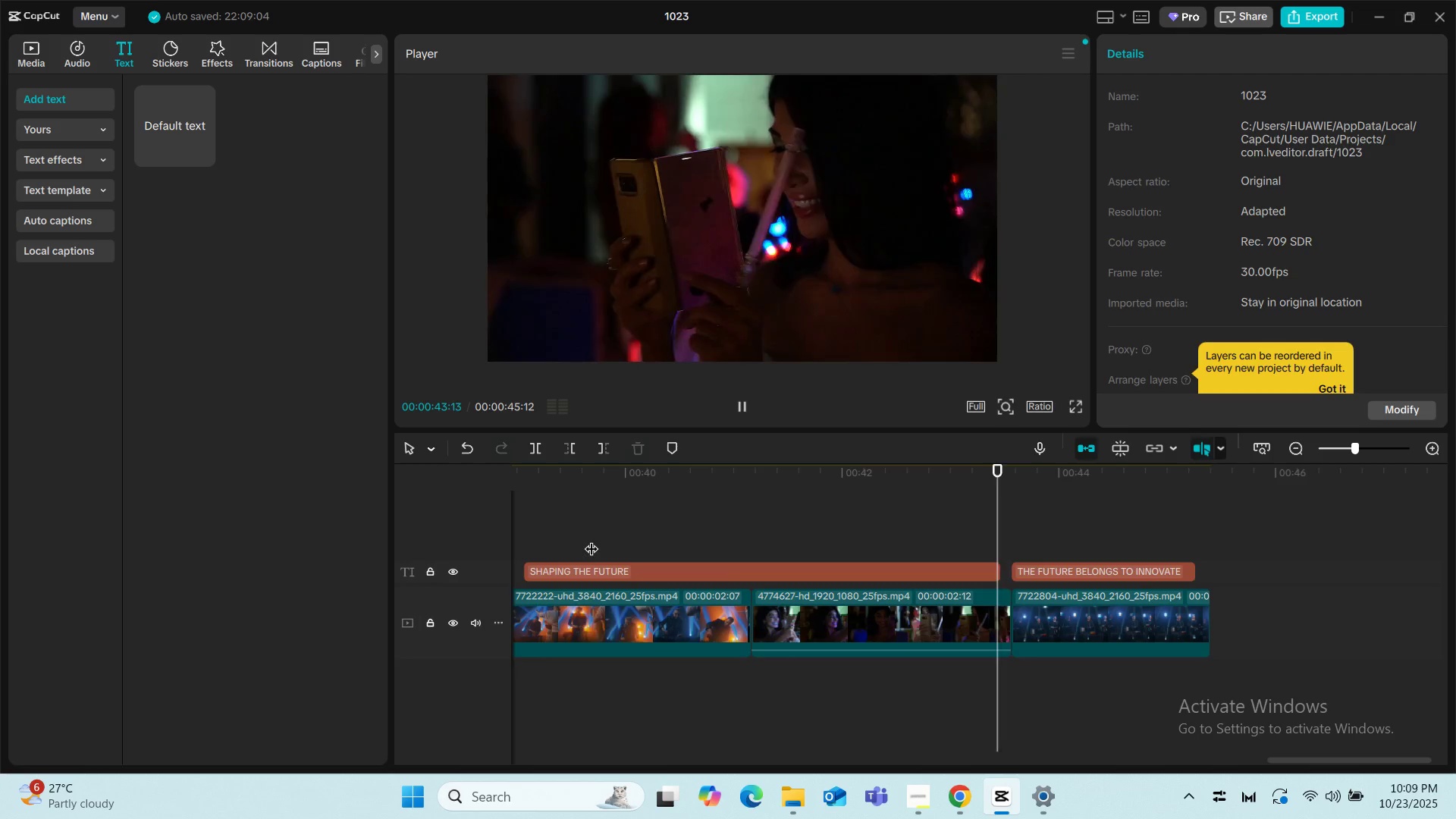 
wait(5.21)
 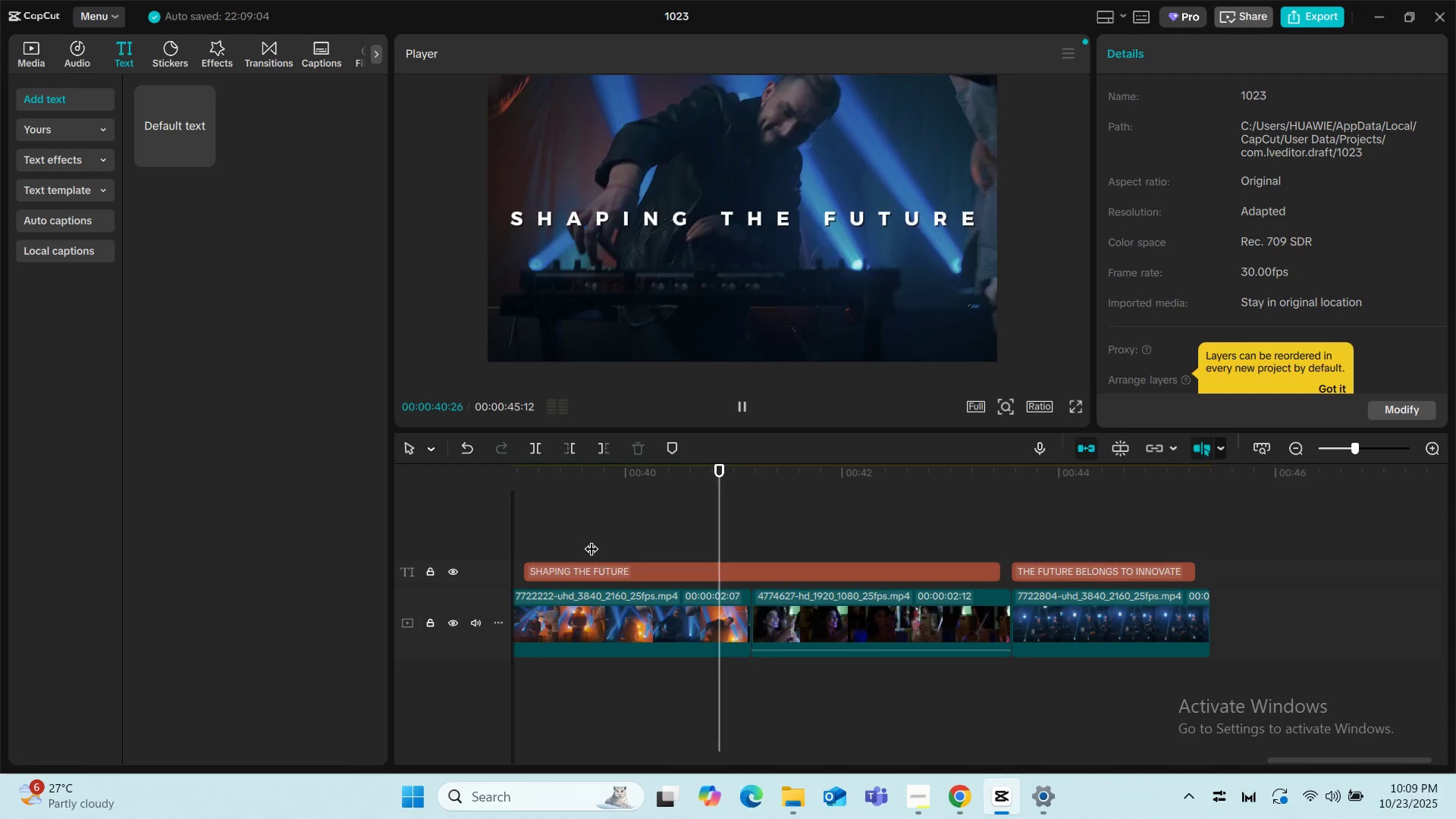 
key(Space)
 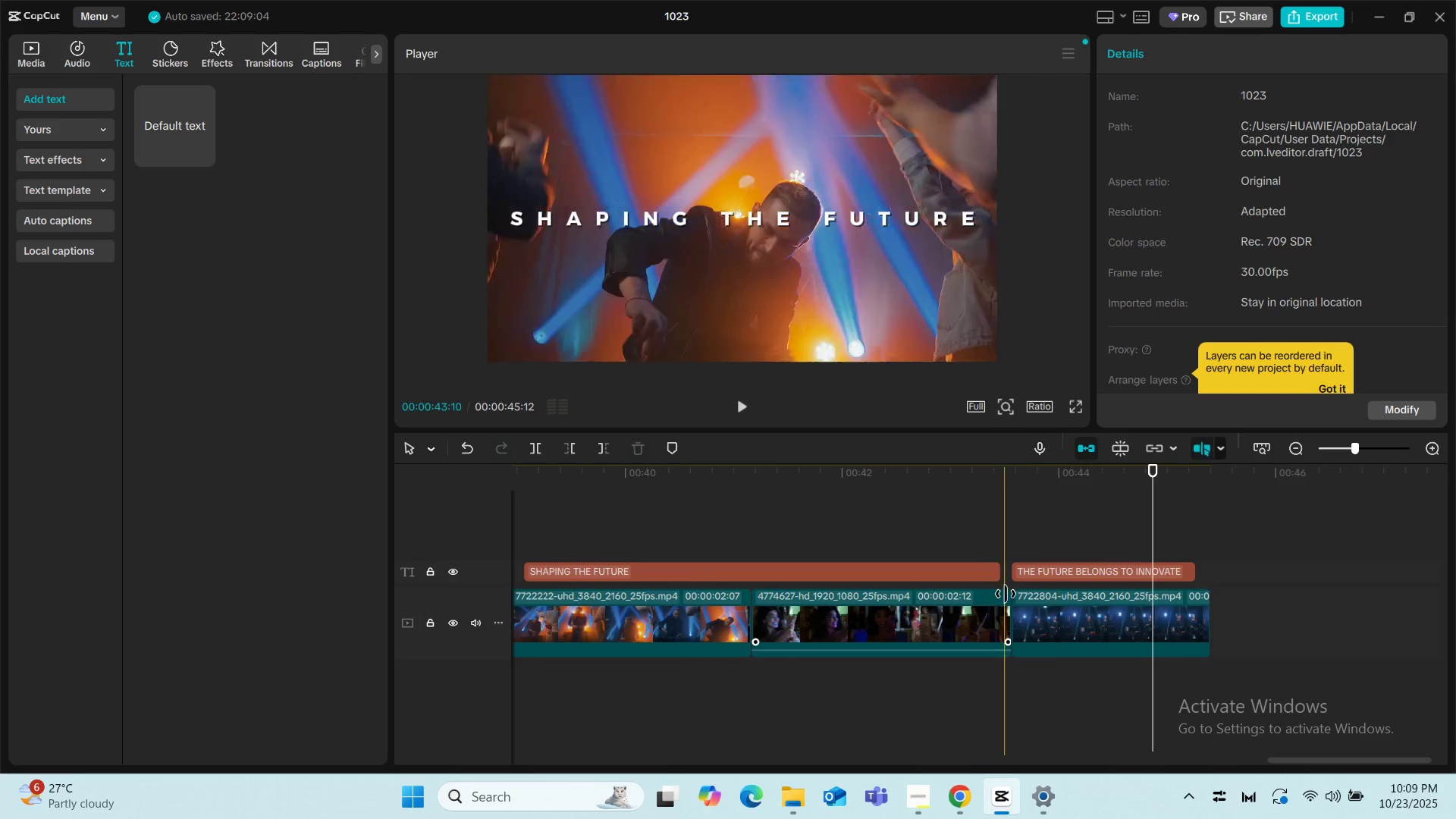 
left_click([1064, 563])
 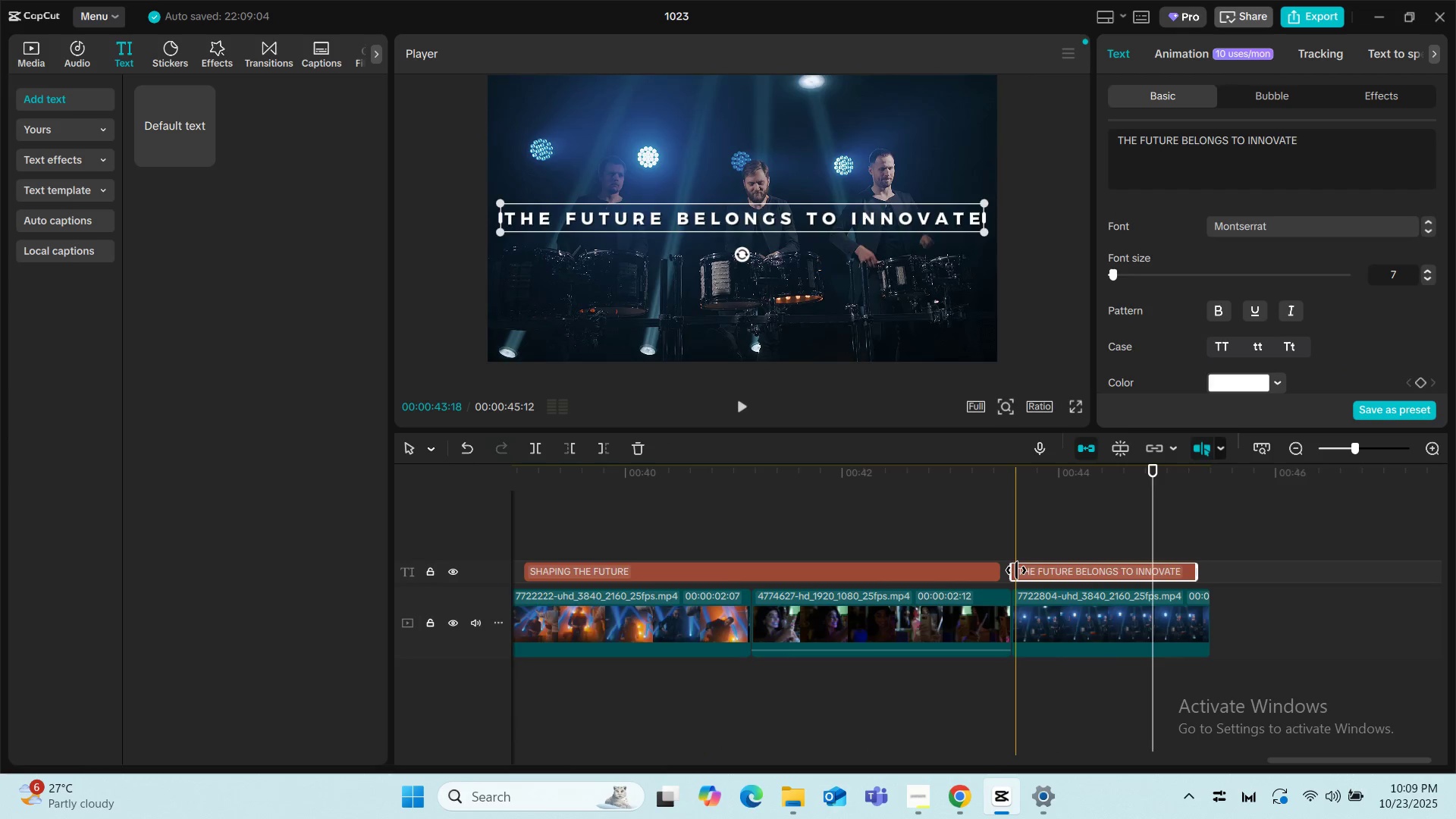 
left_click_drag(start_coordinate=[1015, 570], to_coordinate=[1023, 570])
 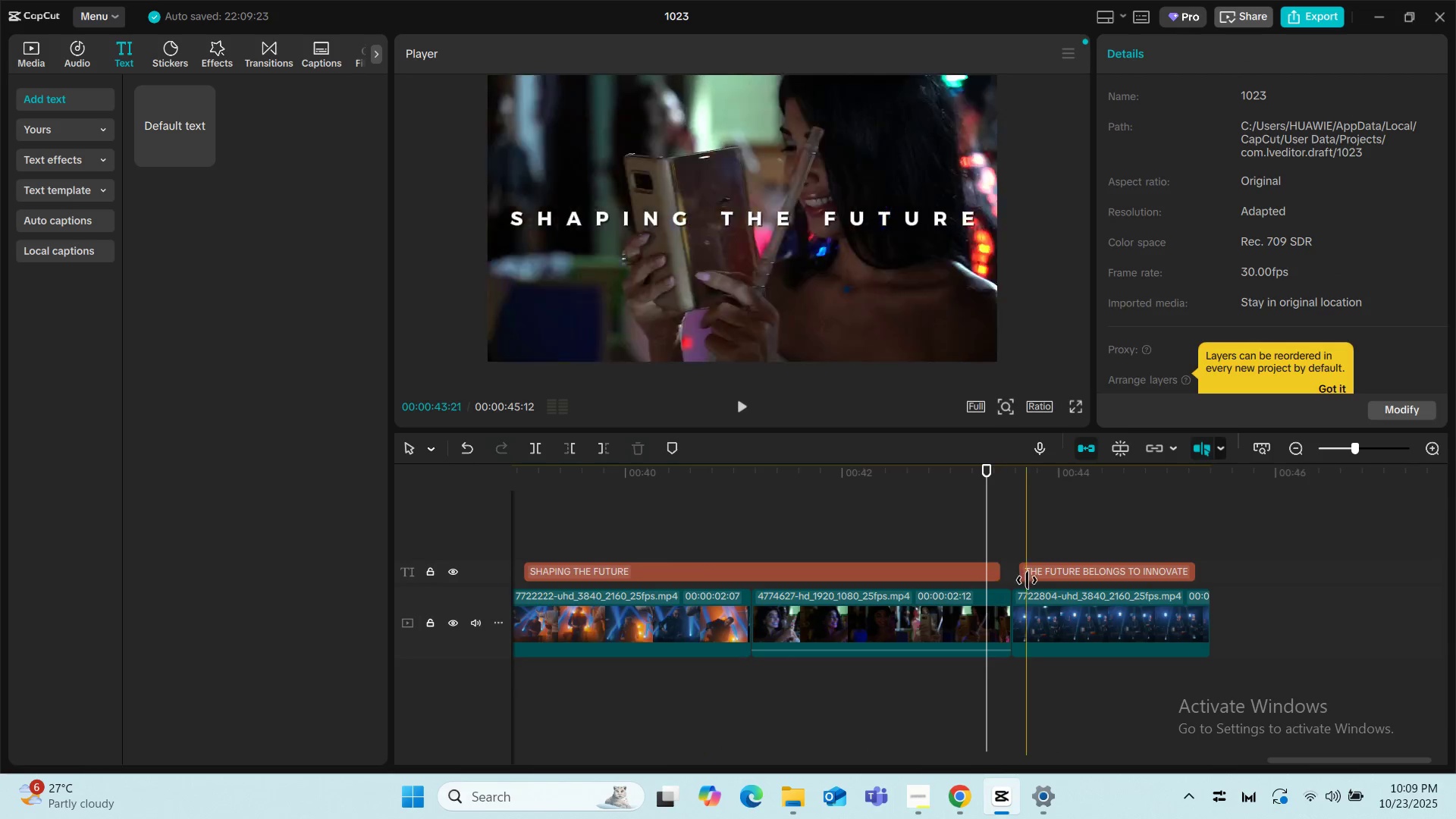 
left_click([1029, 573])
 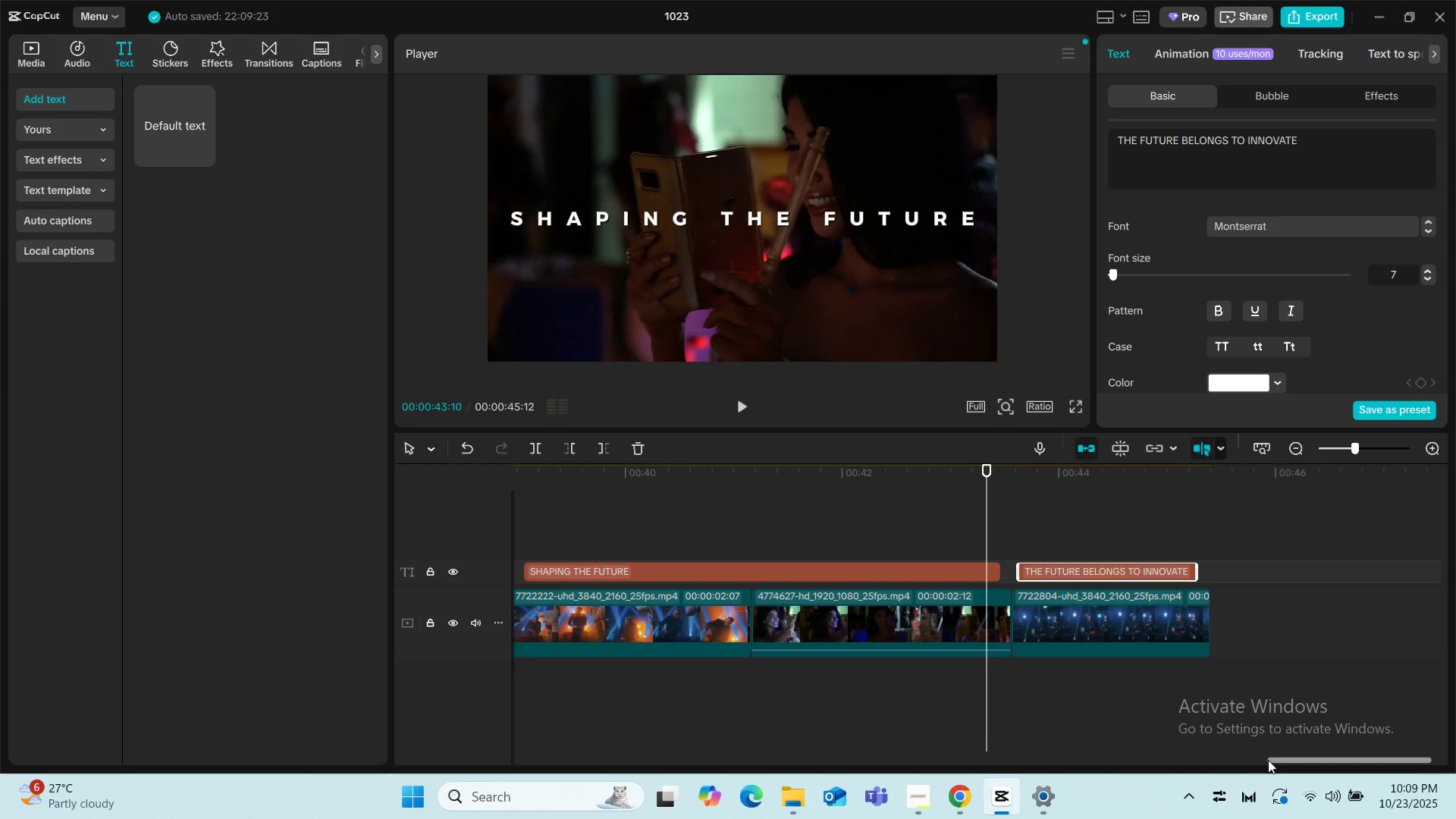 
left_click_drag(start_coordinate=[1272, 757], to_coordinate=[1192, 758])
 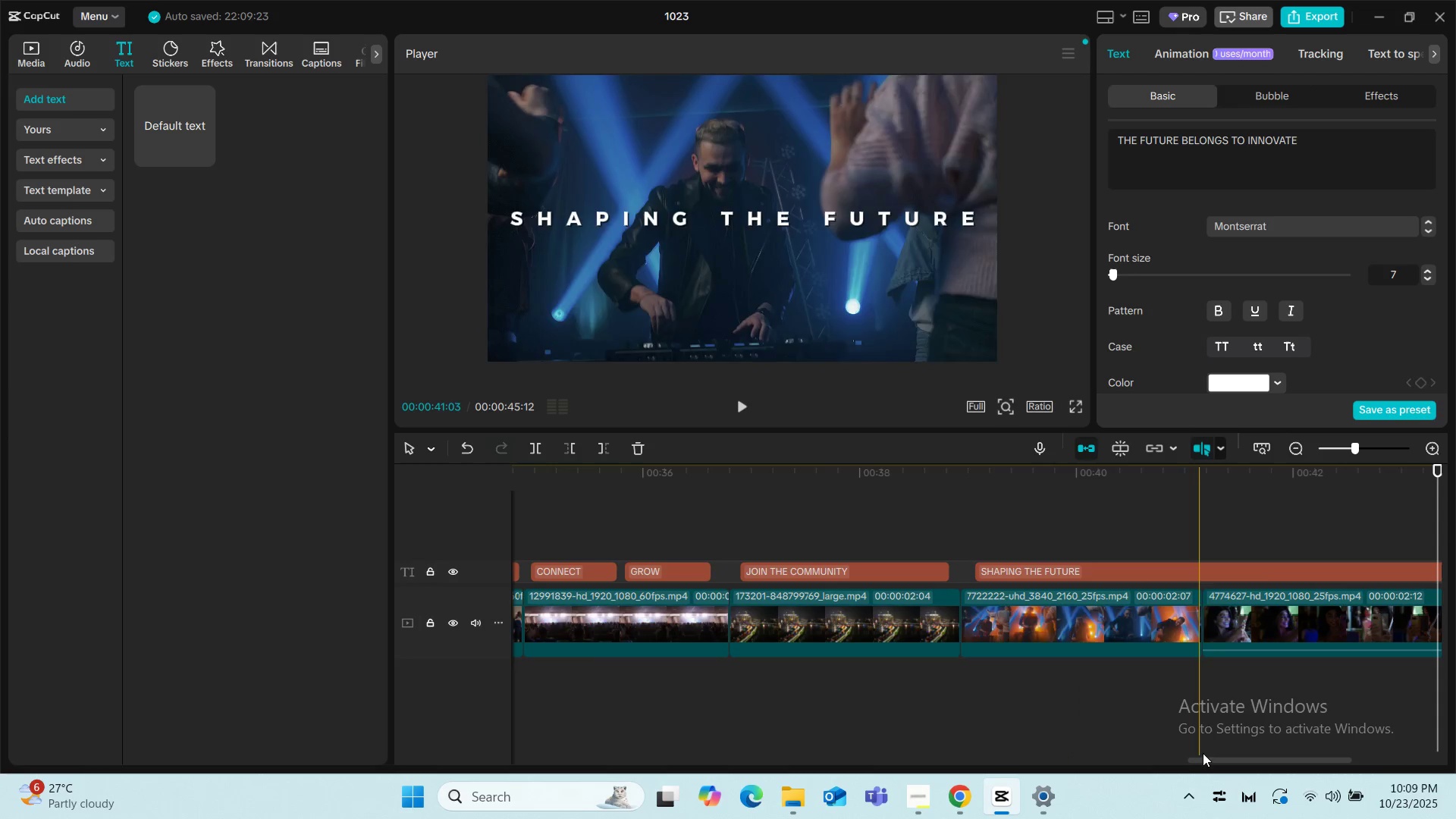 
left_click_drag(start_coordinate=[1209, 756], to_coordinate=[1275, 758])
 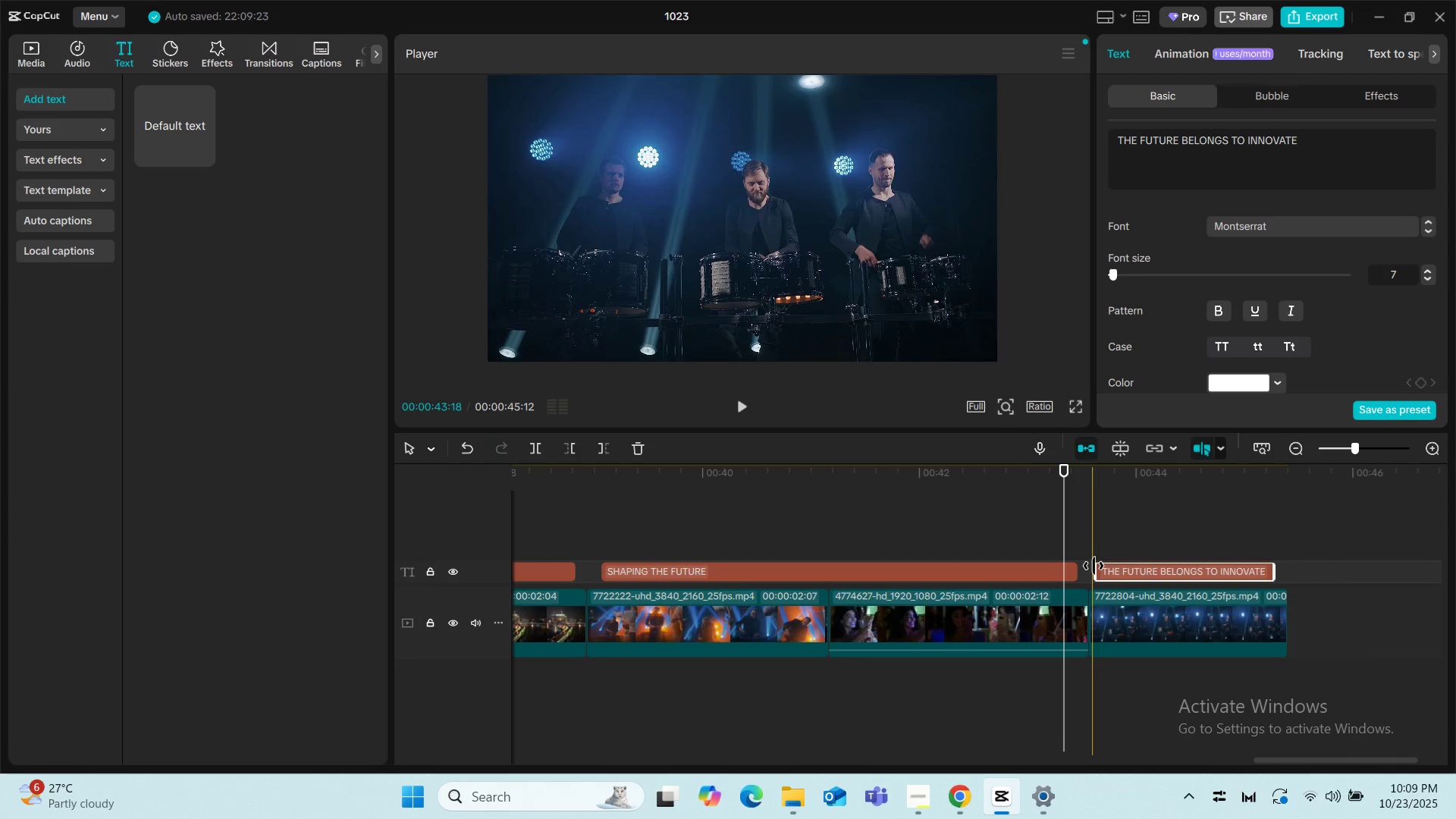 
left_click_drag(start_coordinate=[1094, 566], to_coordinate=[1100, 566])
 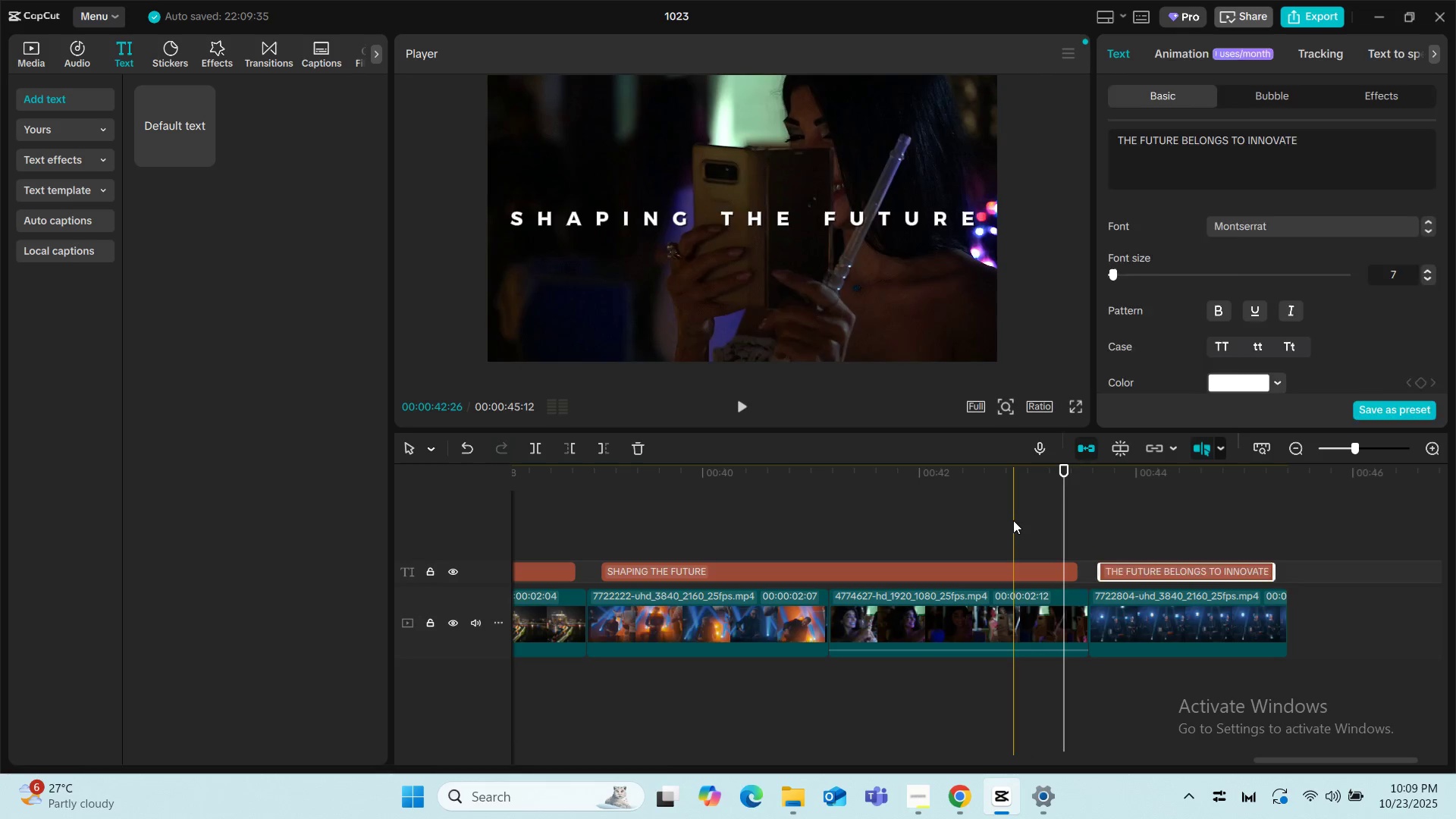 
left_click([1013, 520])
 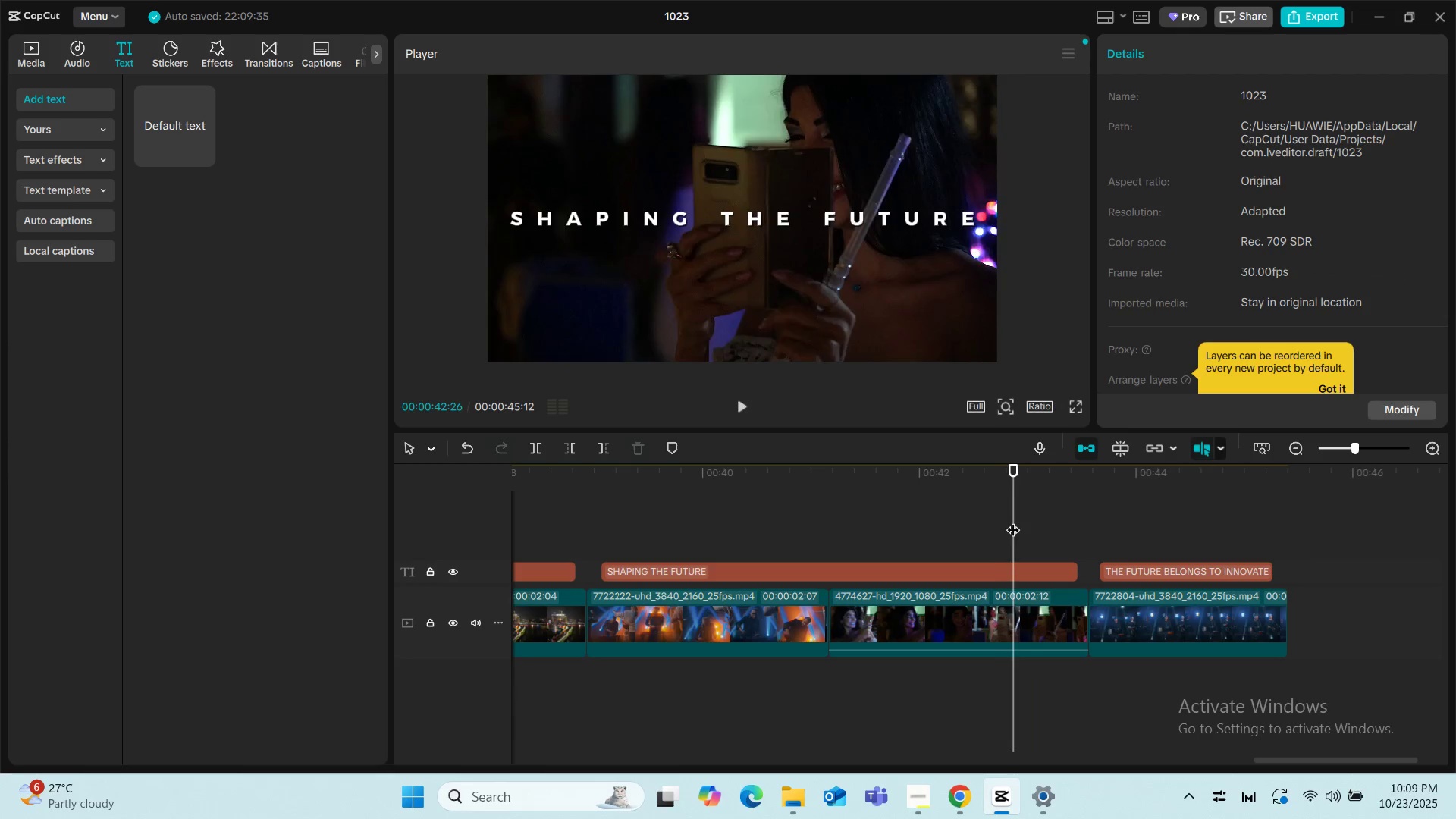 
key(Space)
 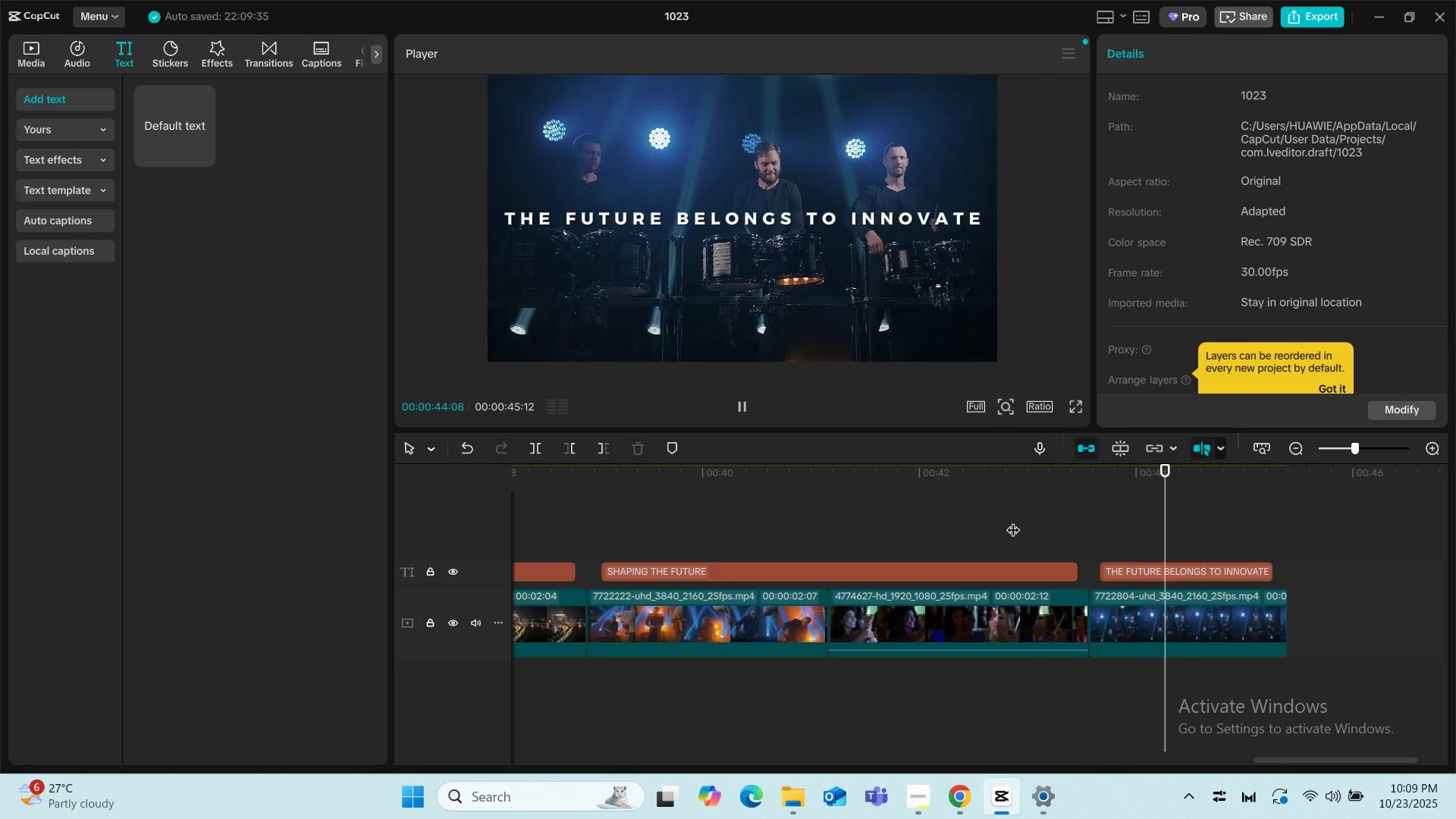 
key(Space)
 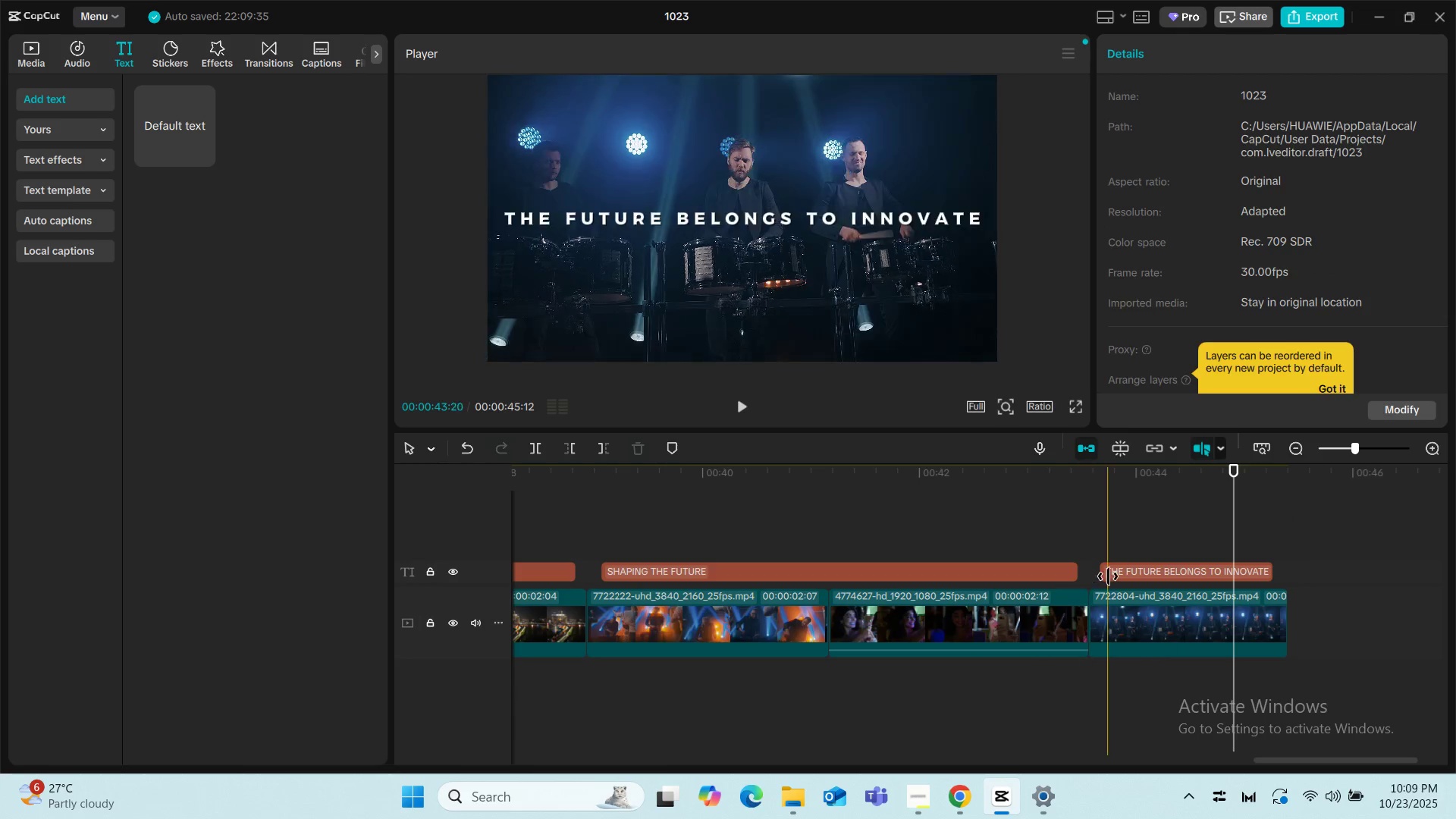 
left_click([1118, 576])
 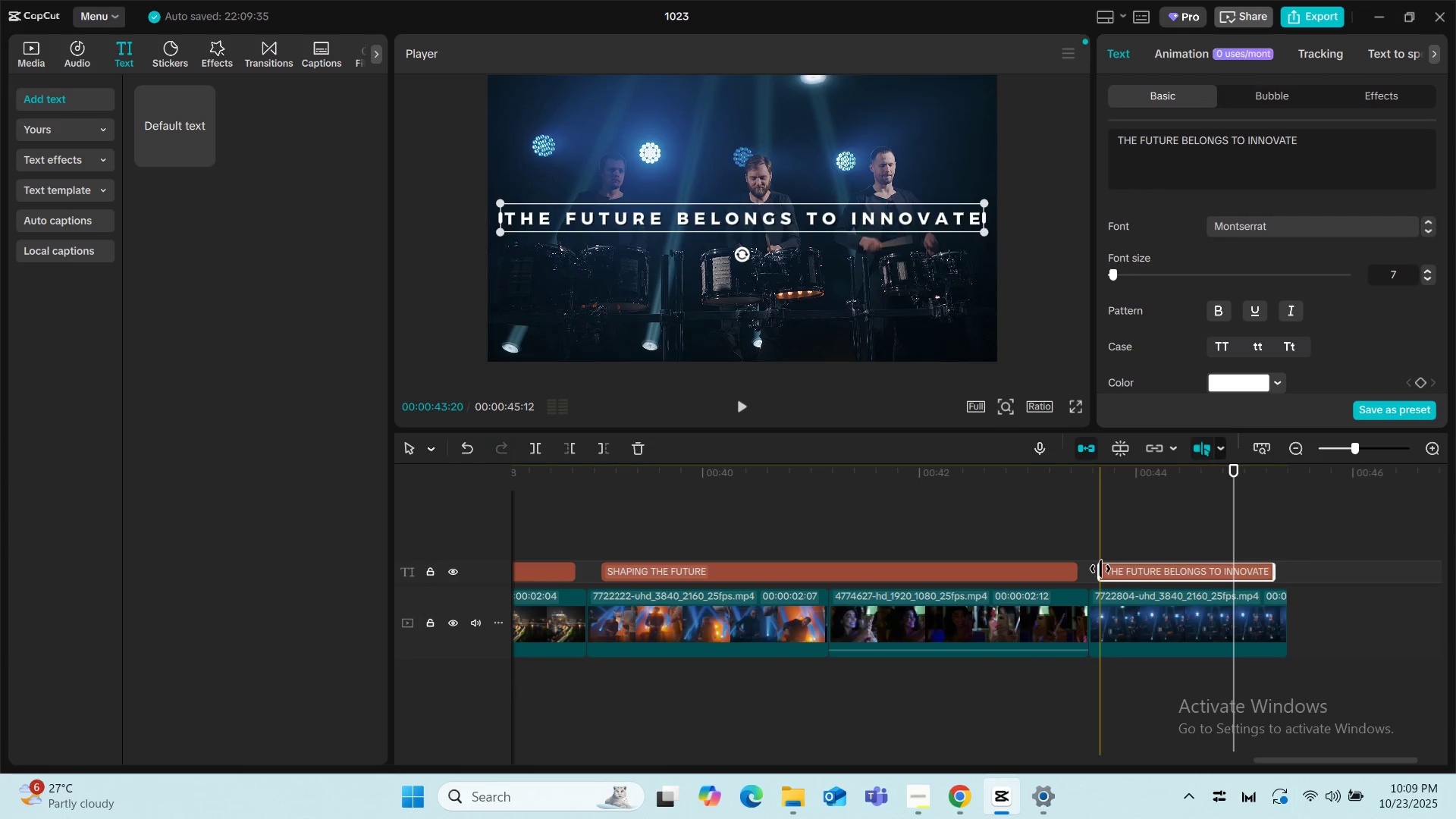 
left_click_drag(start_coordinate=[1100, 569], to_coordinate=[1105, 570])
 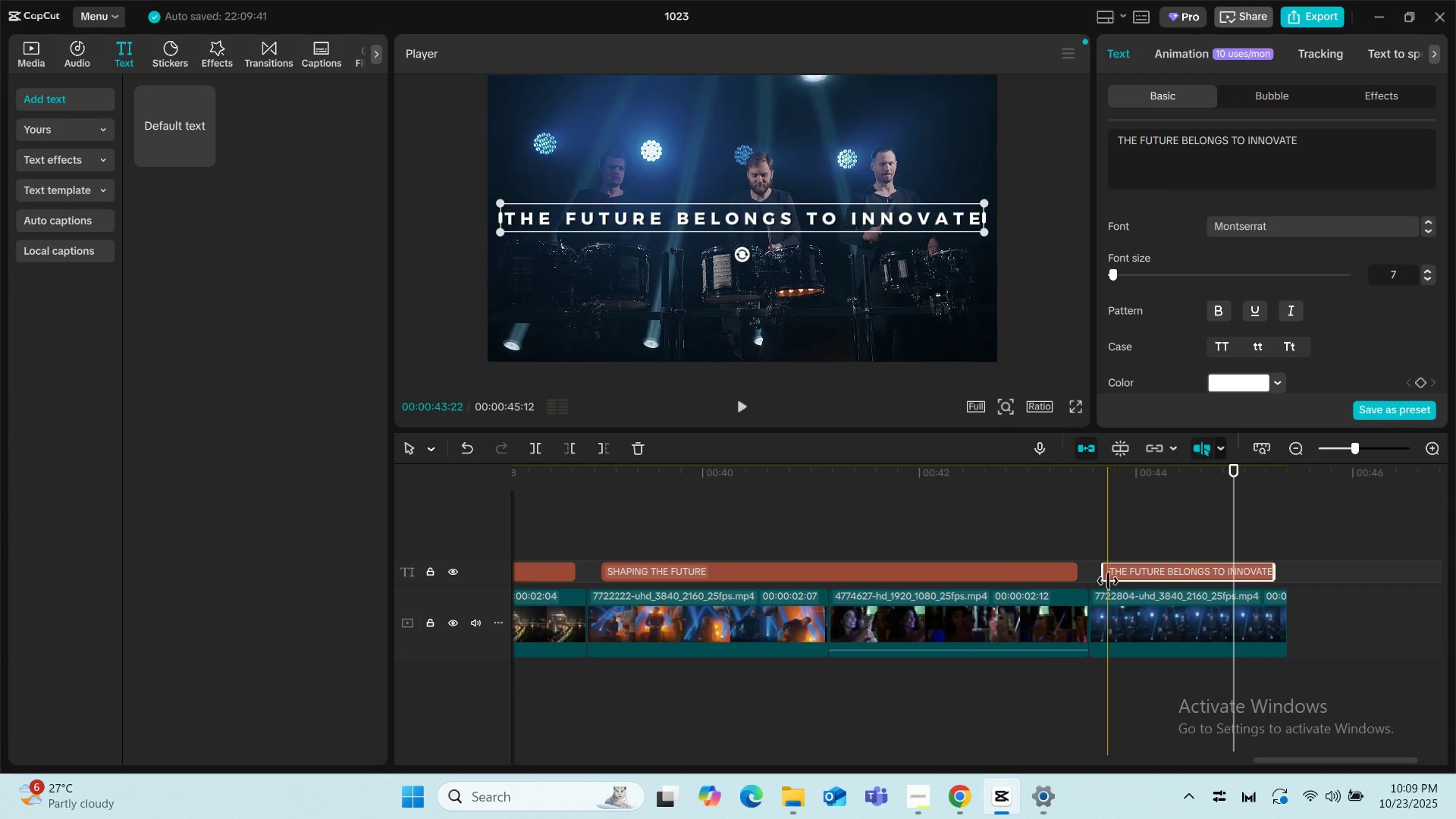 
left_click_drag(start_coordinate=[1103, 572], to_coordinate=[1110, 572])
 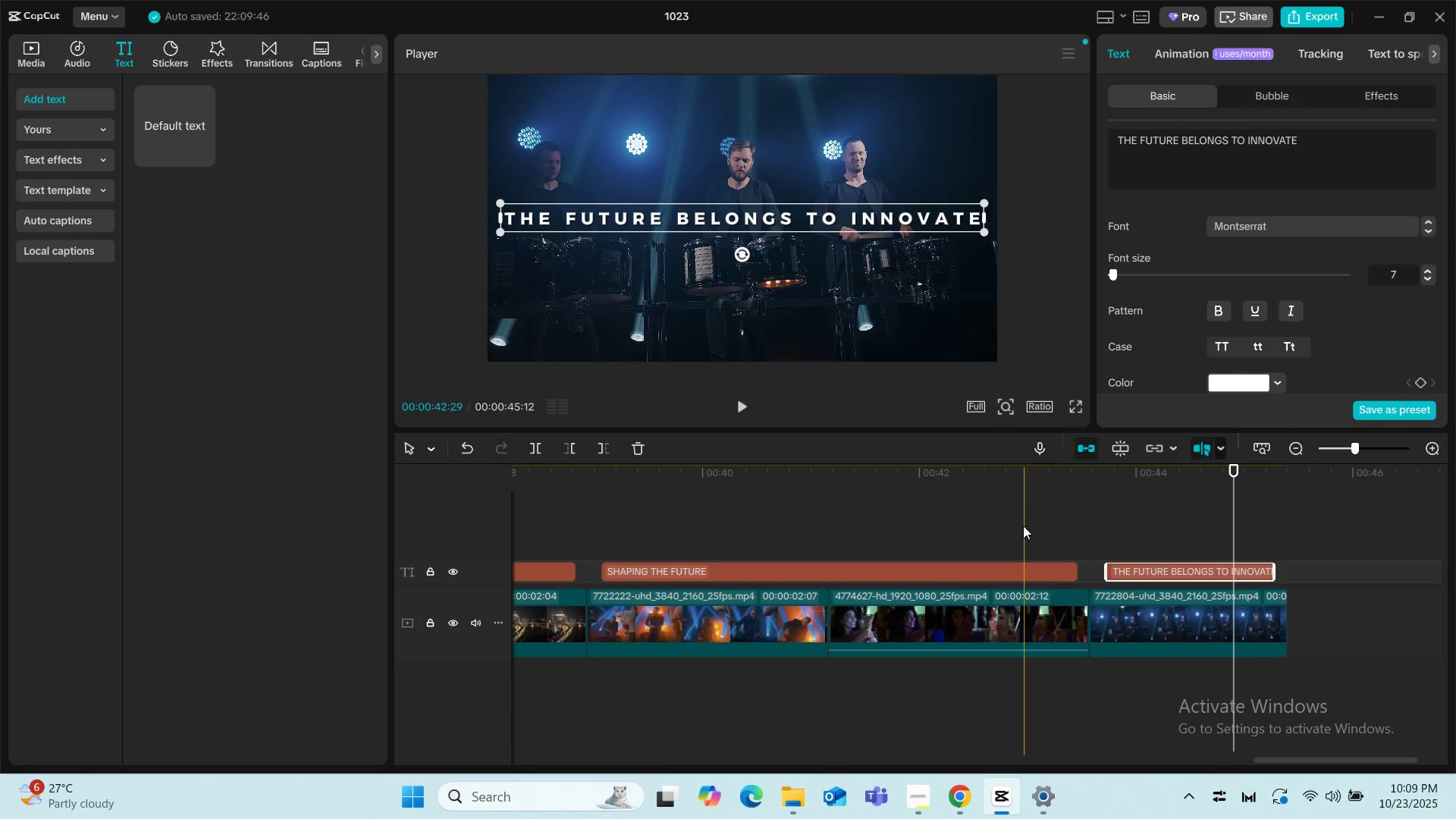 
left_click([1023, 526])
 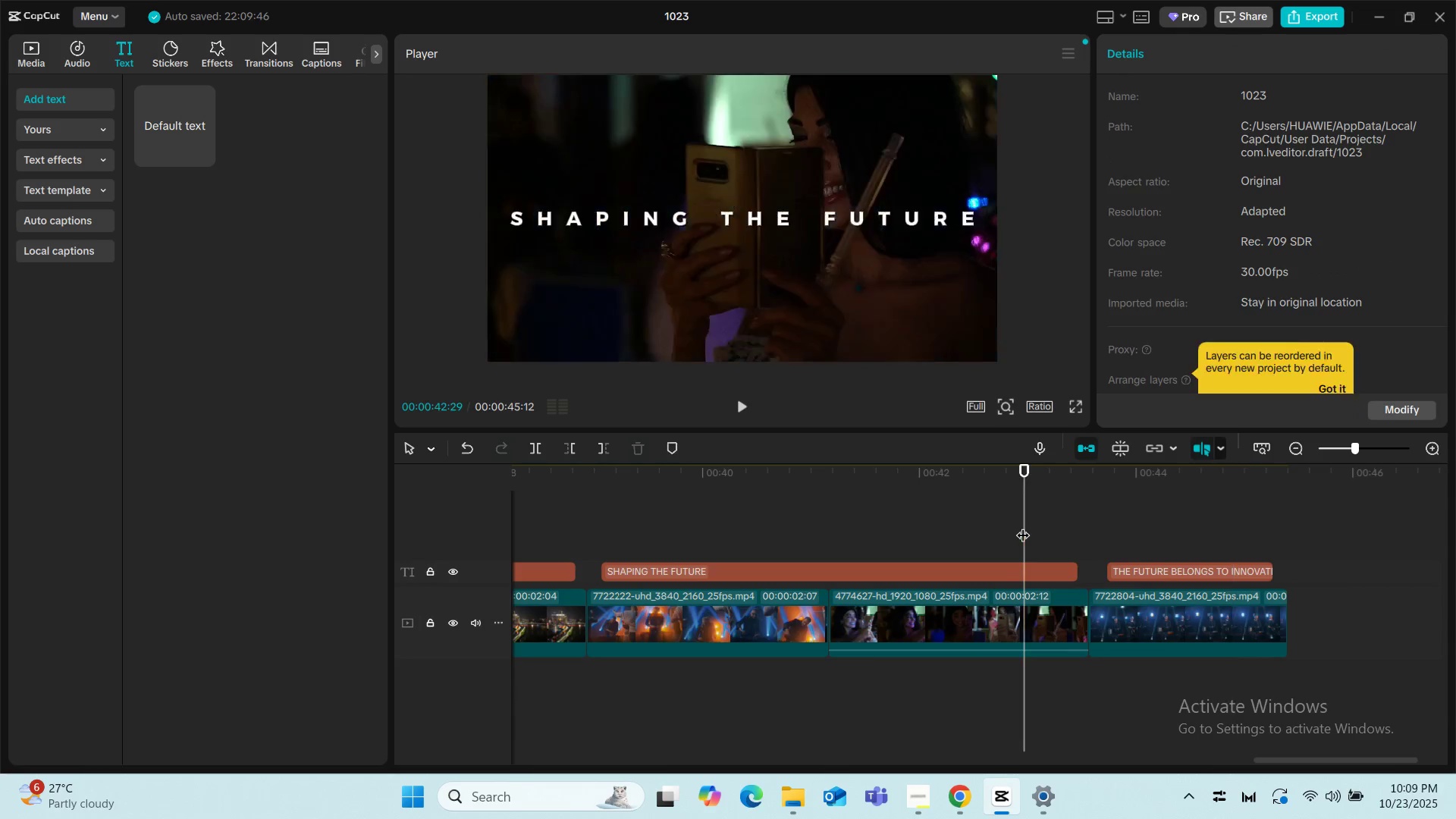 
key(Space)
 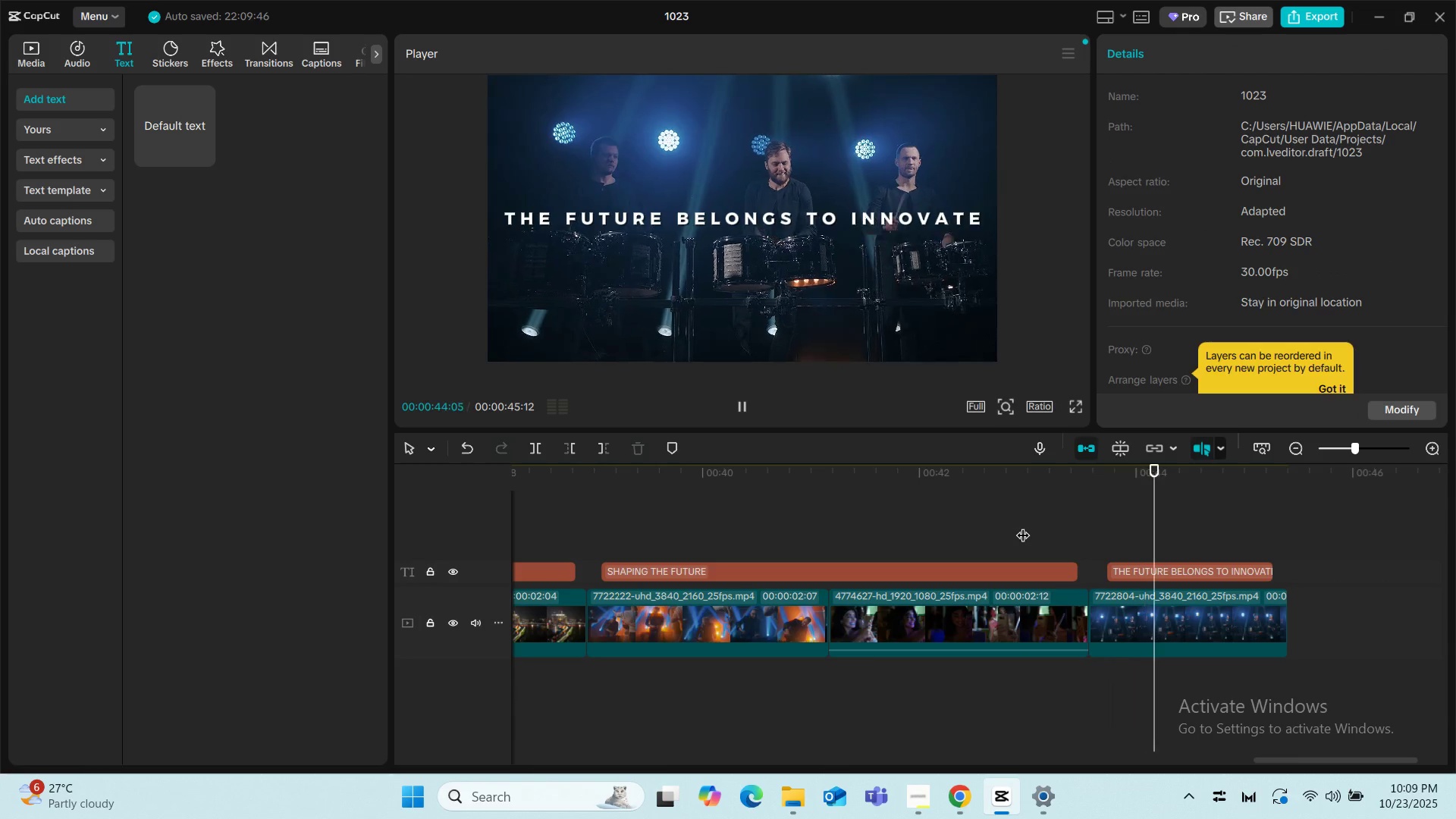 
key(Space)
 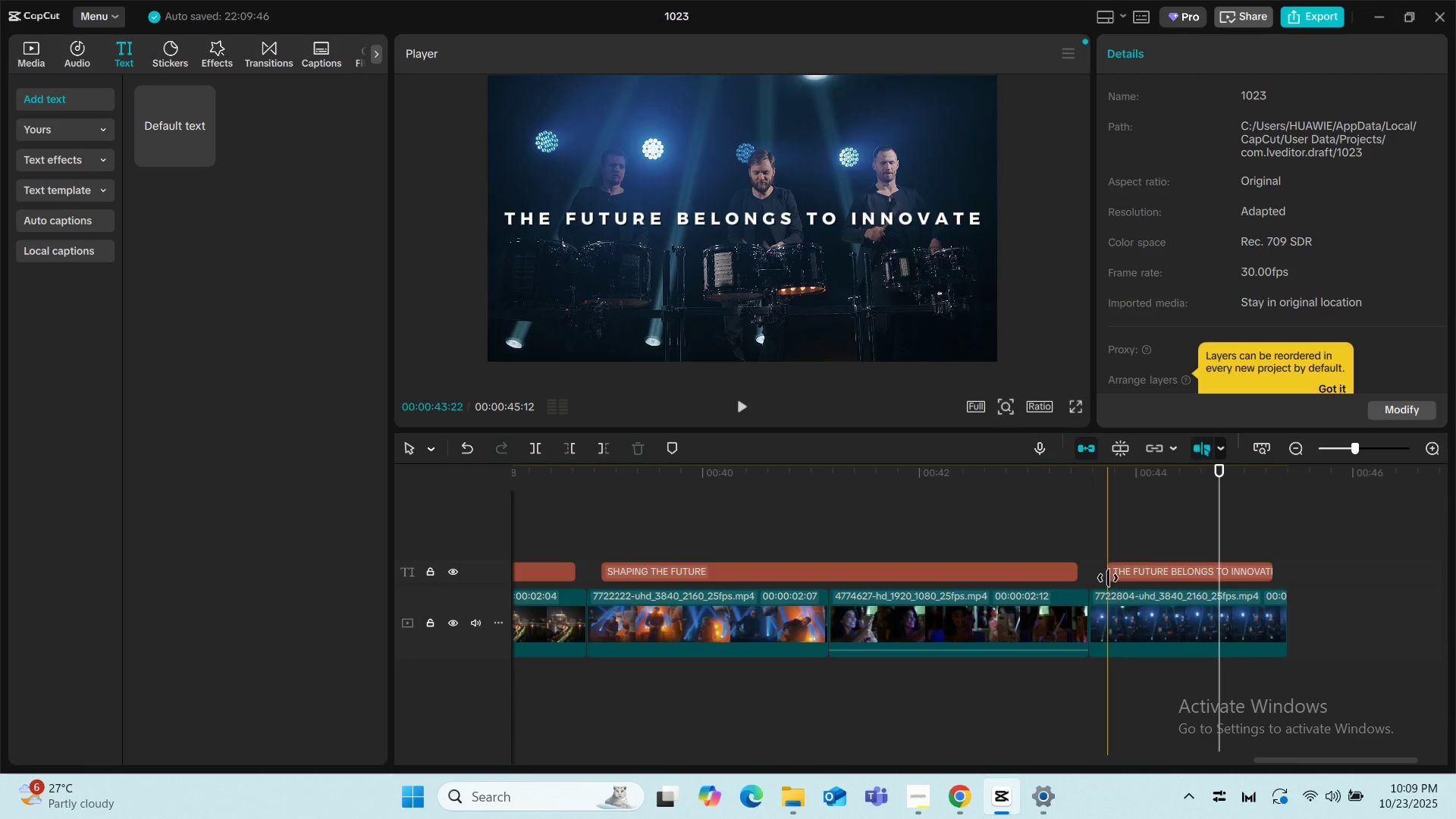 
left_click([1108, 573])
 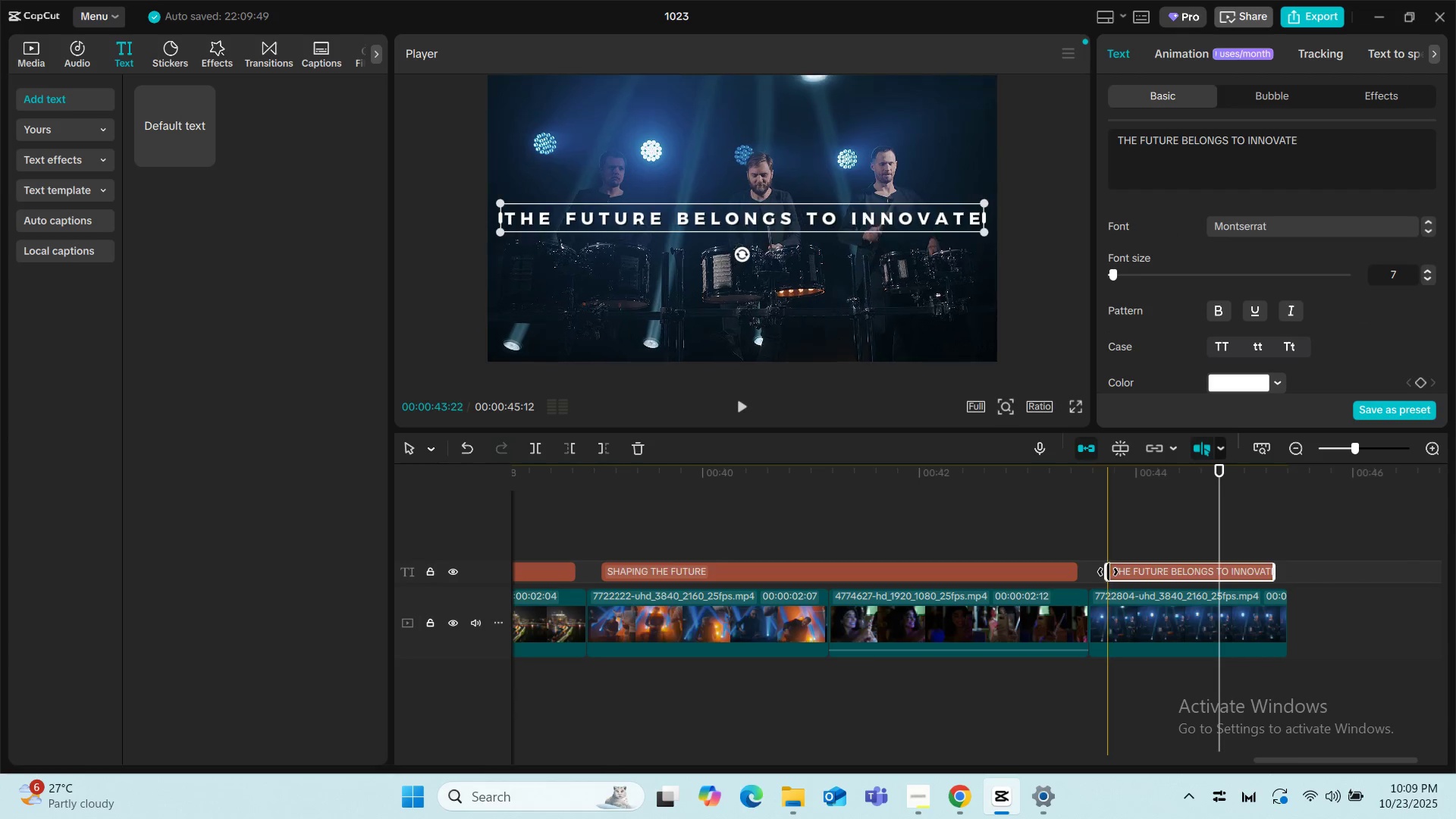 
left_click_drag(start_coordinate=[1108, 572], to_coordinate=[1125, 572])
 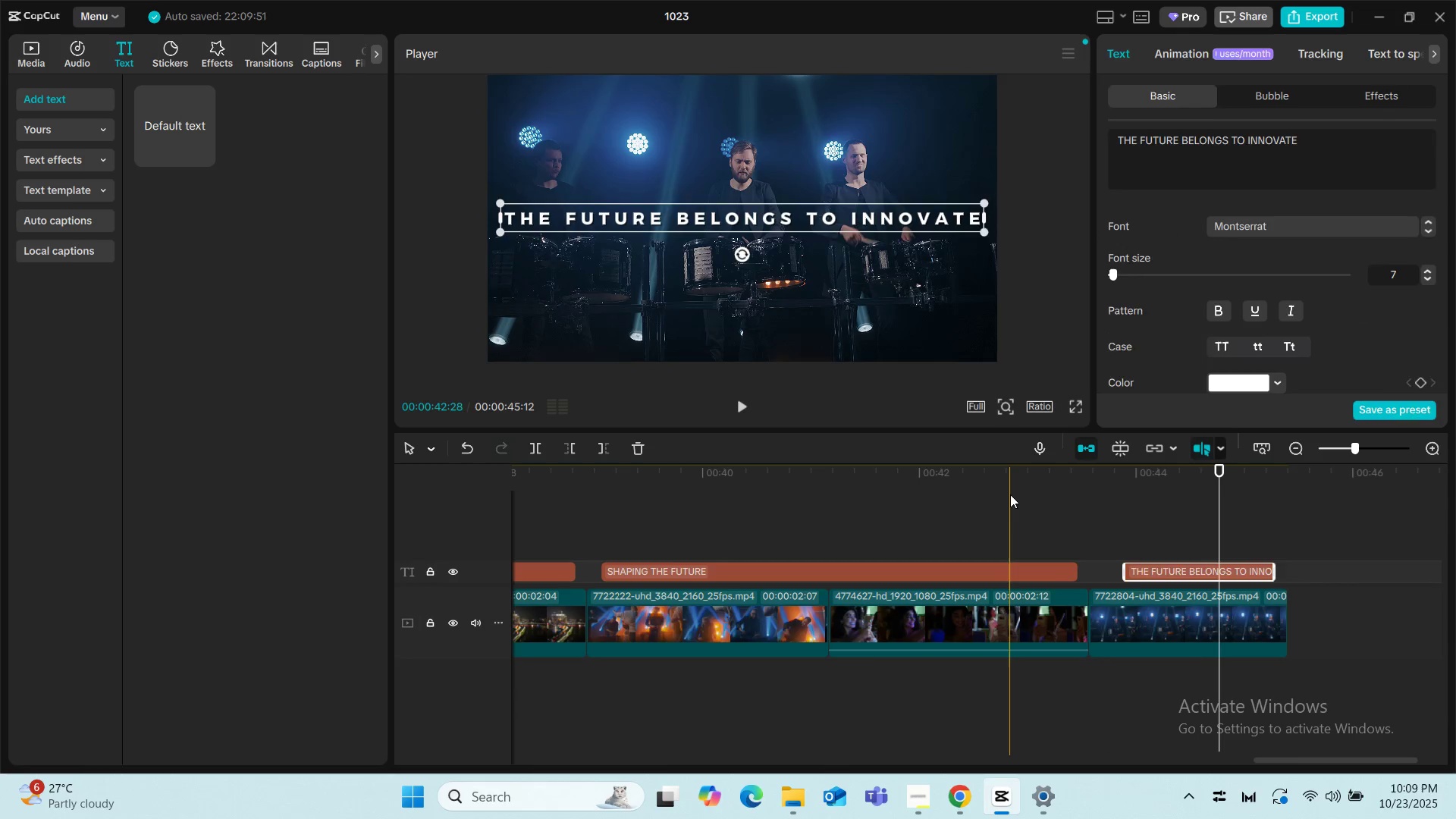 
left_click([1010, 494])
 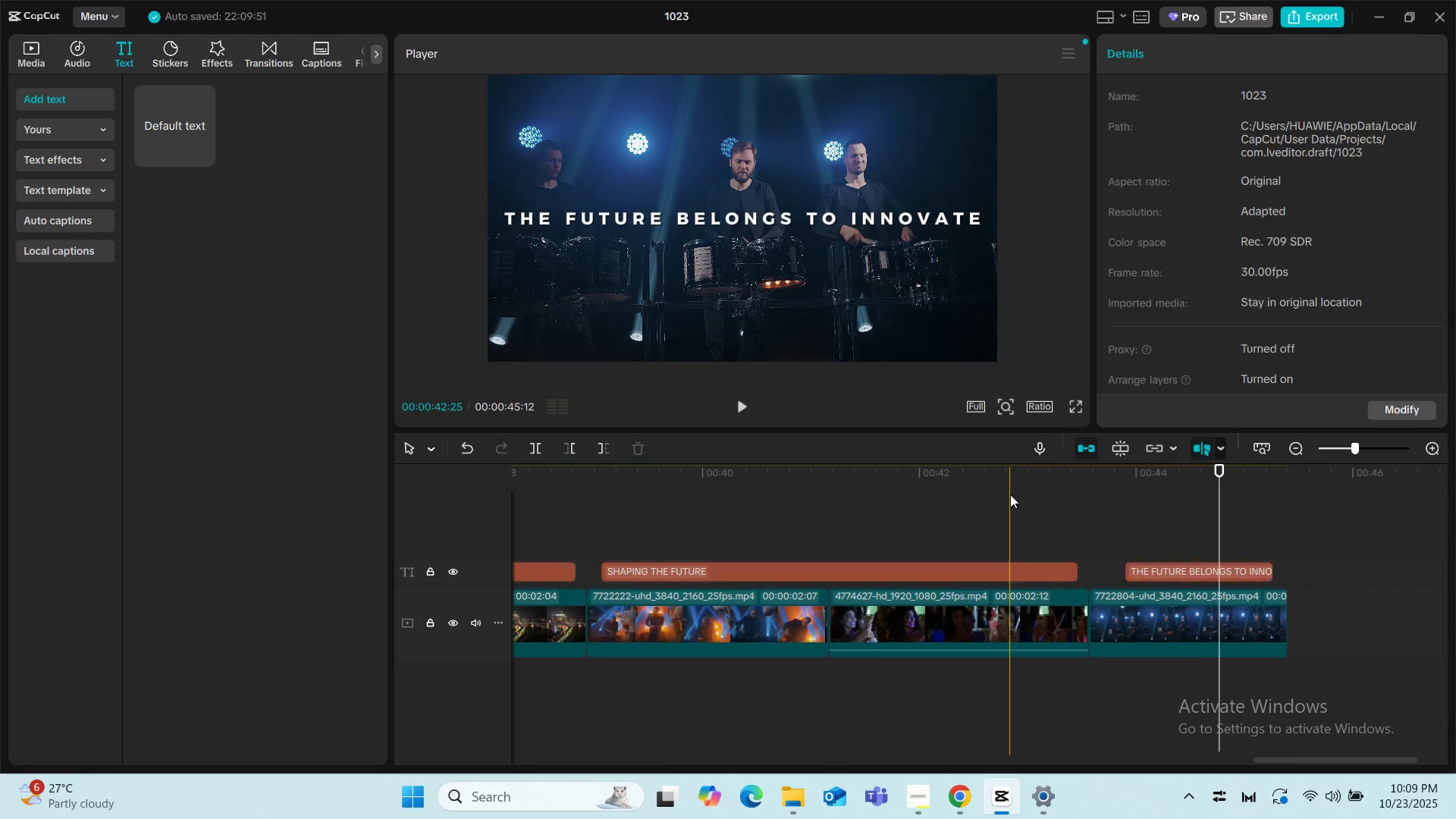 
key(Space)
 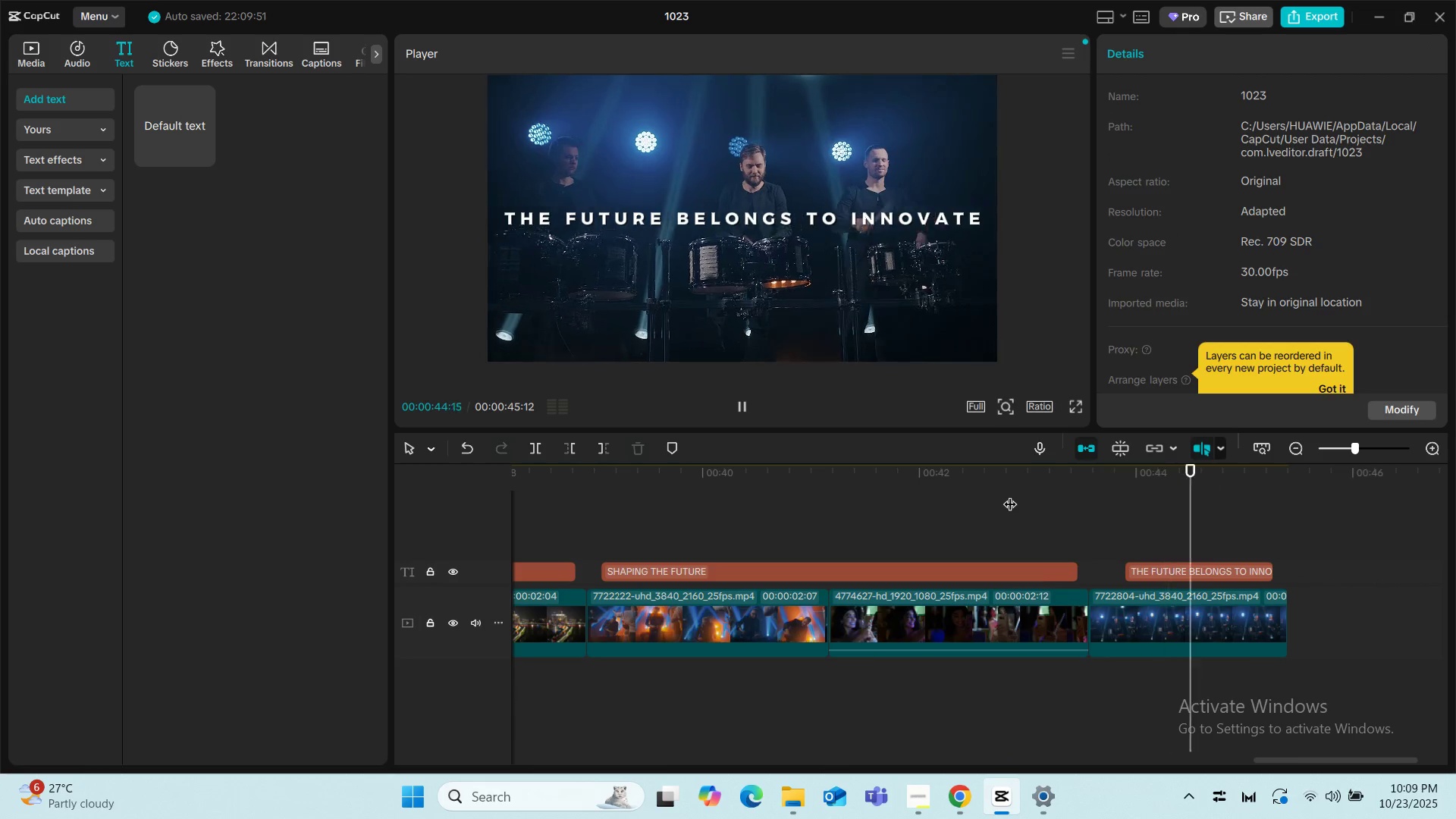 
key(Space)
 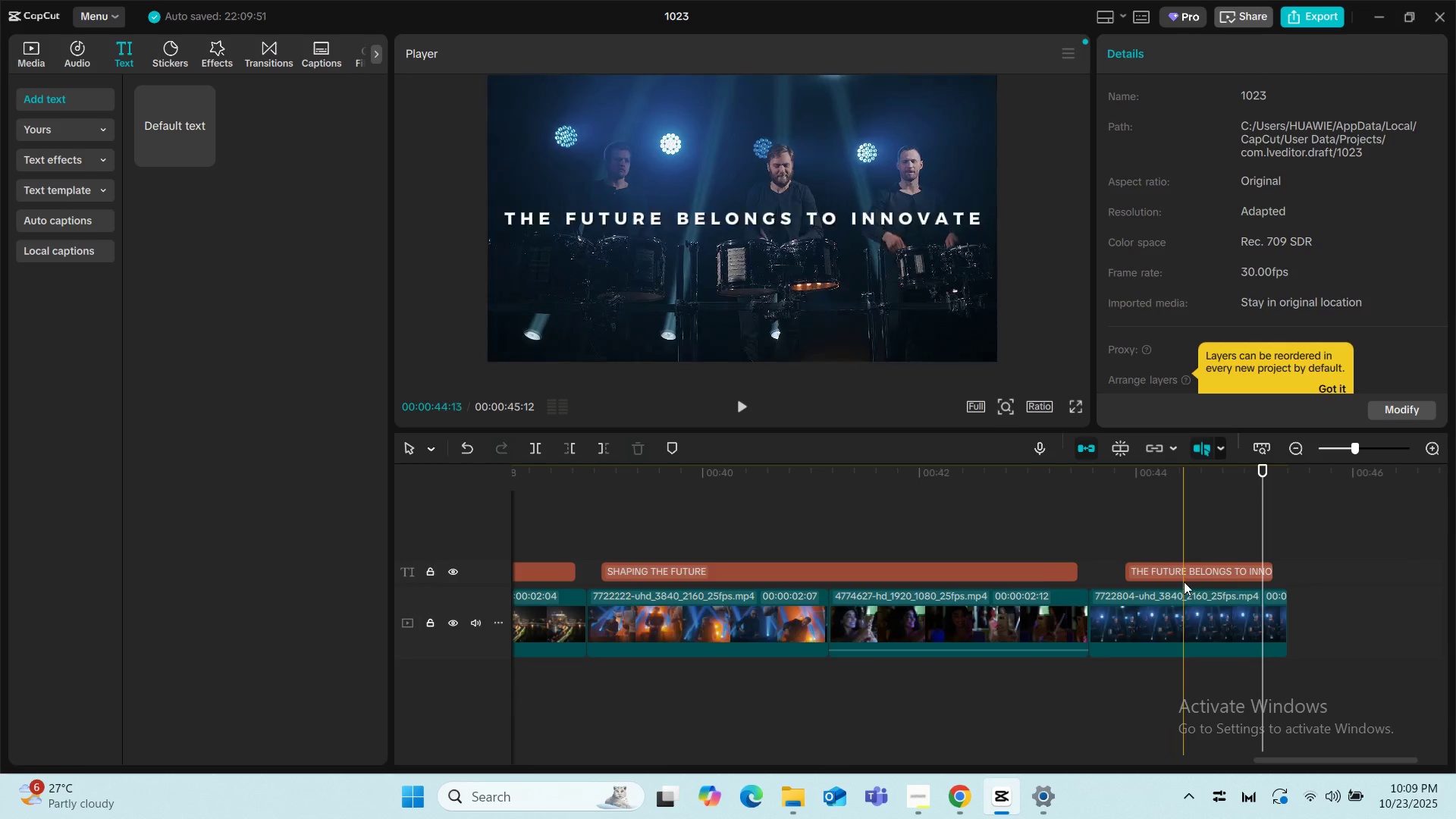 
left_click([1188, 565])
 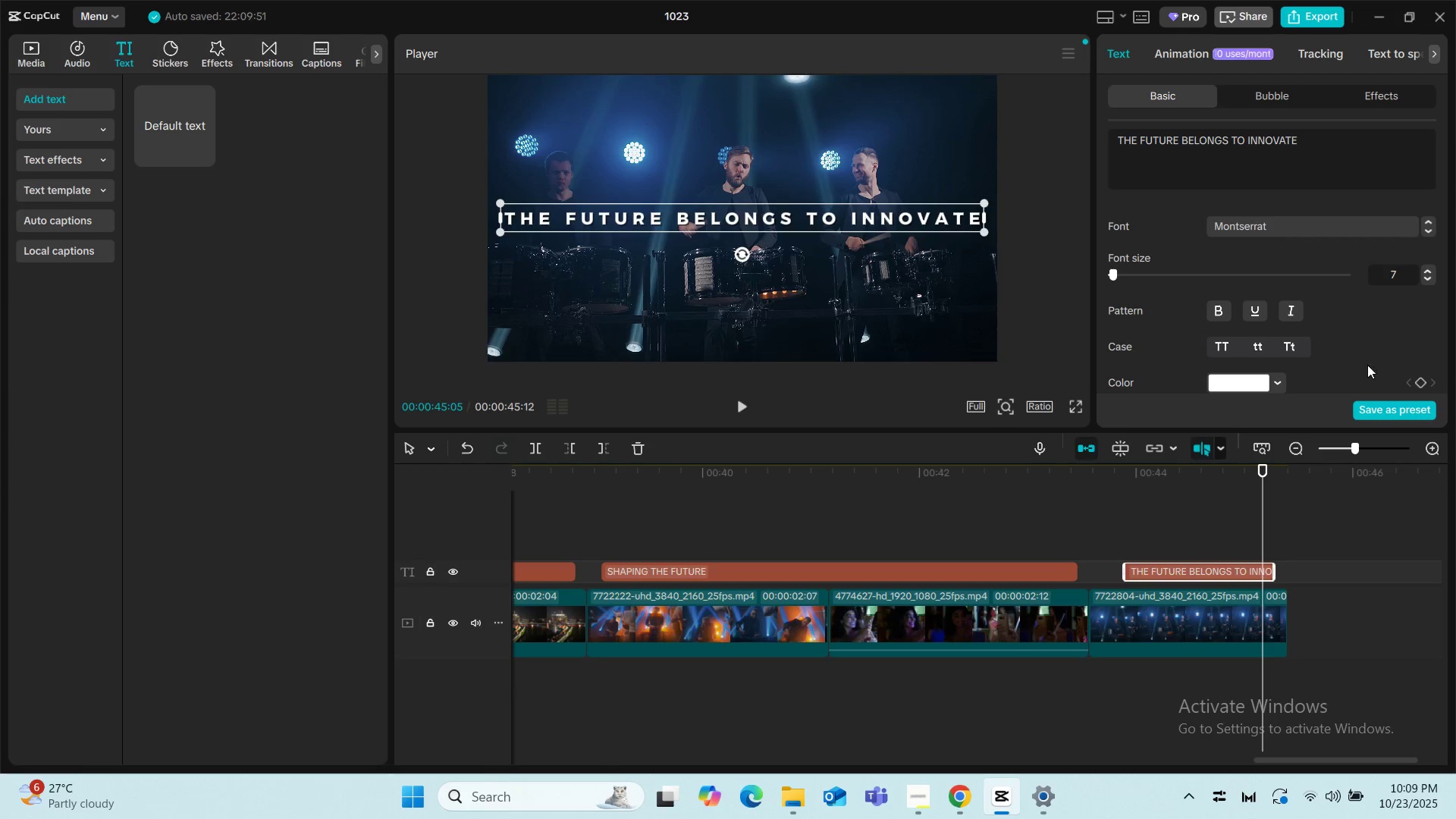 
left_click([709, 526])
 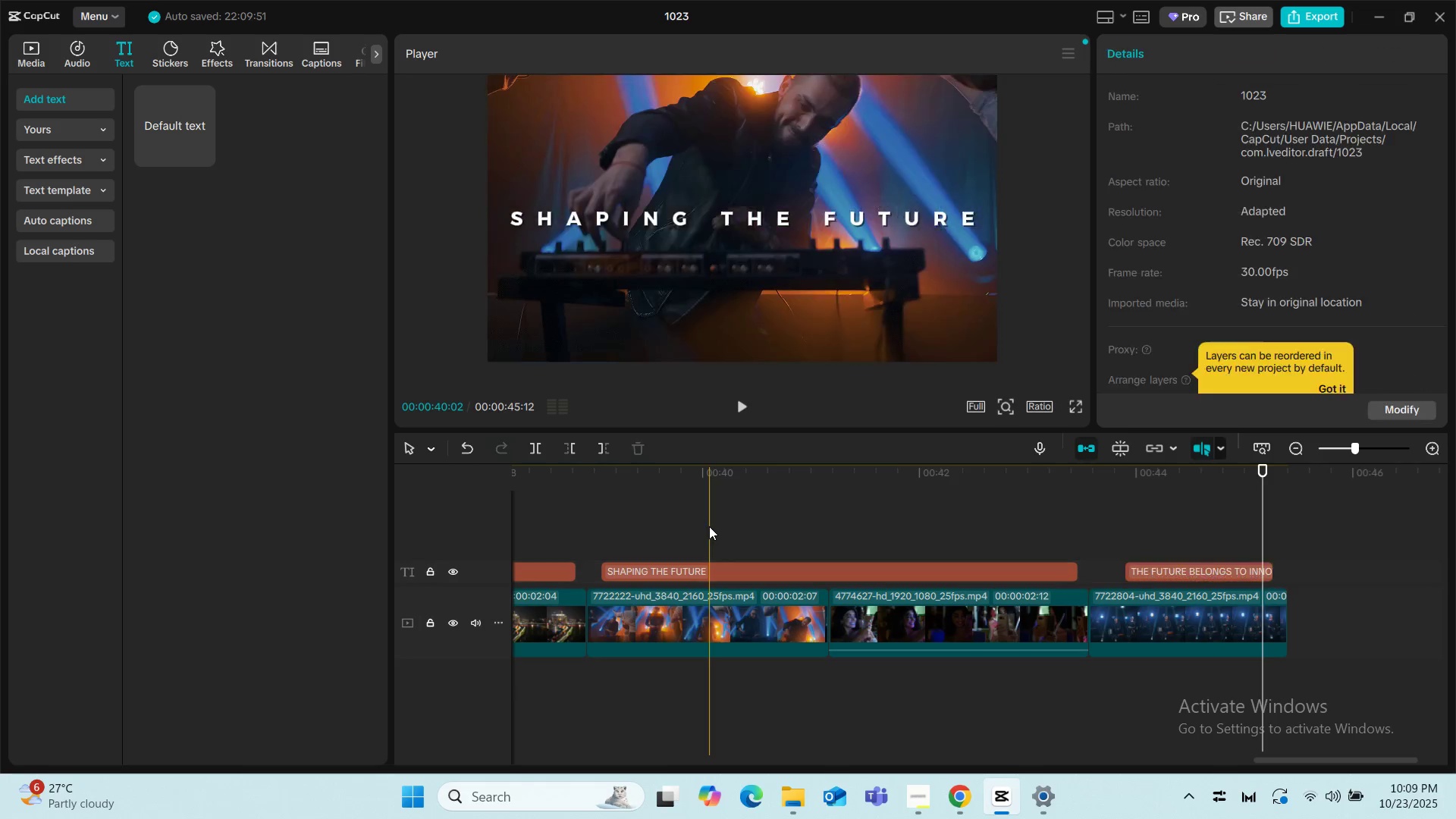 
key(Space)
 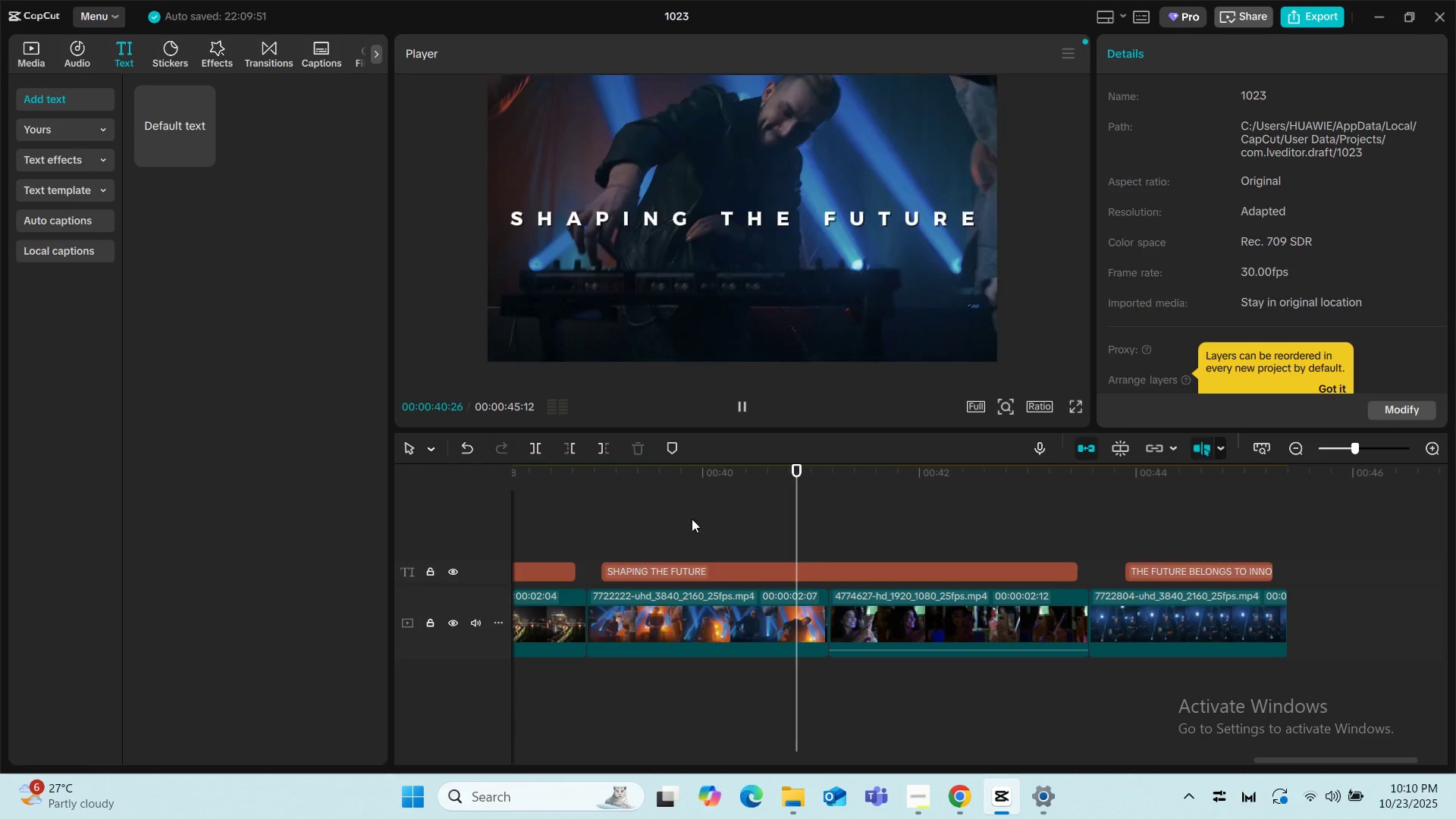 
left_click([556, 513])
 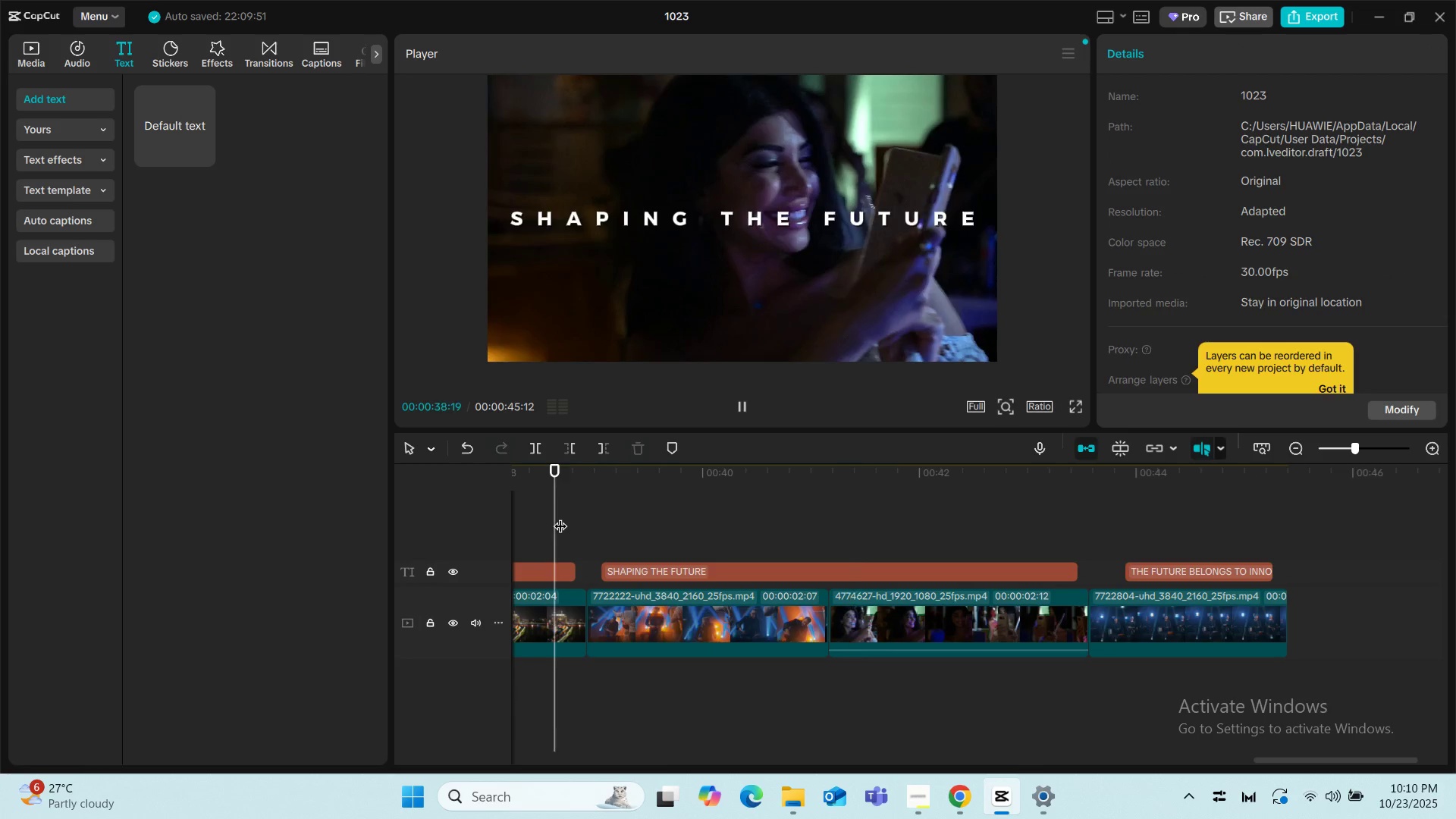 
key(Space)
 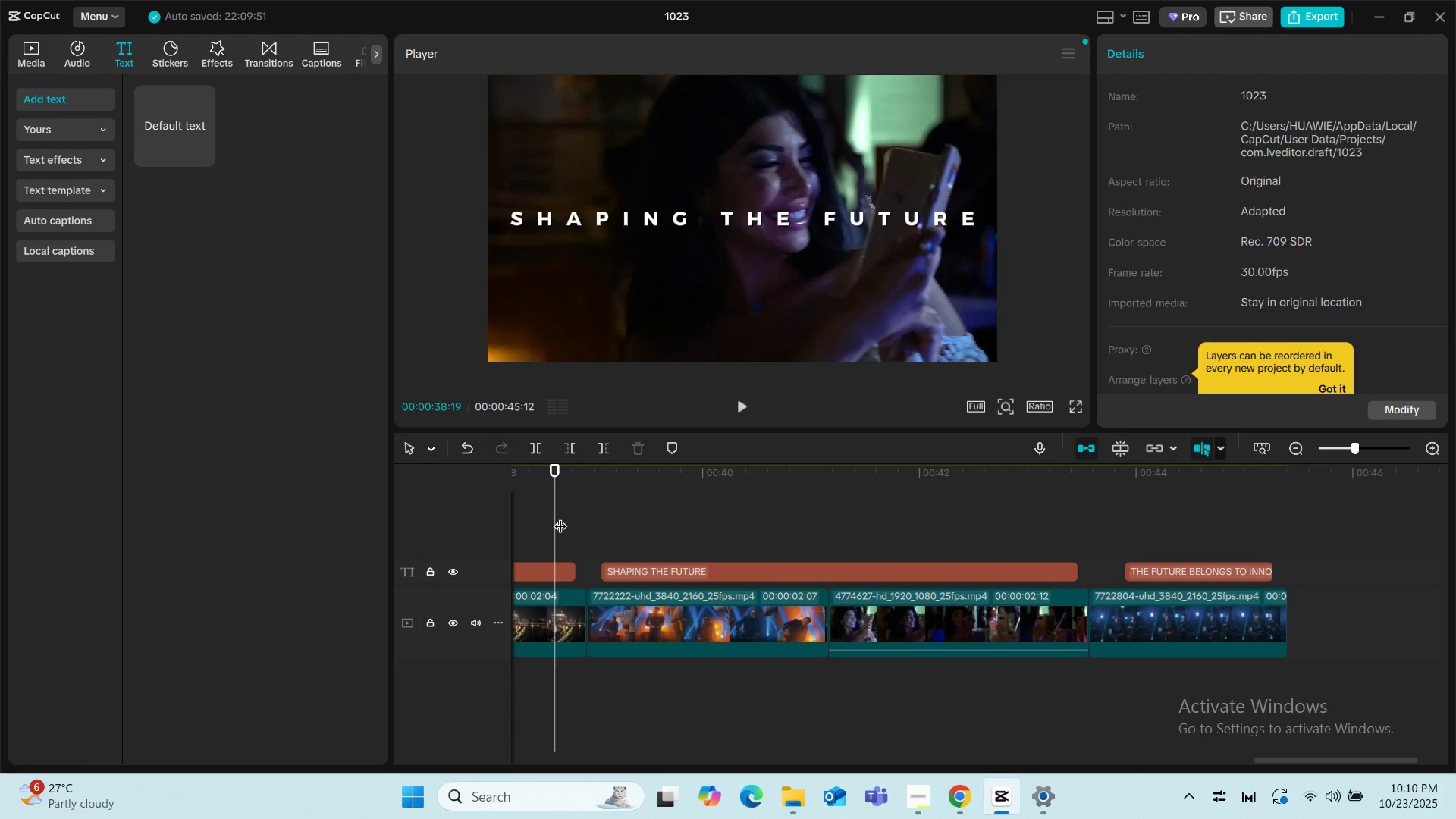 
key(Space)
 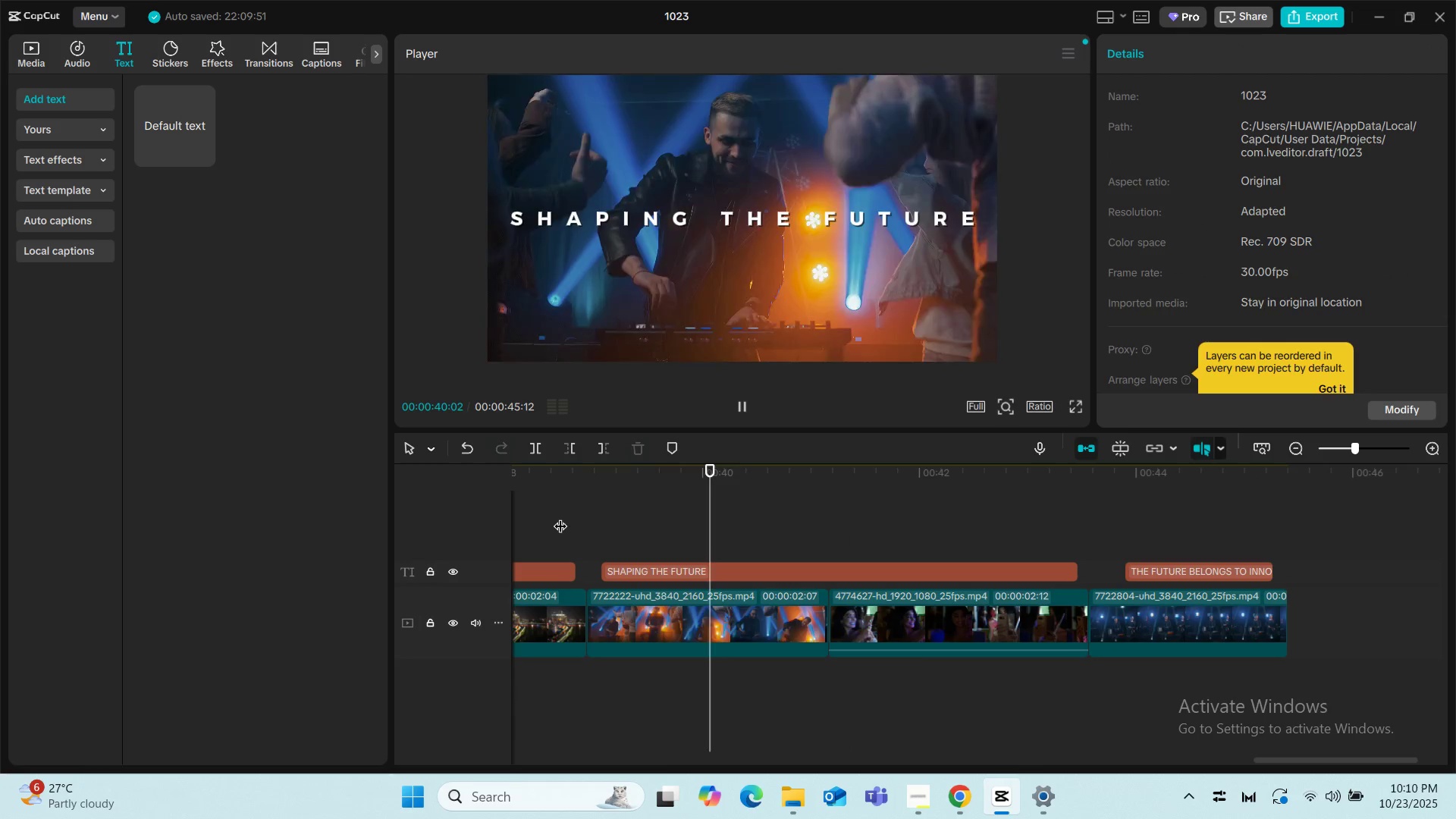 
key(Space)
 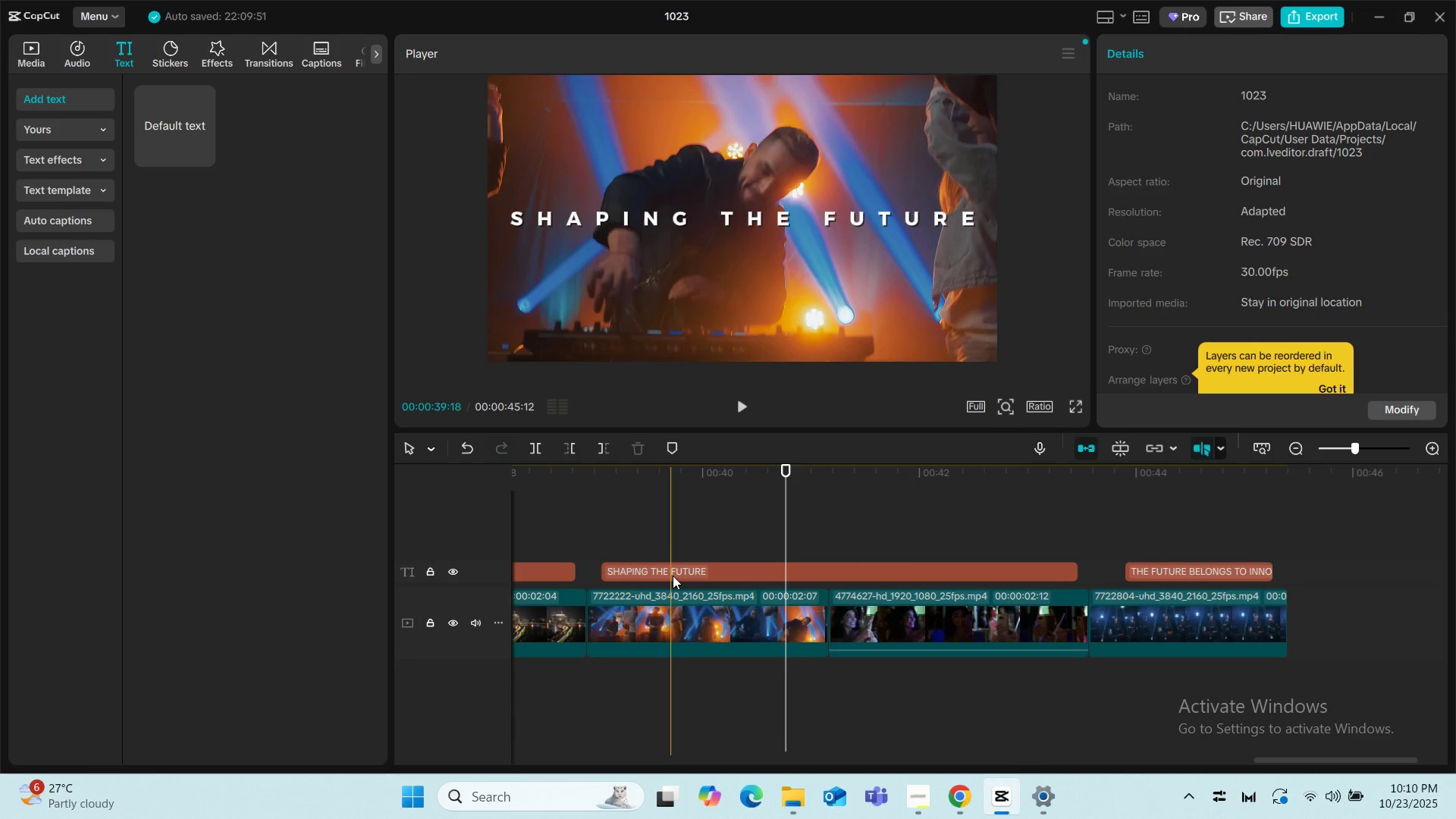 
left_click([673, 571])
 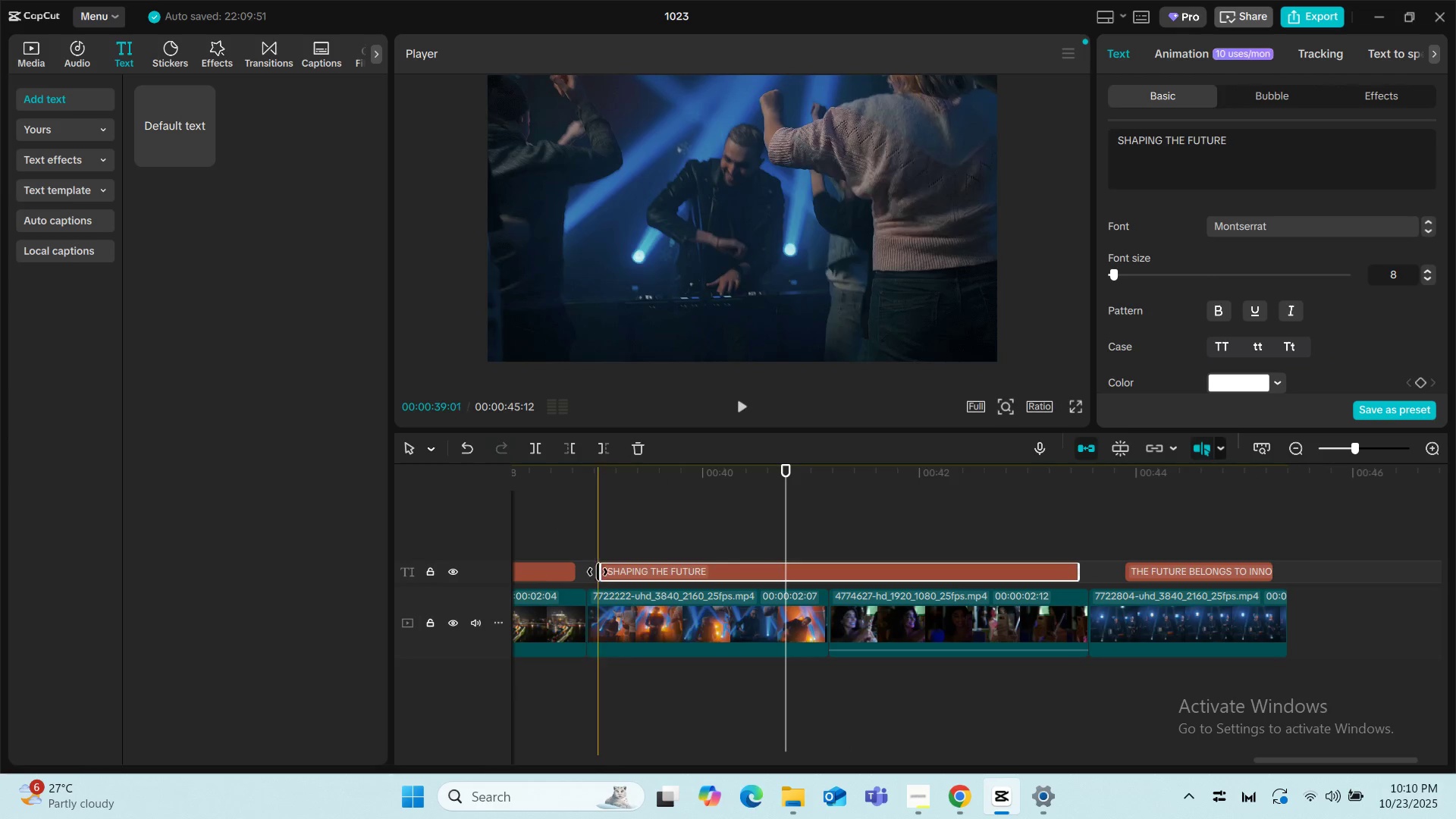 
left_click_drag(start_coordinate=[599, 573], to_coordinate=[640, 576])
 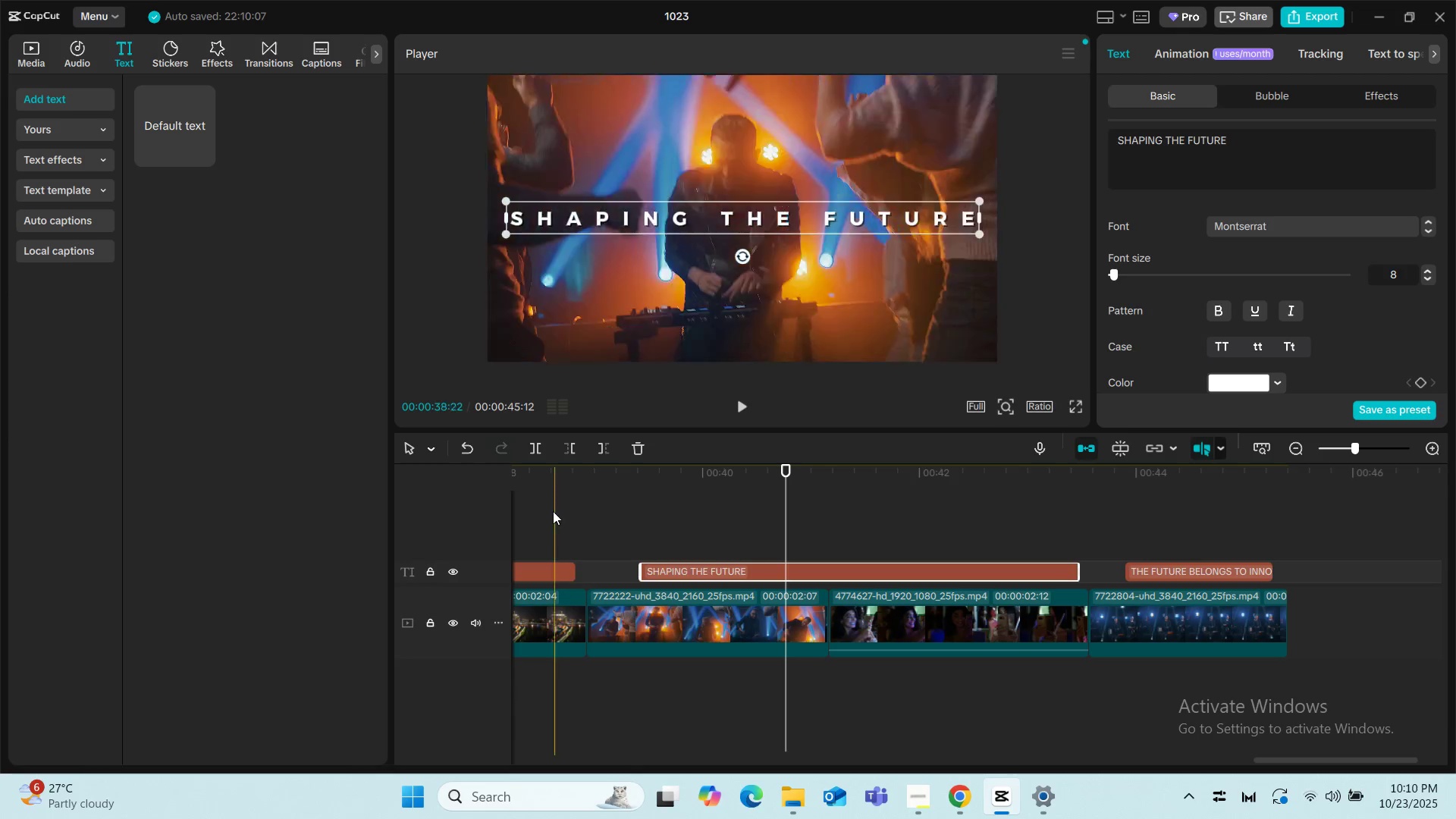 
left_click([552, 507])
 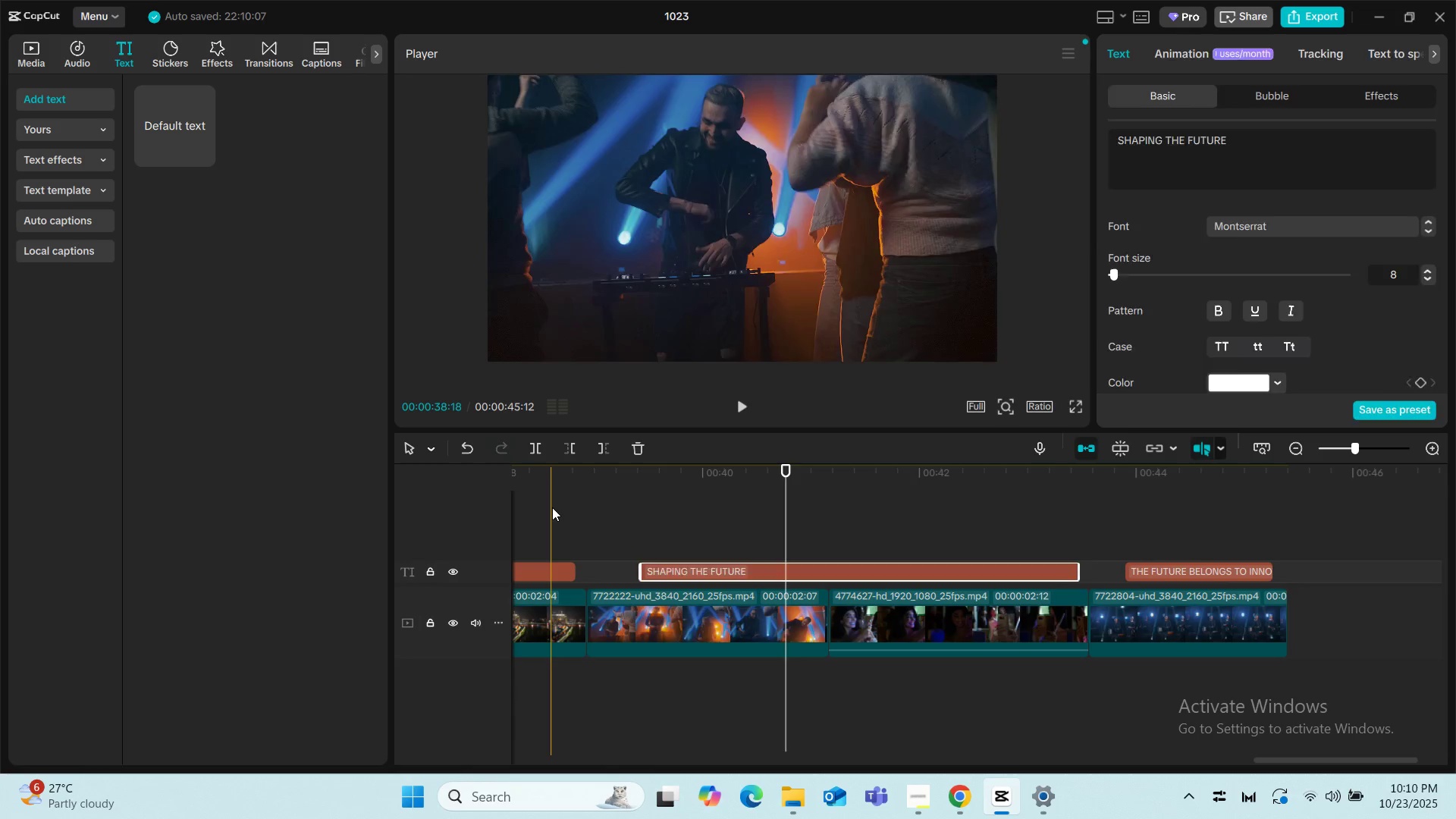 
key(Space)
 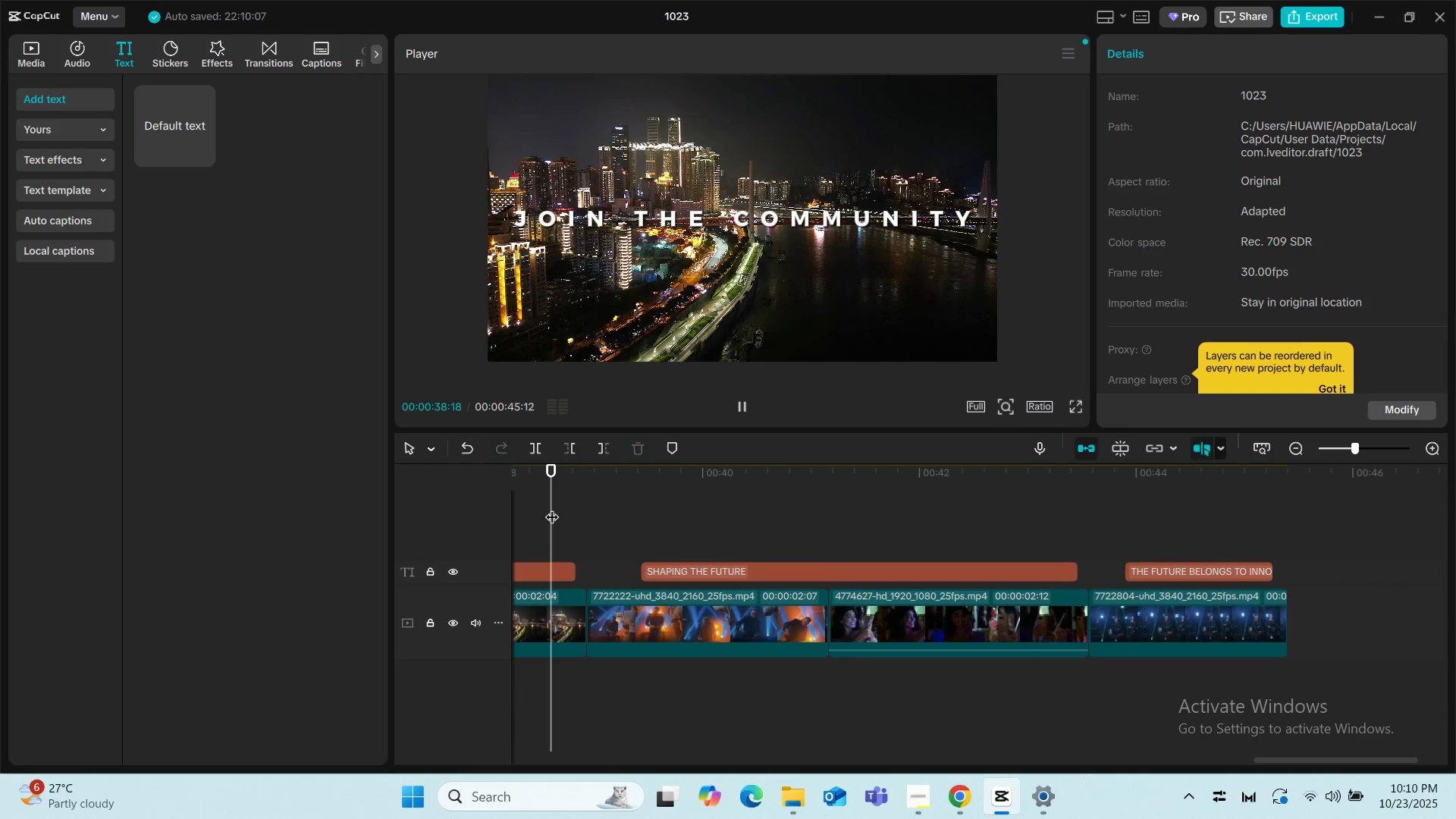 
key(Space)
 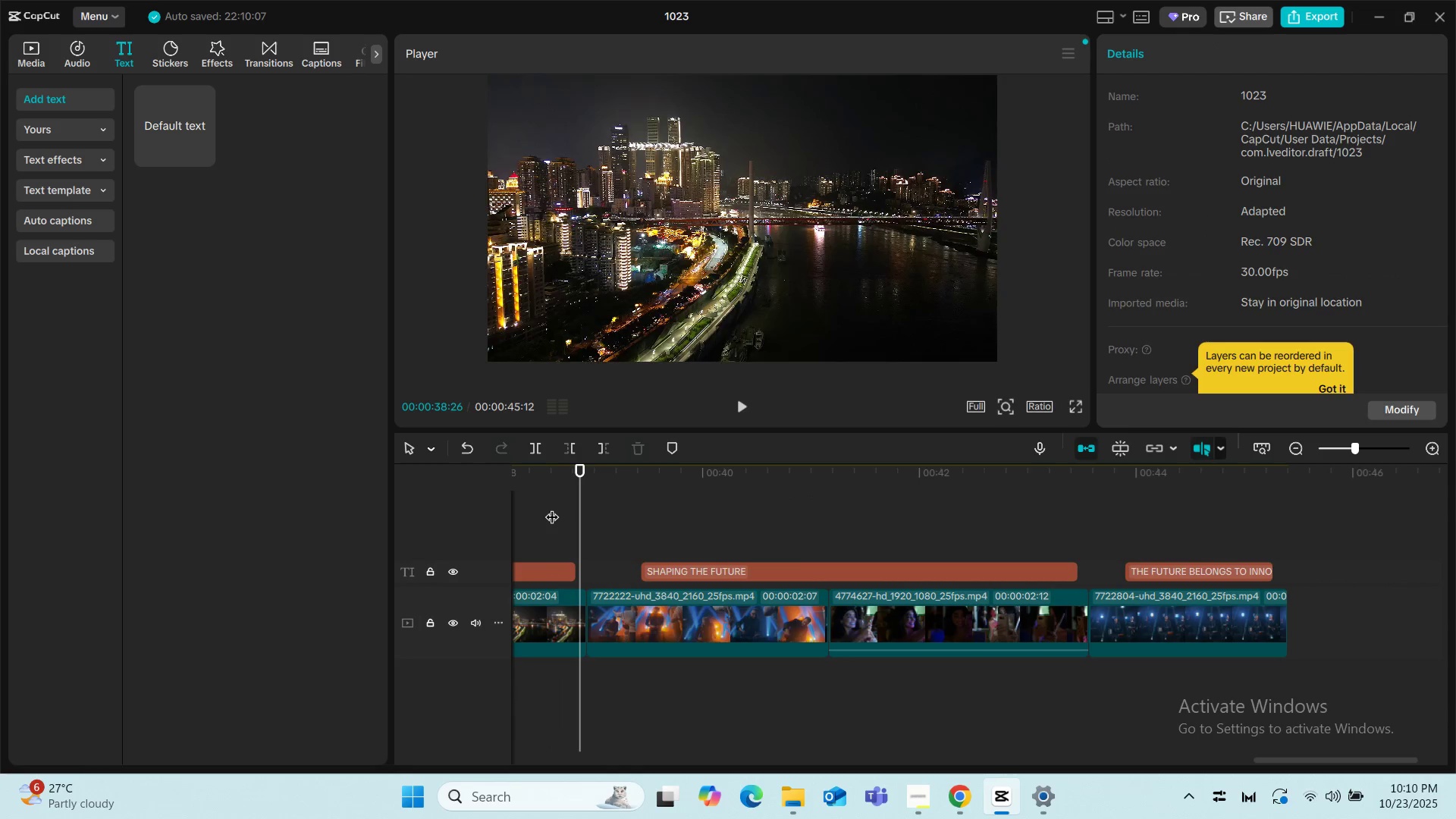 
key(Space)
 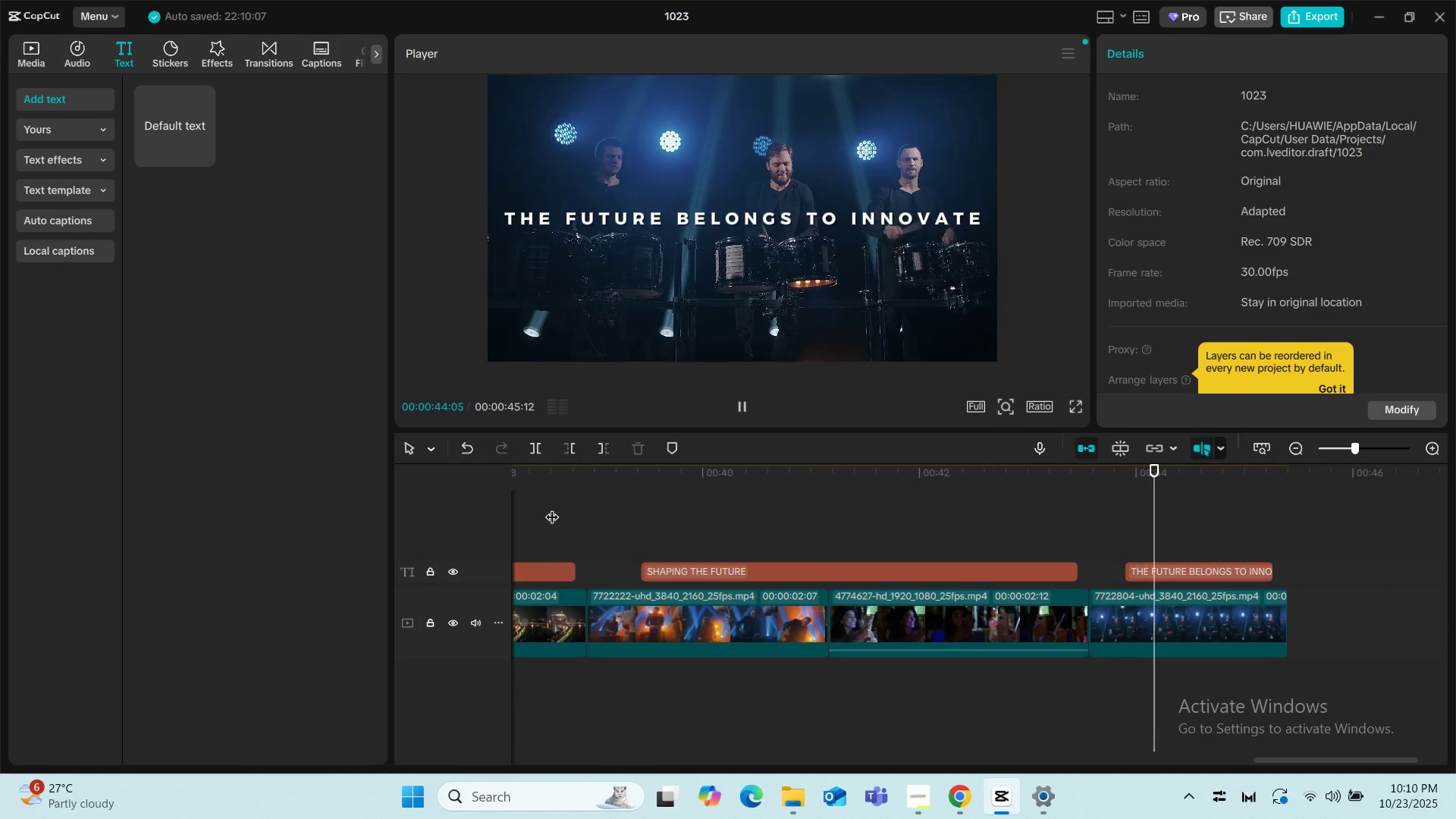 
wait(10.29)
 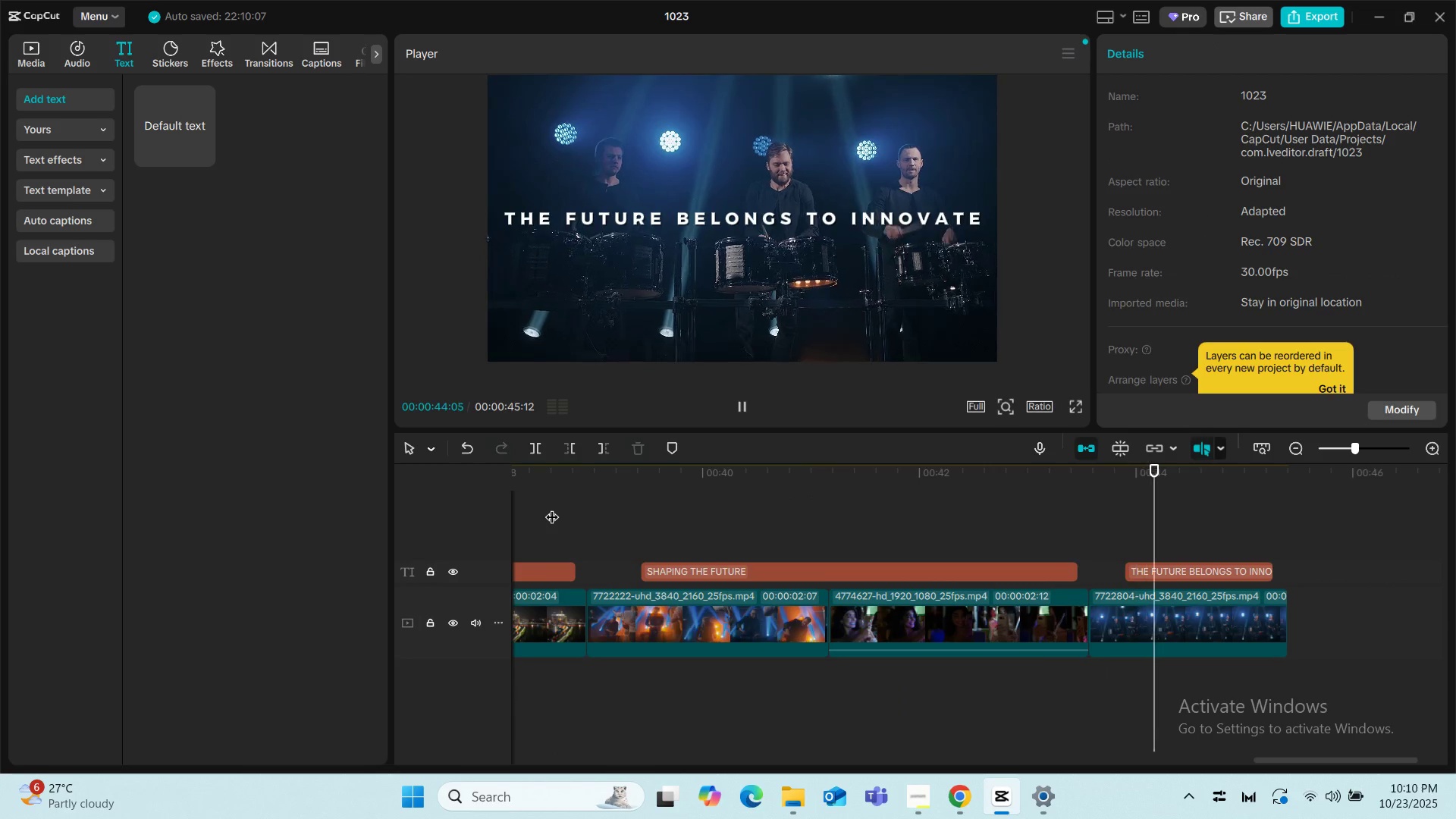 
left_click_drag(start_coordinate=[27, 52], to_coordinate=[33, 58])
 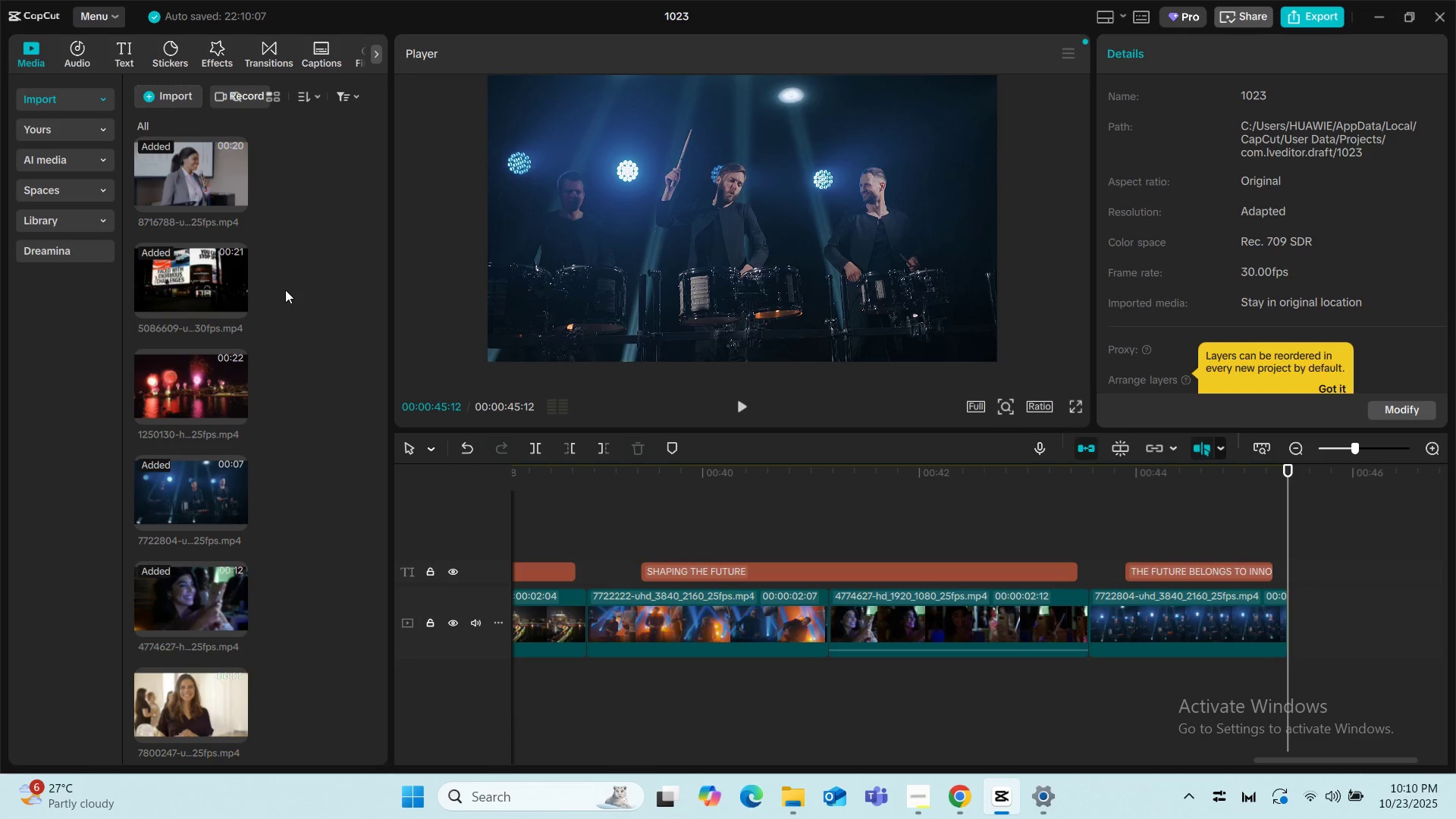 
scroll: coordinate [295, 310], scroll_direction: down, amount: 8.0
 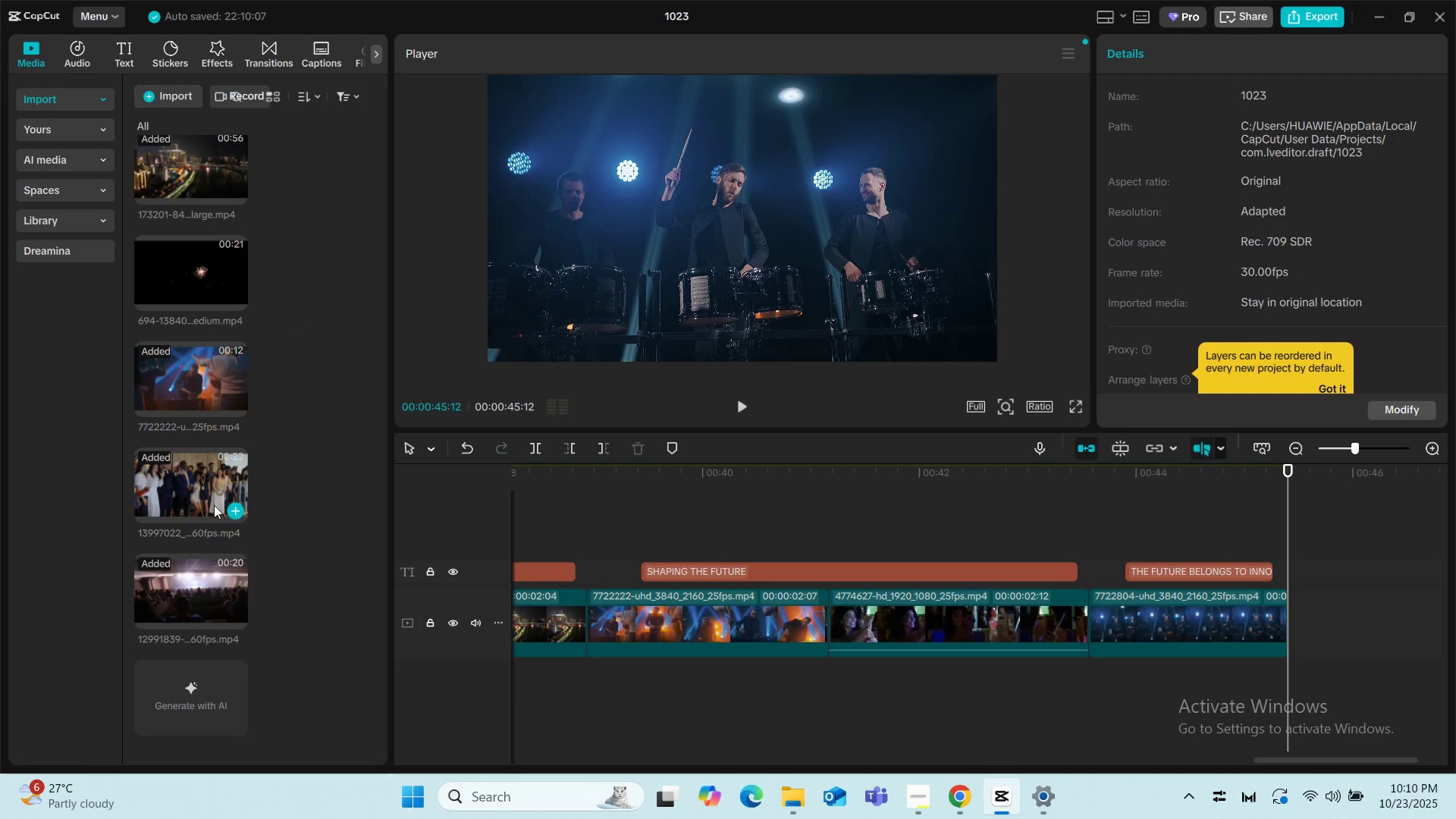 
scroll: coordinate [292, 282], scroll_direction: up, amount: 18.0
 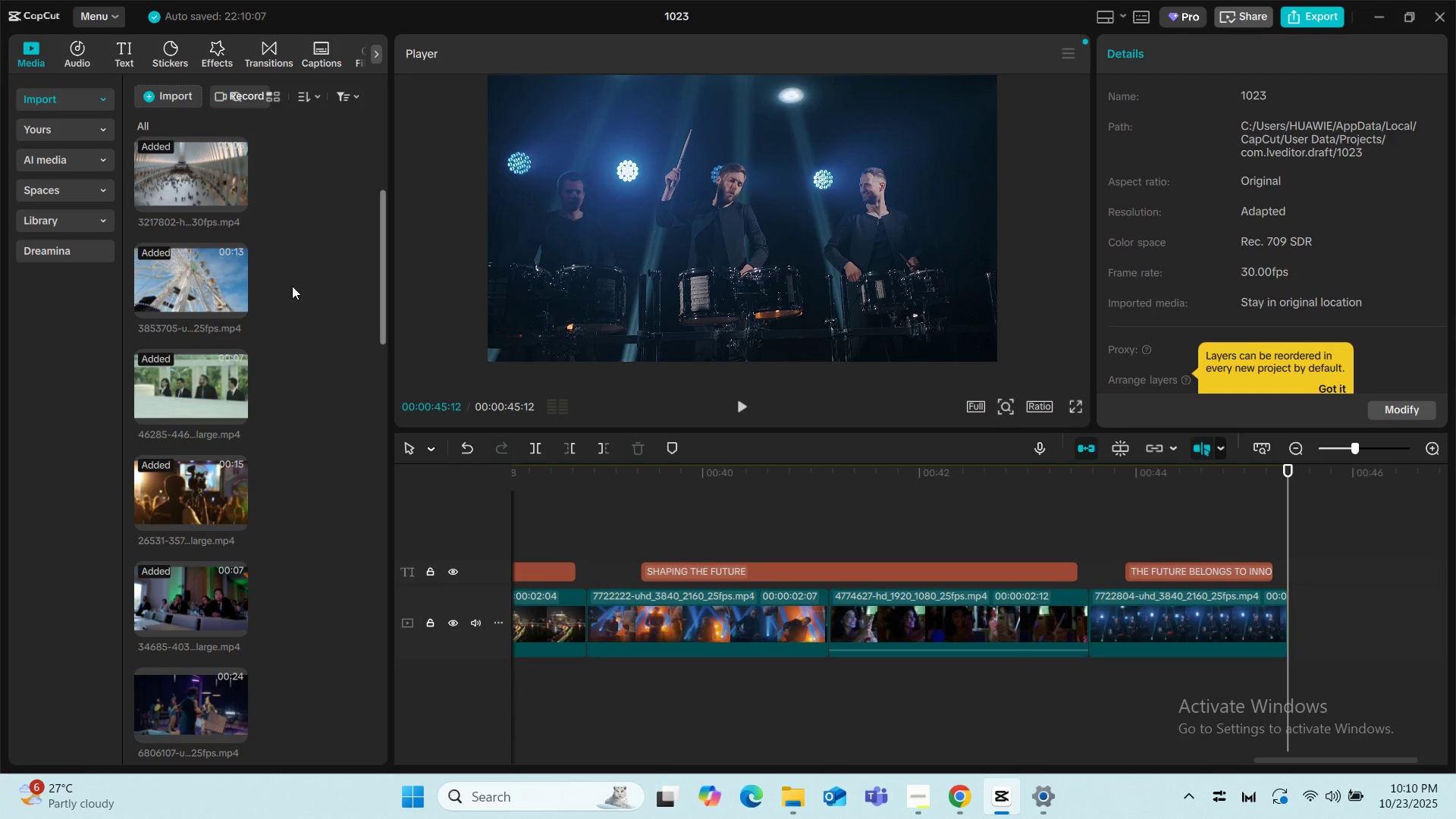 
scroll: coordinate [297, 260], scroll_direction: up, amount: 4.0
 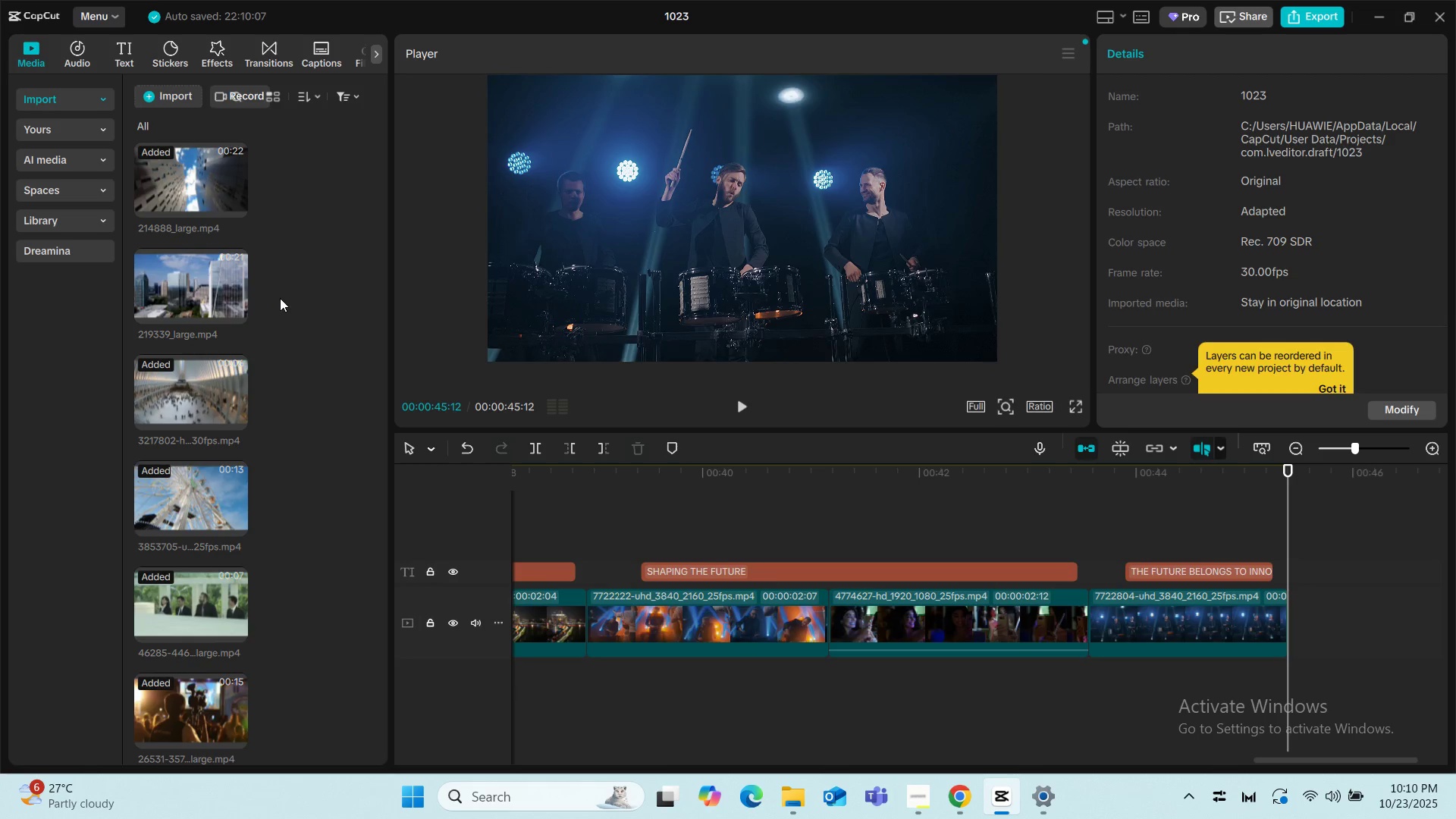 
scroll: coordinate [538, 258], scroll_direction: down, amount: 7.0
 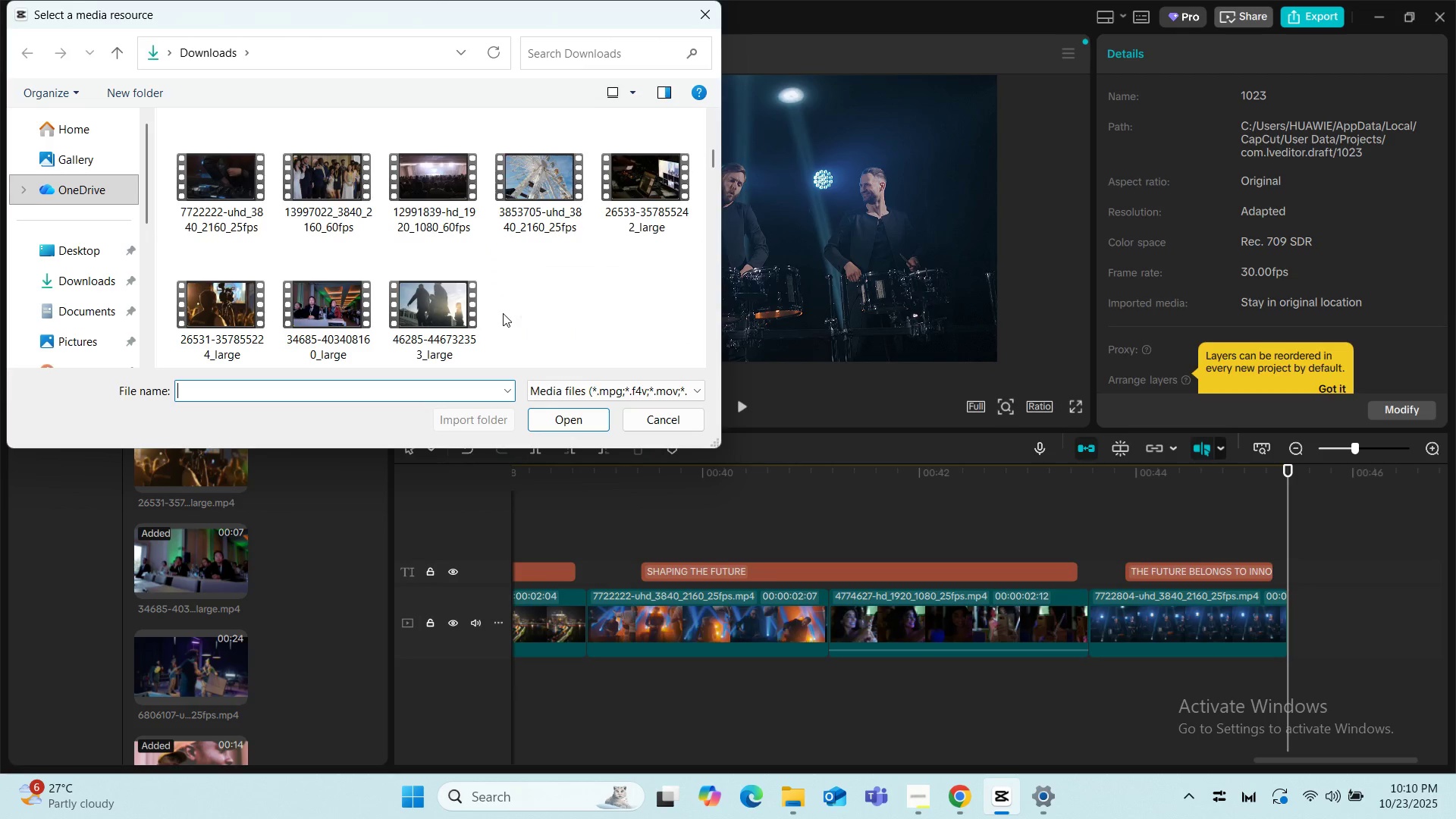 
scroll: coordinate [375, 236], scroll_direction: up, amount: 3.0
 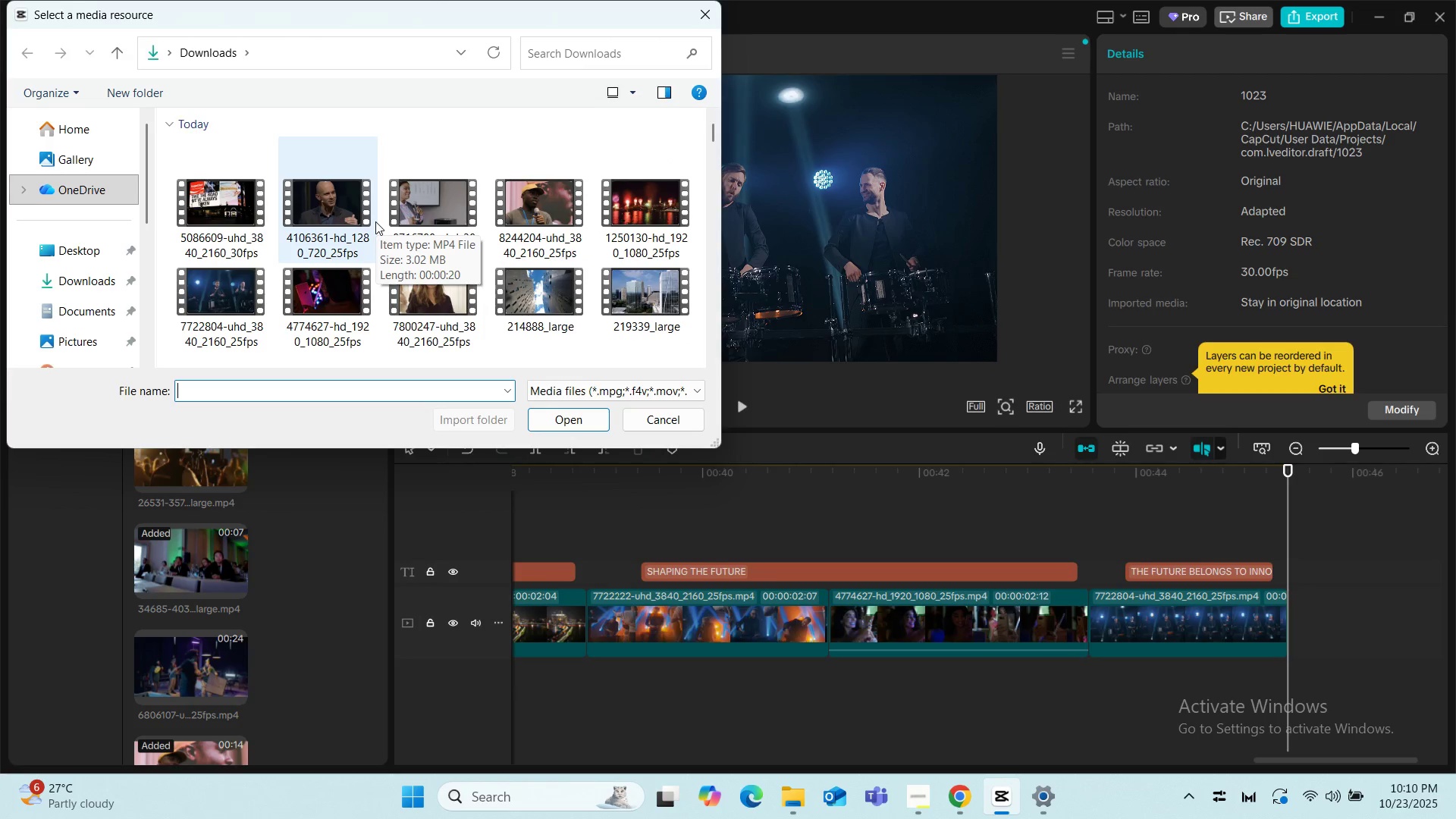 
wait(5.66)
 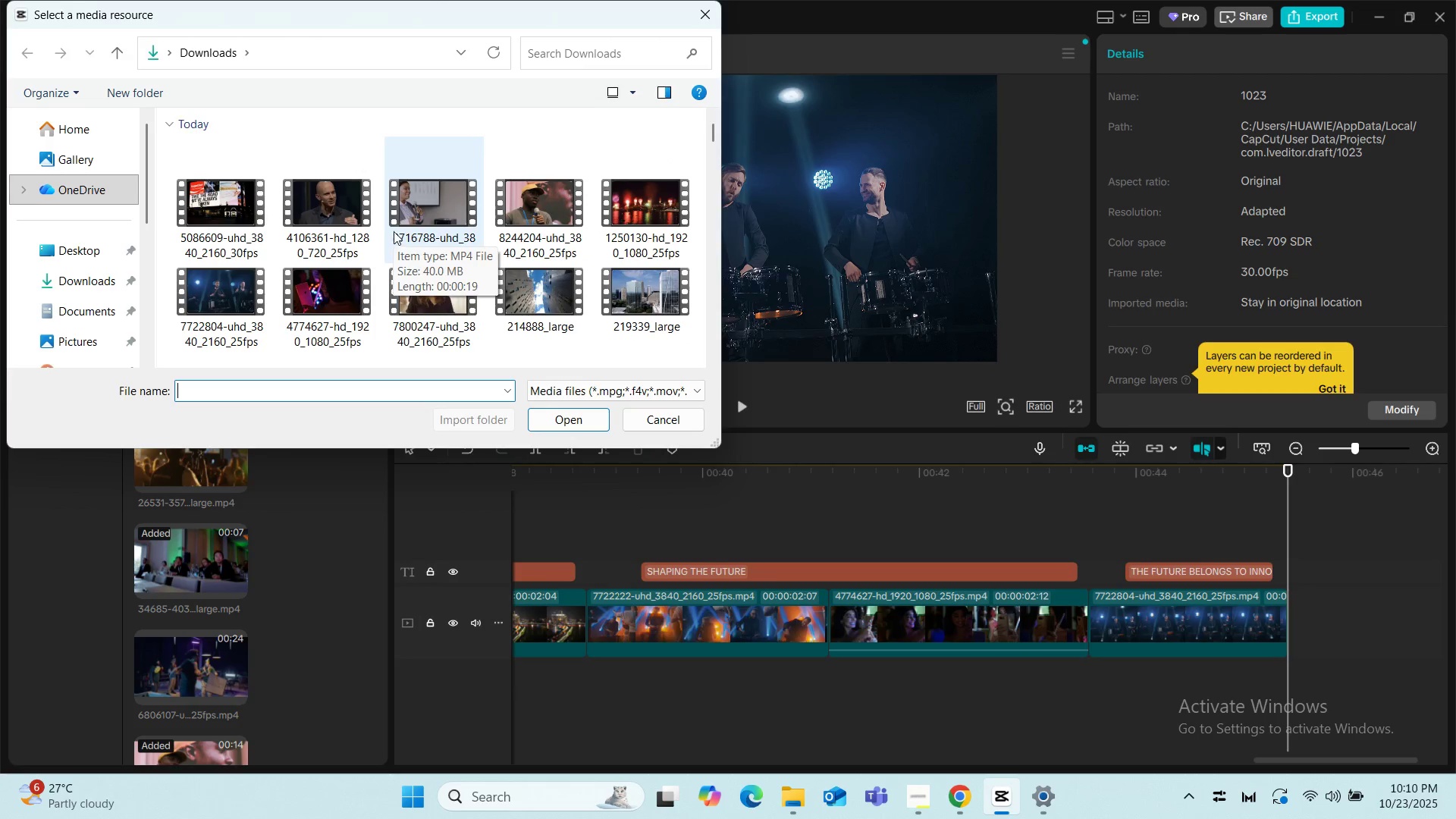 
scroll: coordinate [626, 266], scroll_direction: down, amount: 1.0
 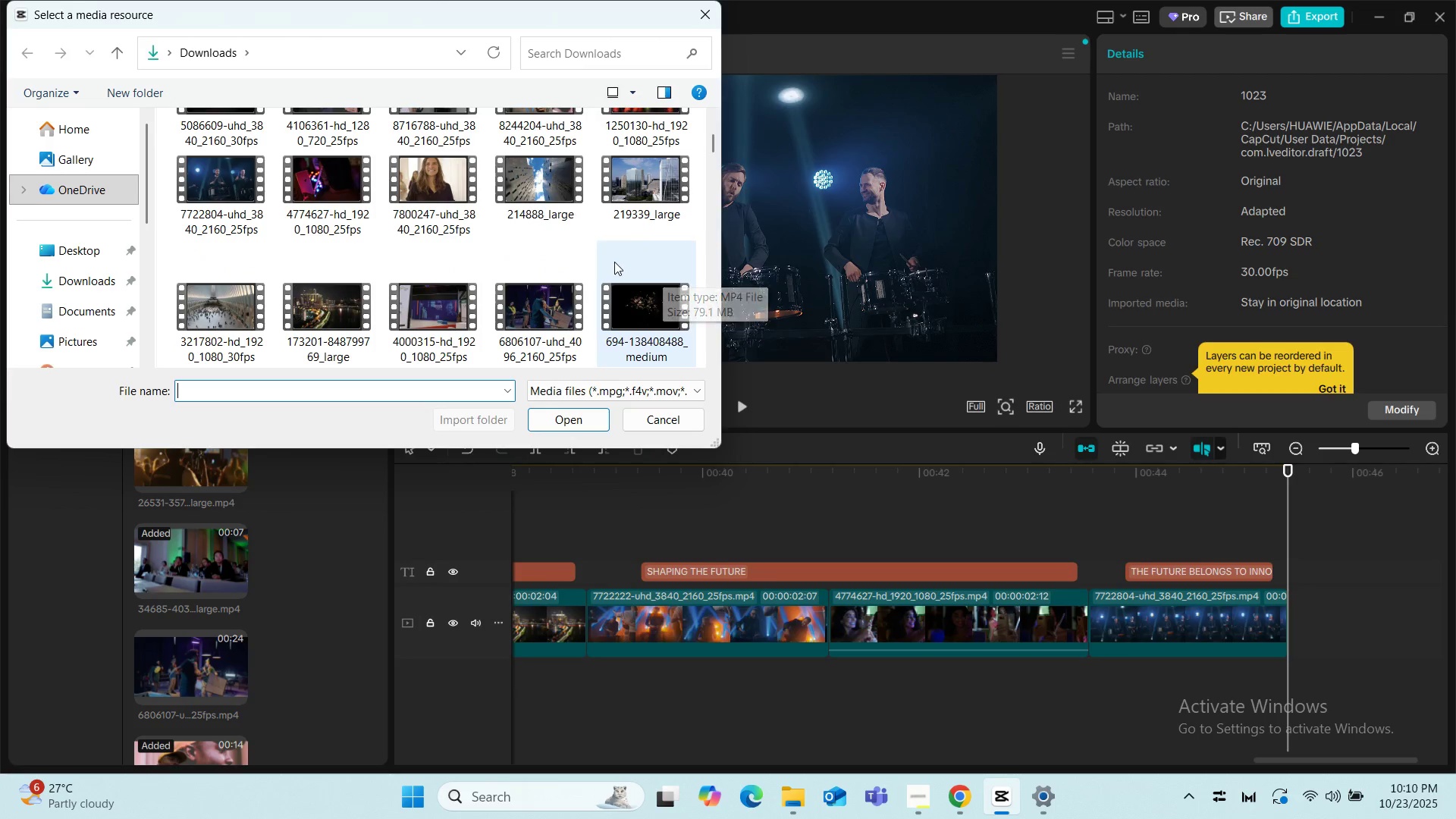 
mouse_move([518, 273])
 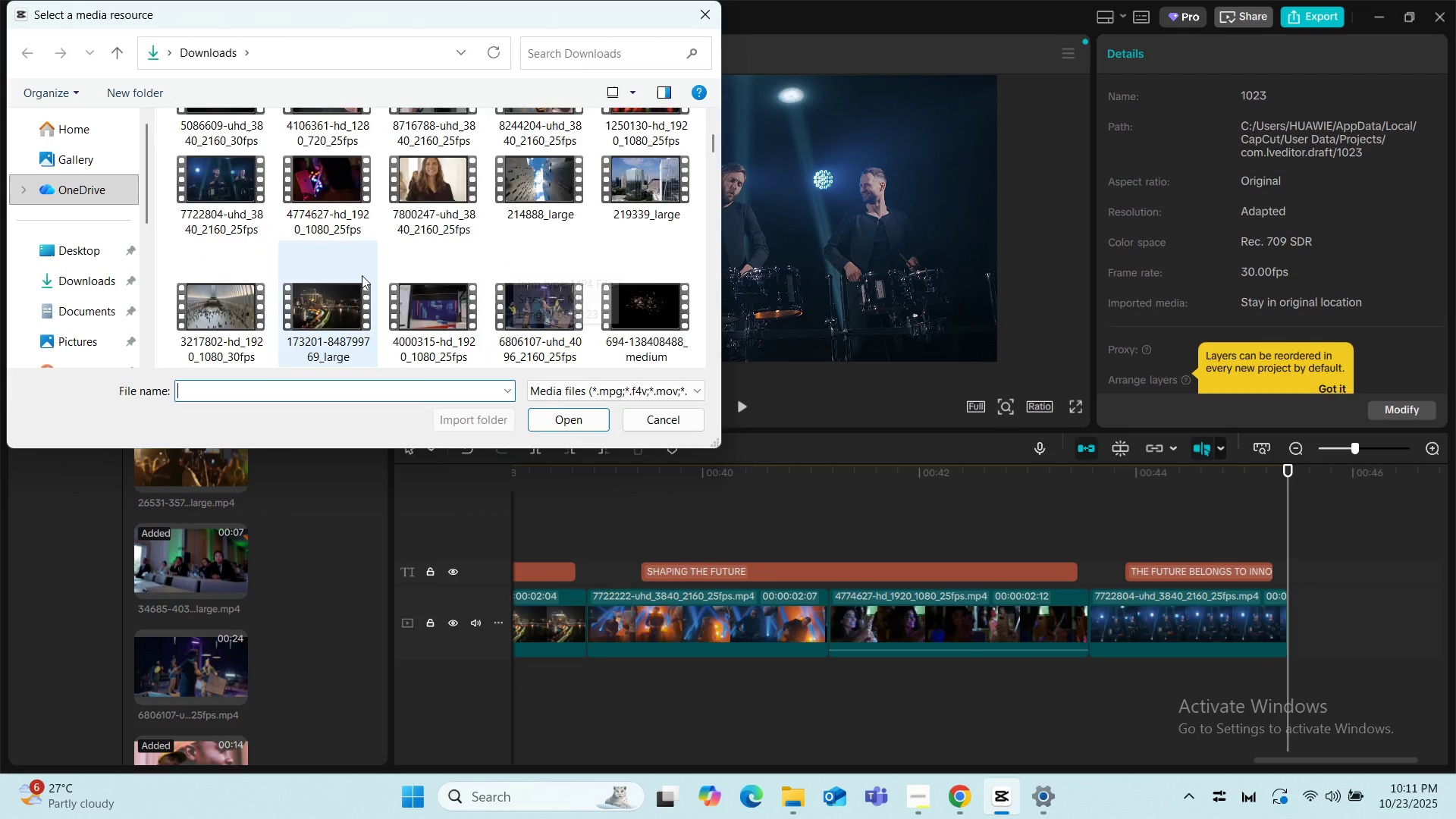 
scroll: coordinate [362, 275], scroll_direction: down, amount: 1.0
 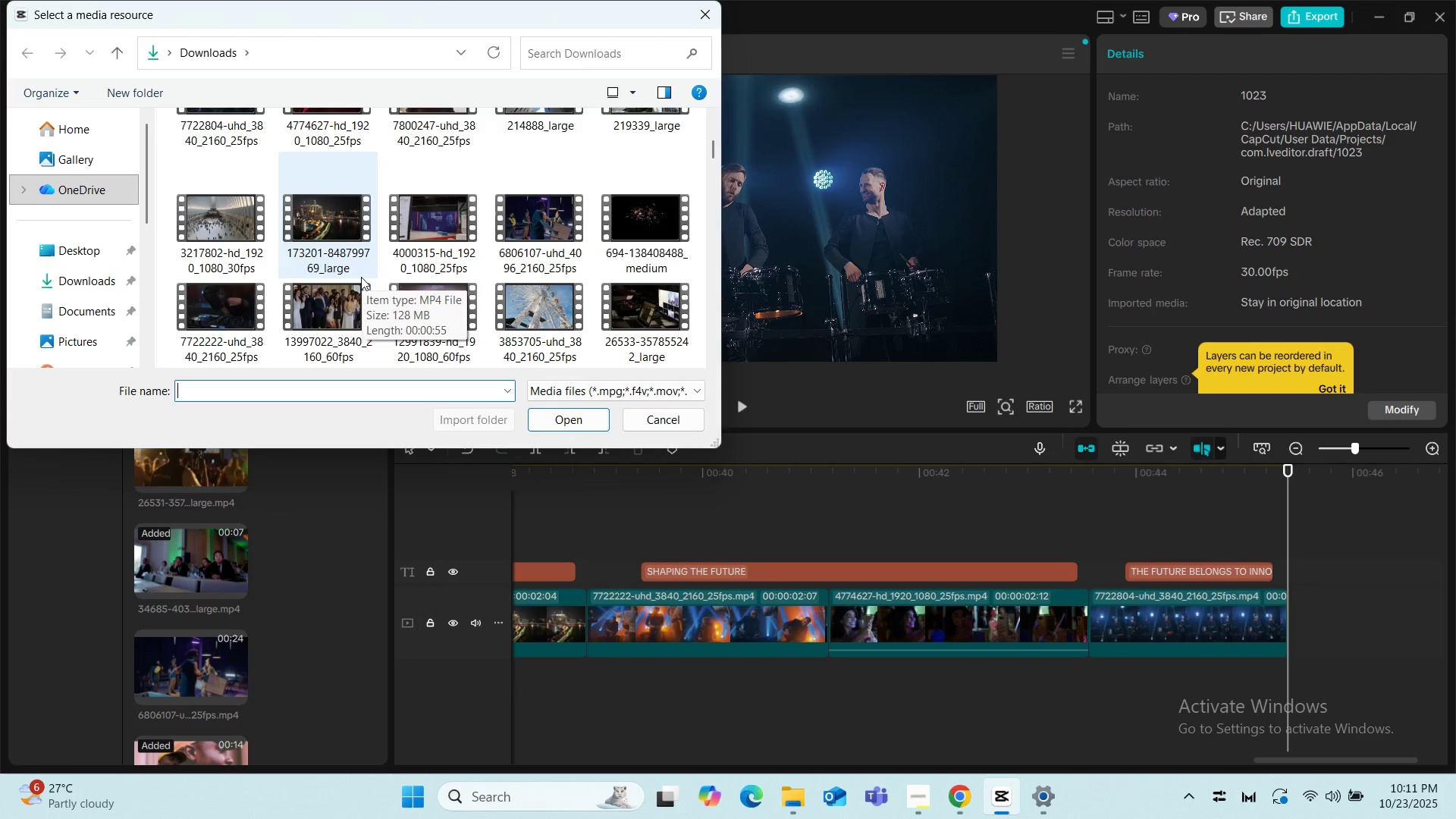 
scroll: coordinate [361, 277], scroll_direction: up, amount: 1.0
 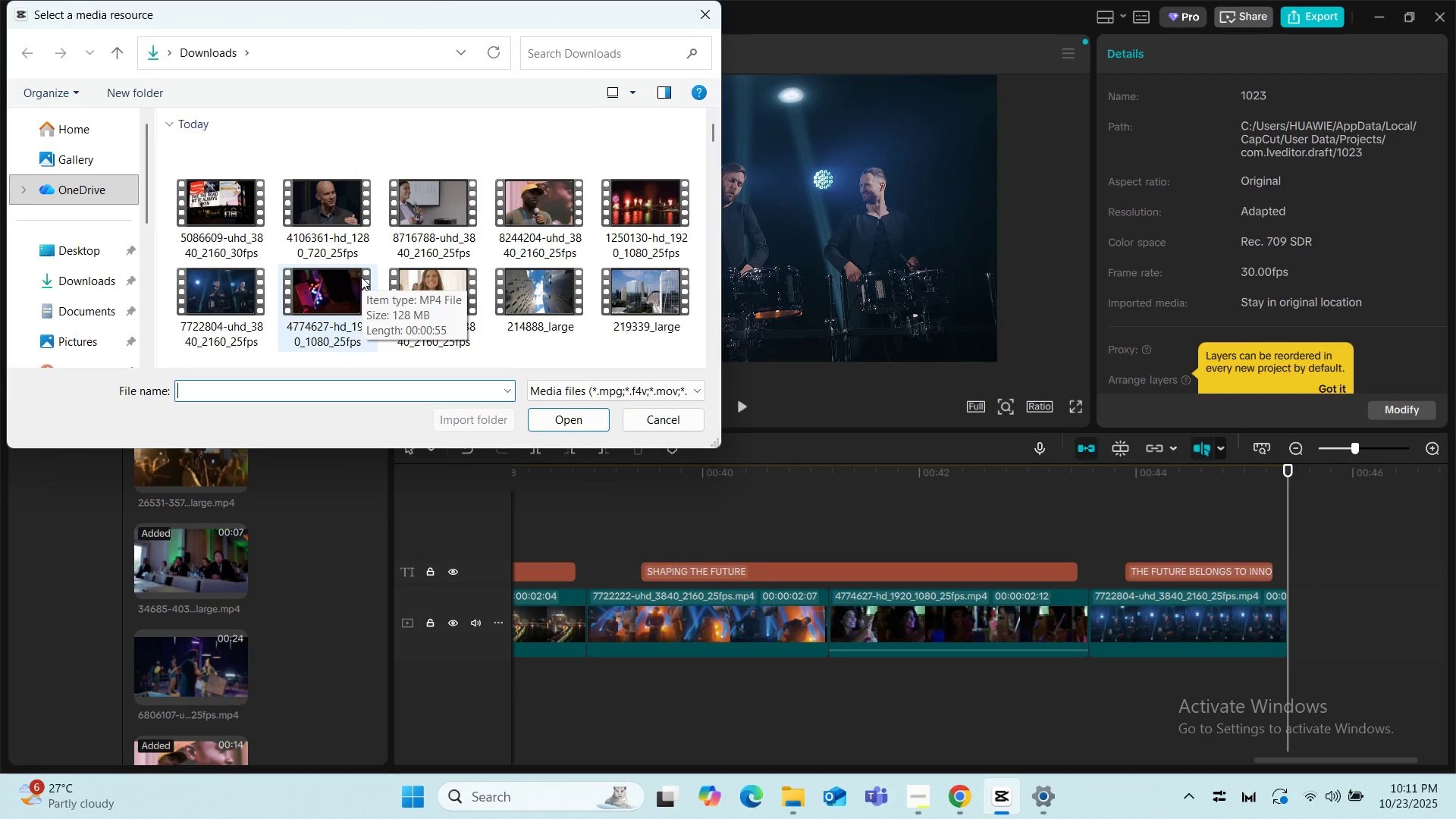 
scroll: coordinate [361, 277], scroll_direction: none, amount: 0.0
 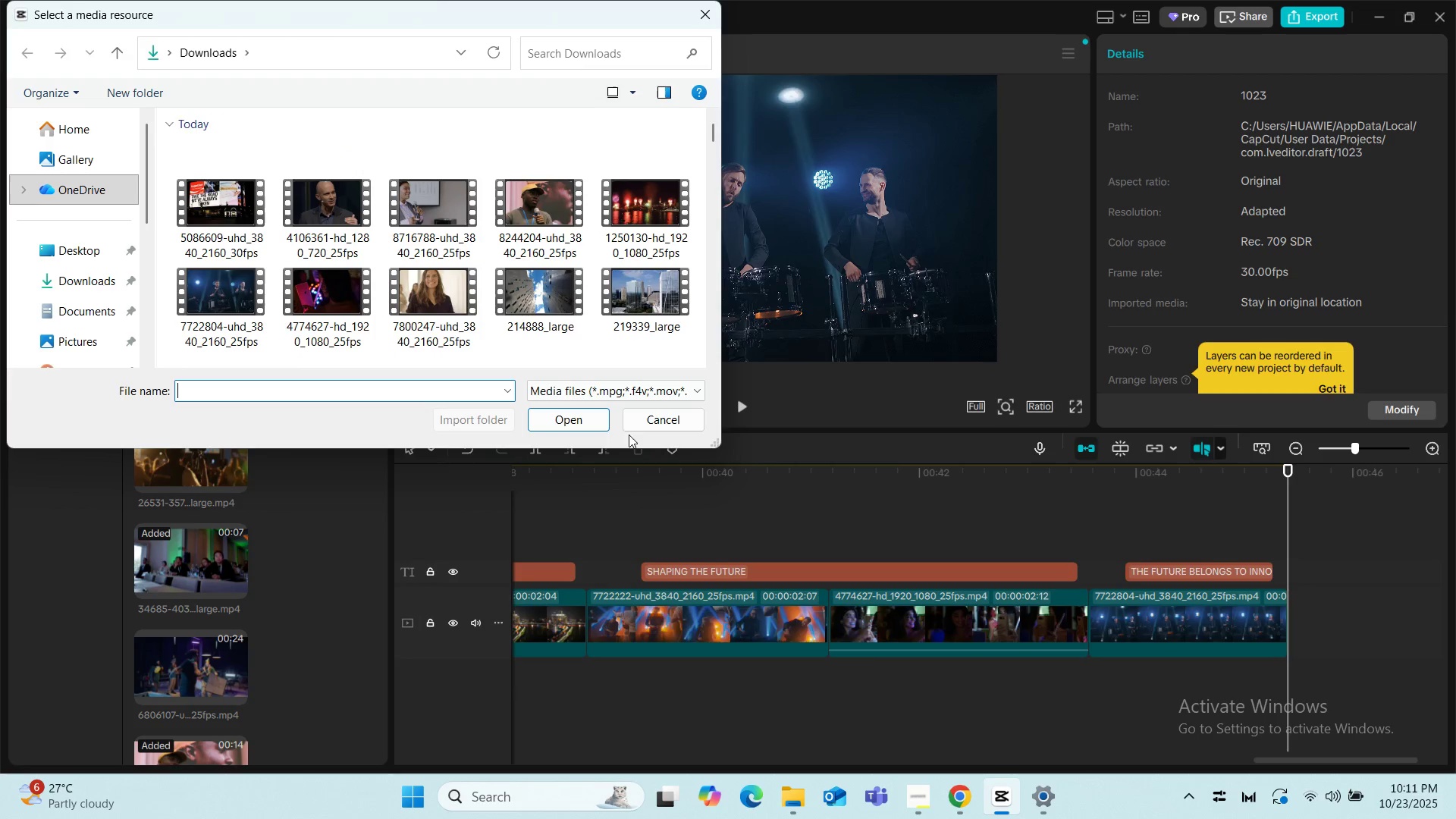 
left_click([644, 416])
 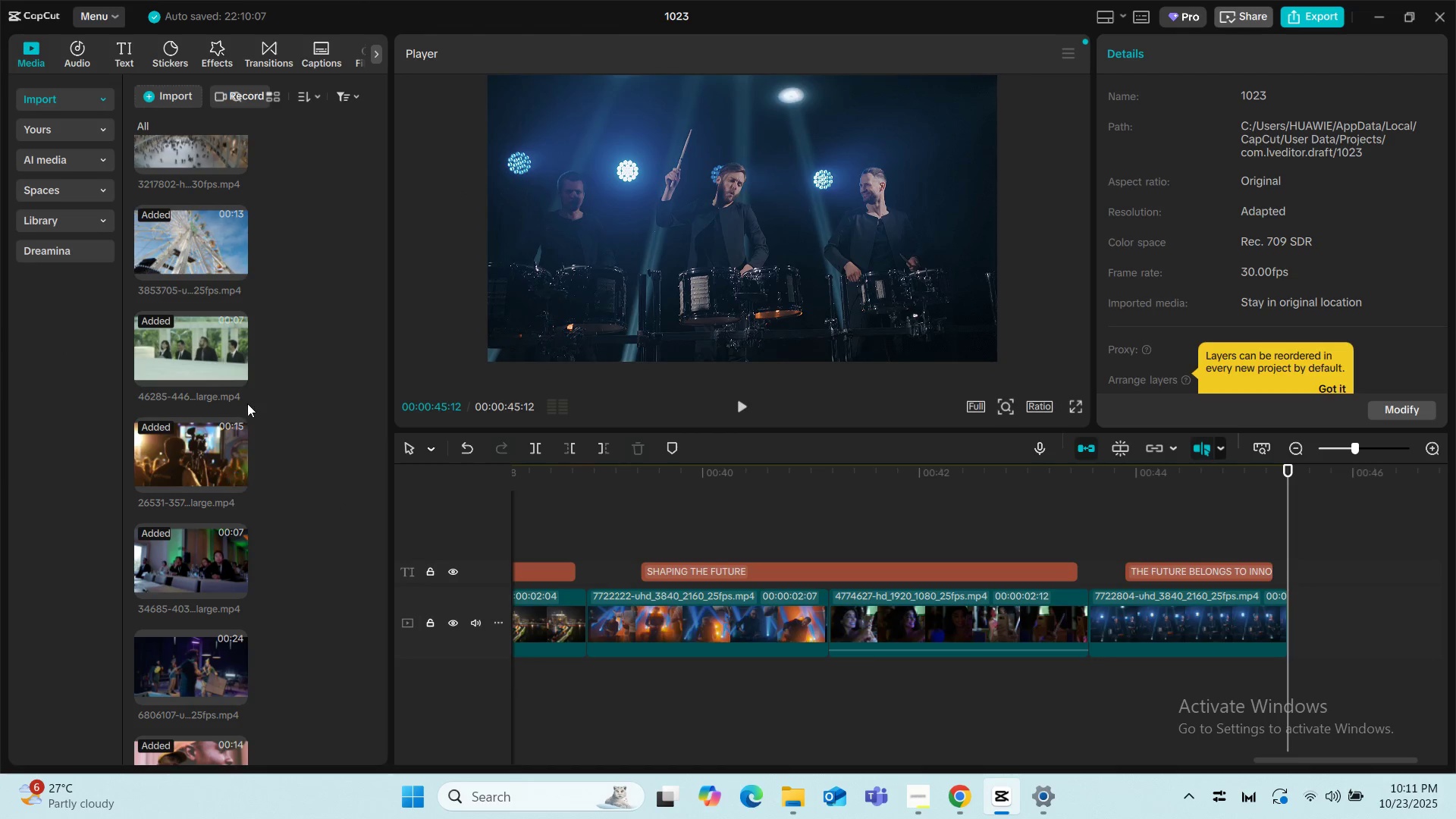 
scroll: coordinate [302, 514], scroll_direction: down, amount: 6.0
 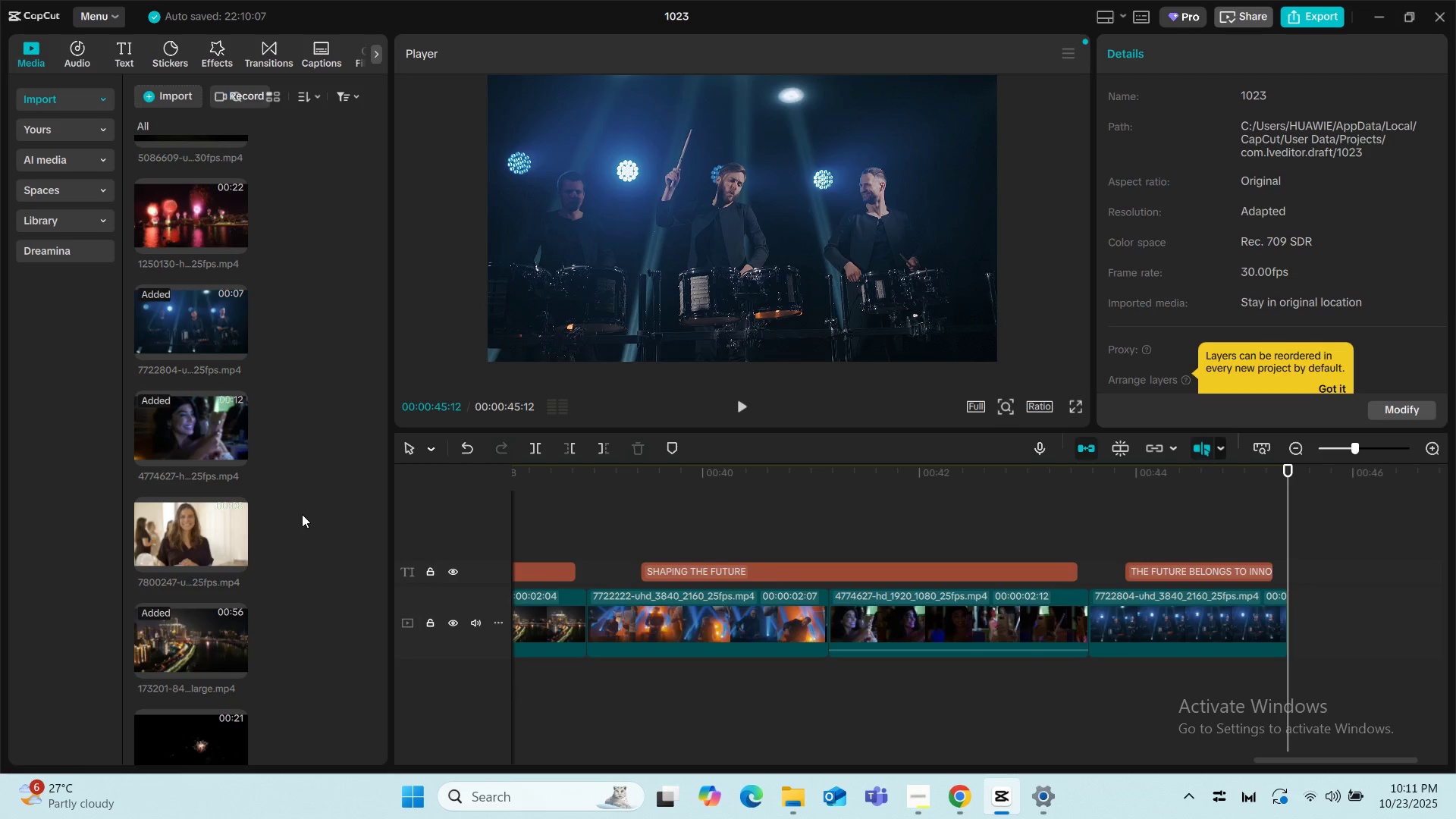 
mouse_move([166, 223])
 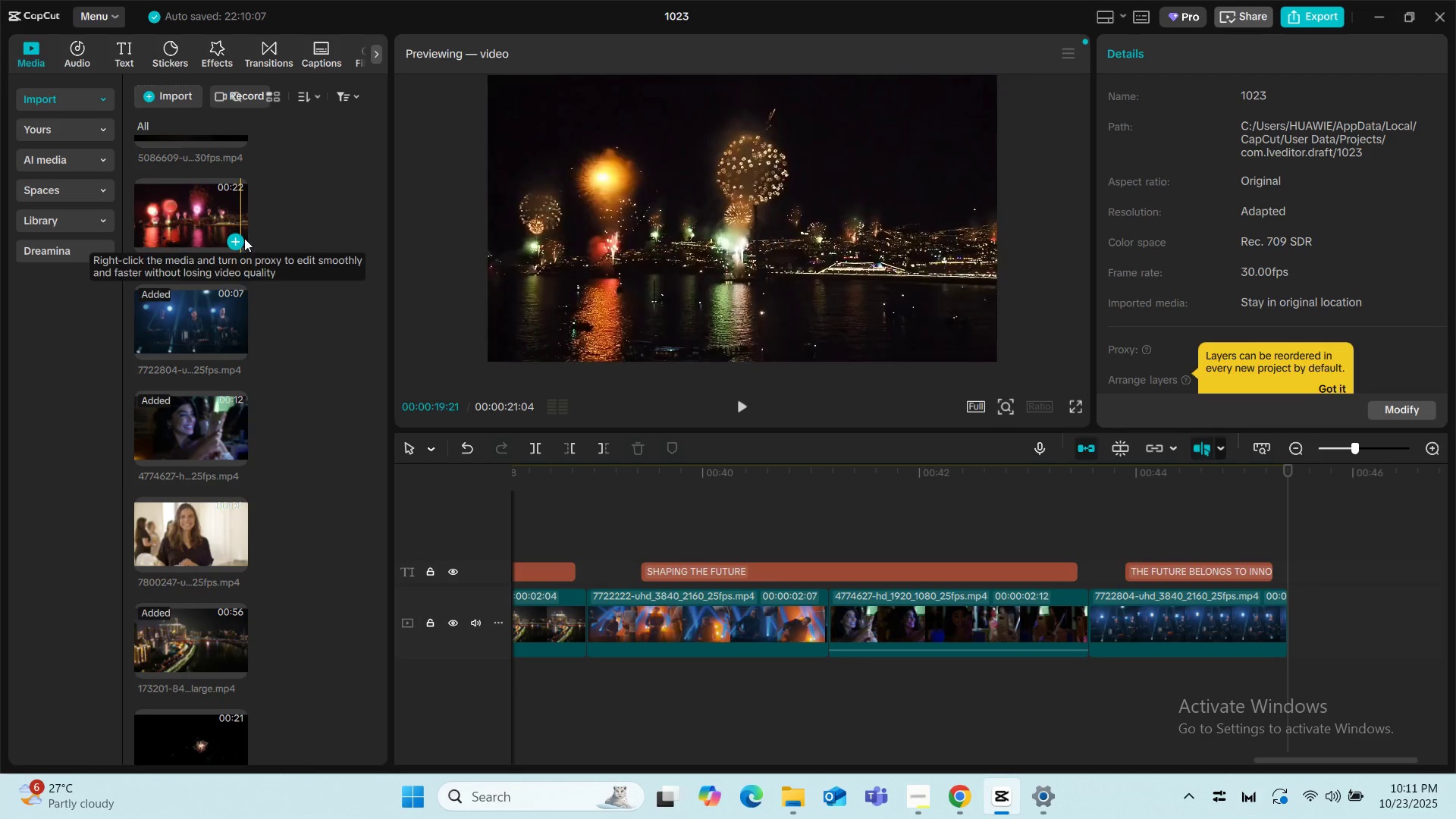 
wait(8.5)
 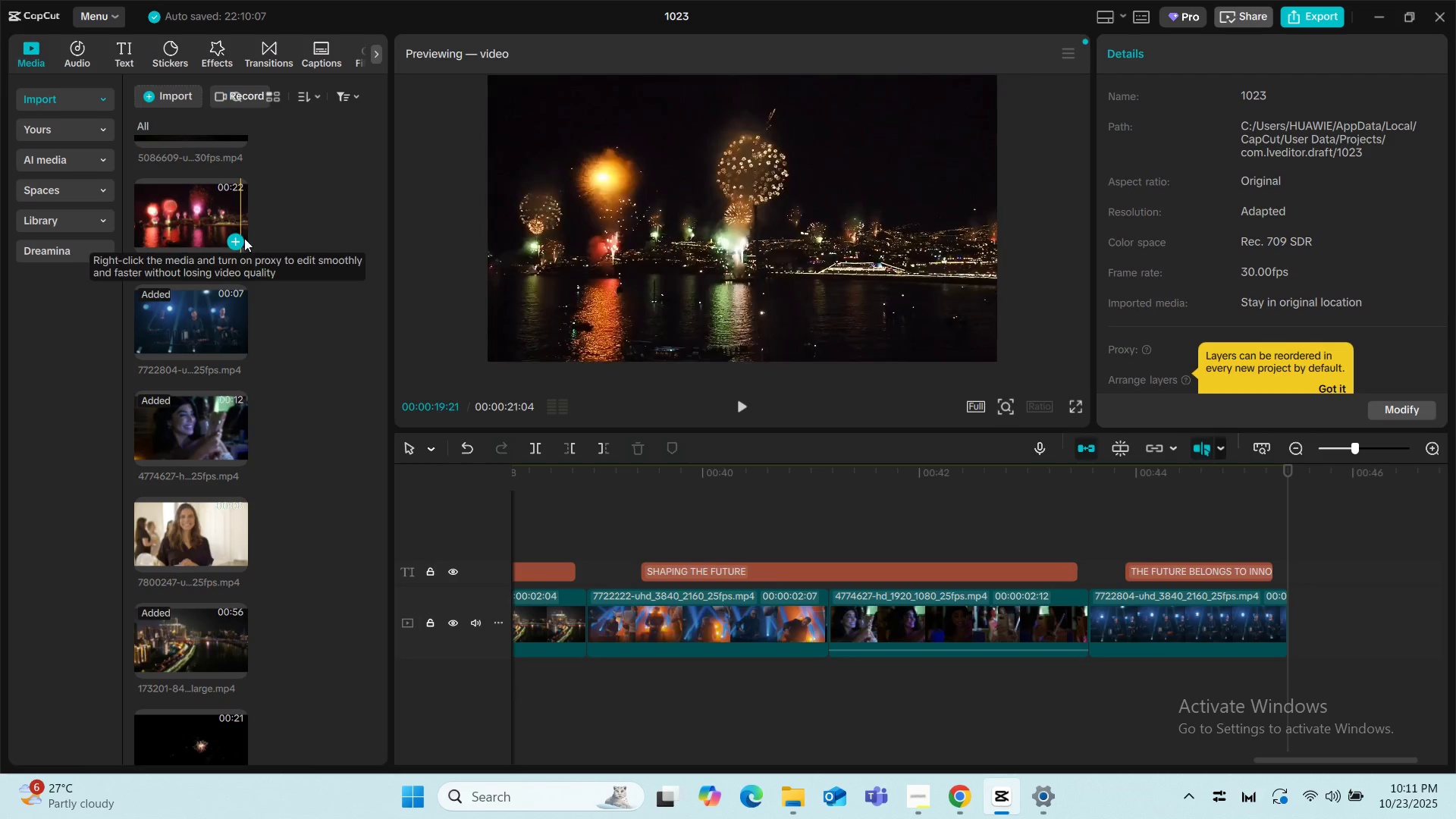 
left_click_drag(start_coordinate=[174, 522], to_coordinate=[1294, 626])
 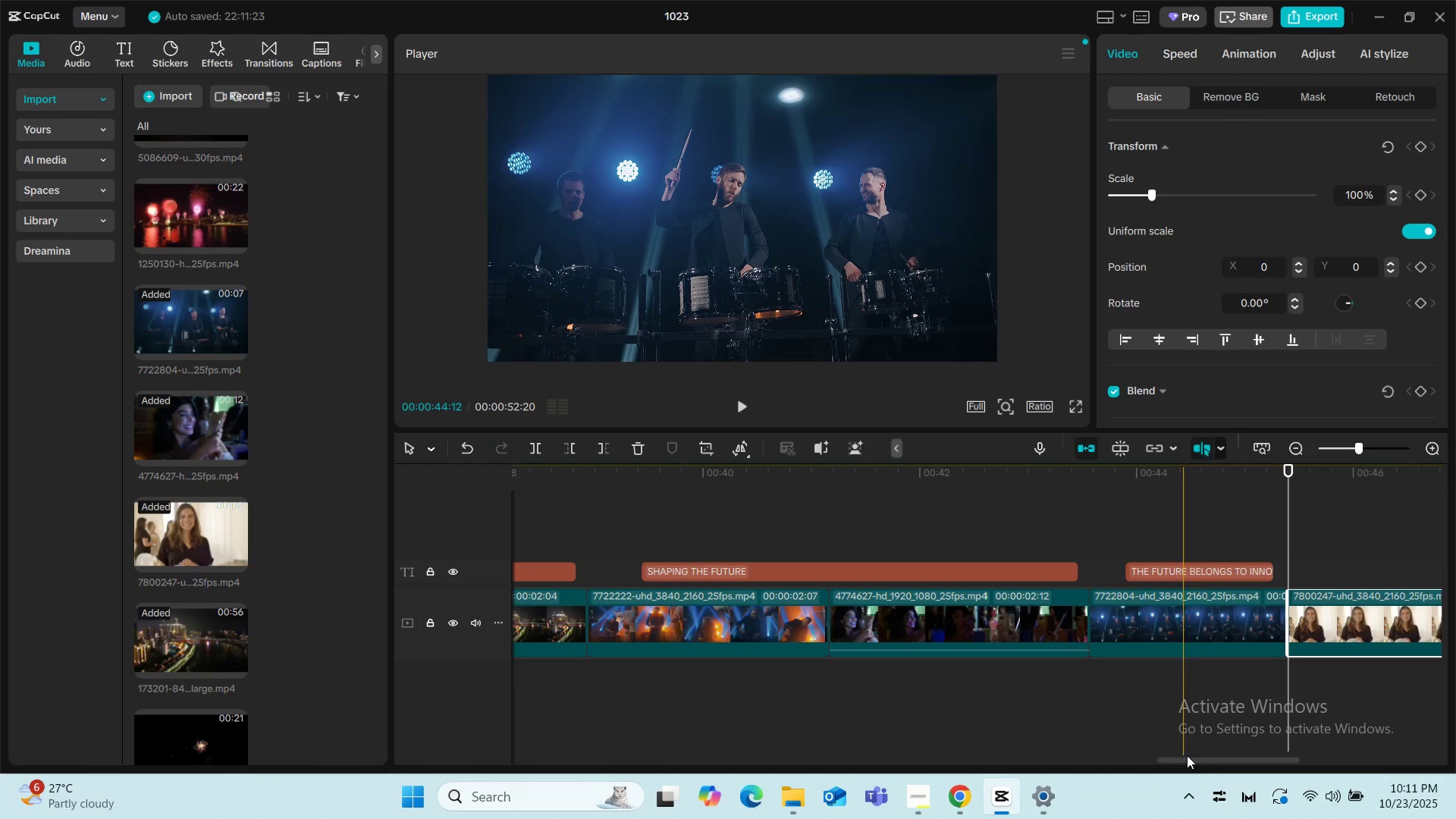 
left_click_drag(start_coordinate=[1205, 762], to_coordinate=[1250, 750])
 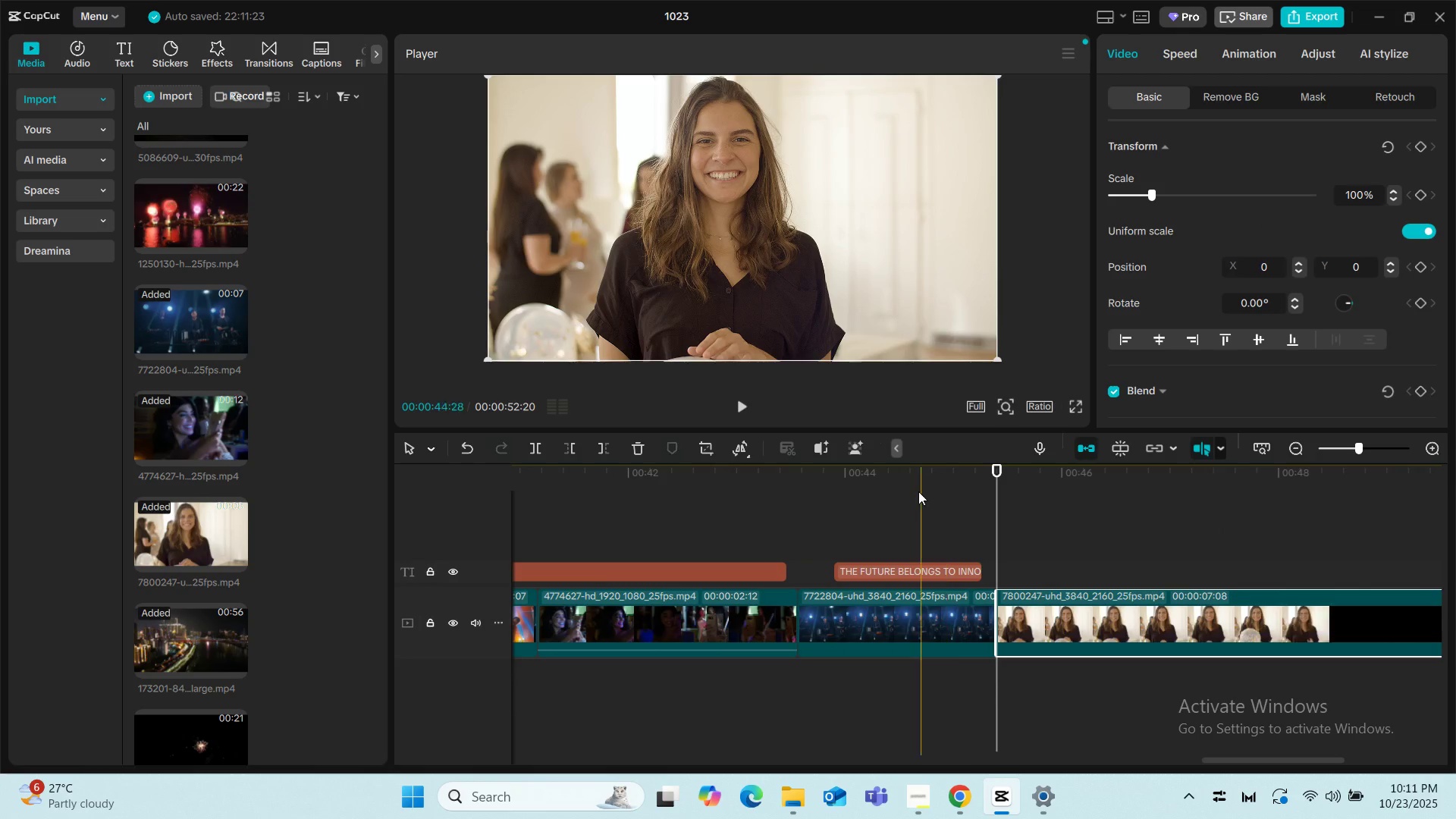 
left_click([912, 490])
 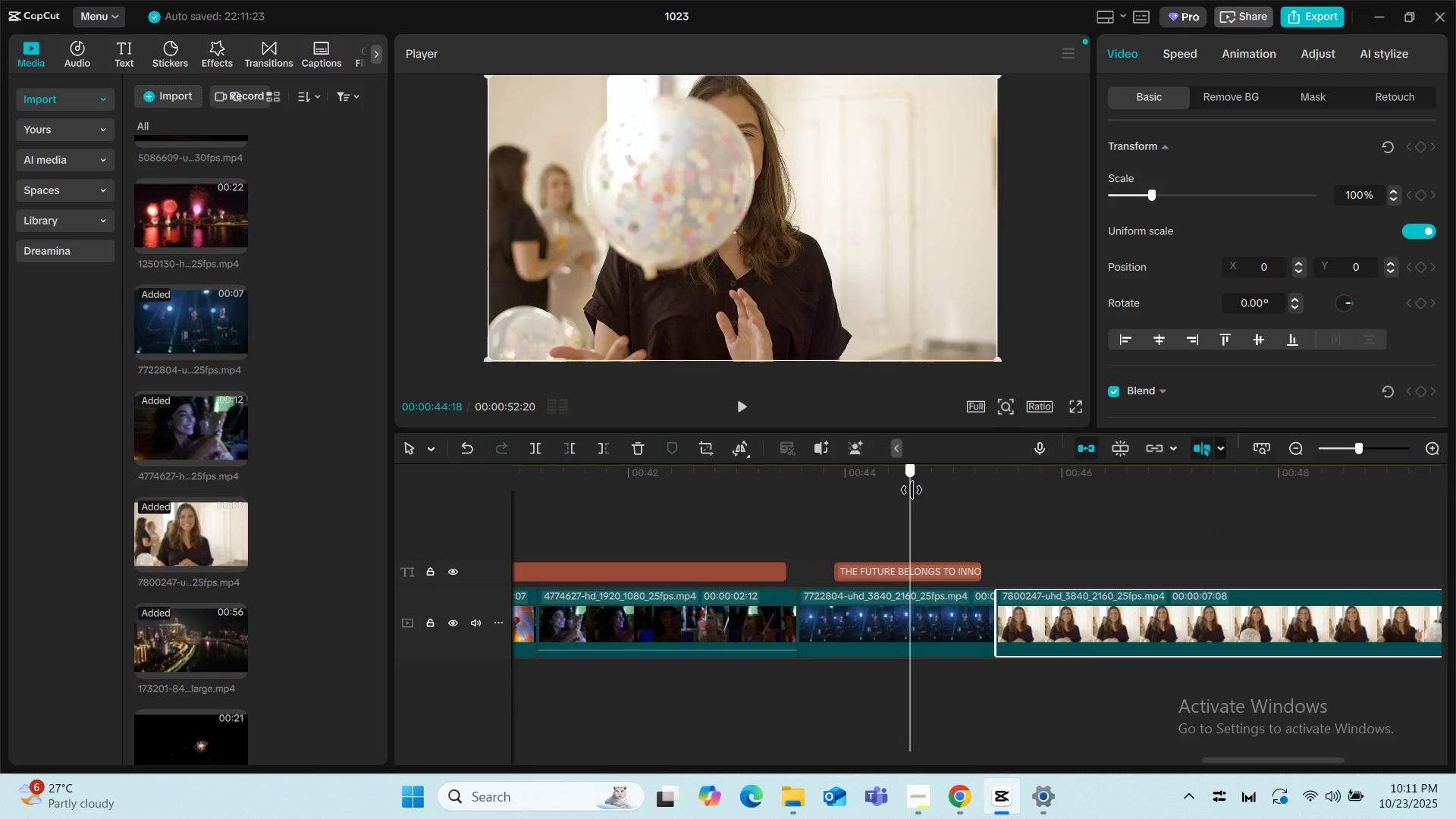 
key(Space)
 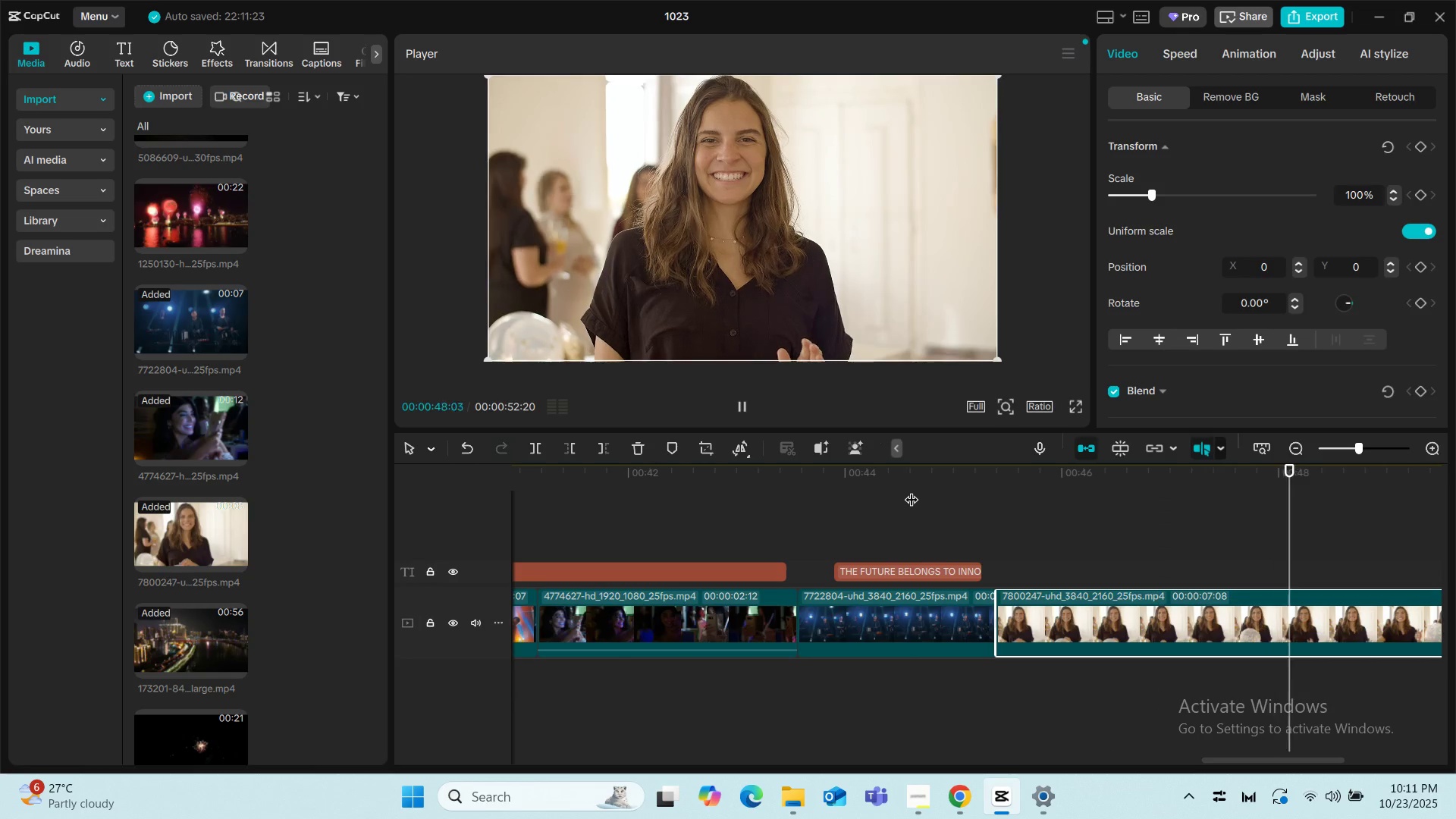 
wait(5.14)
 